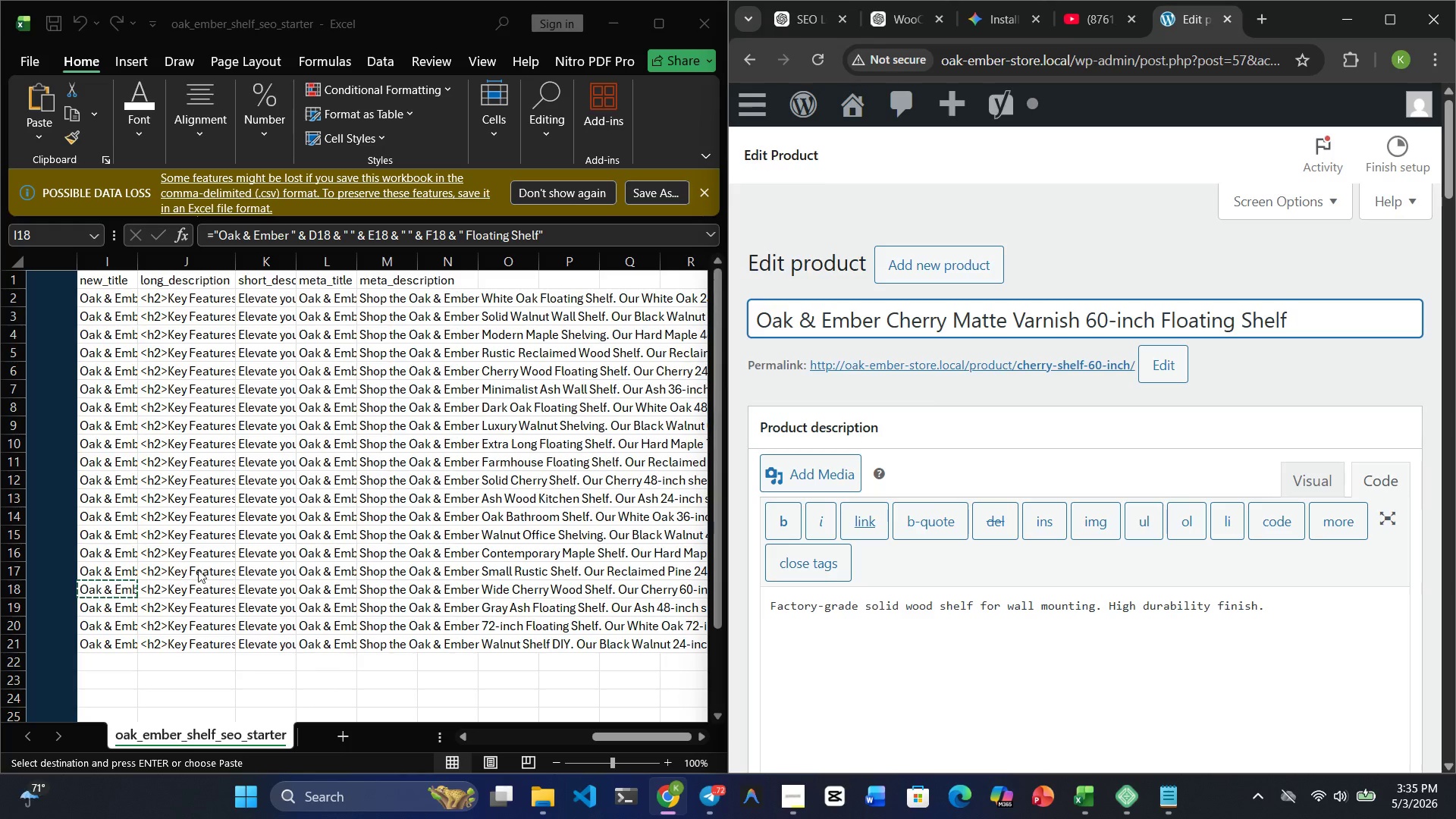 
left_click([170, 582])
 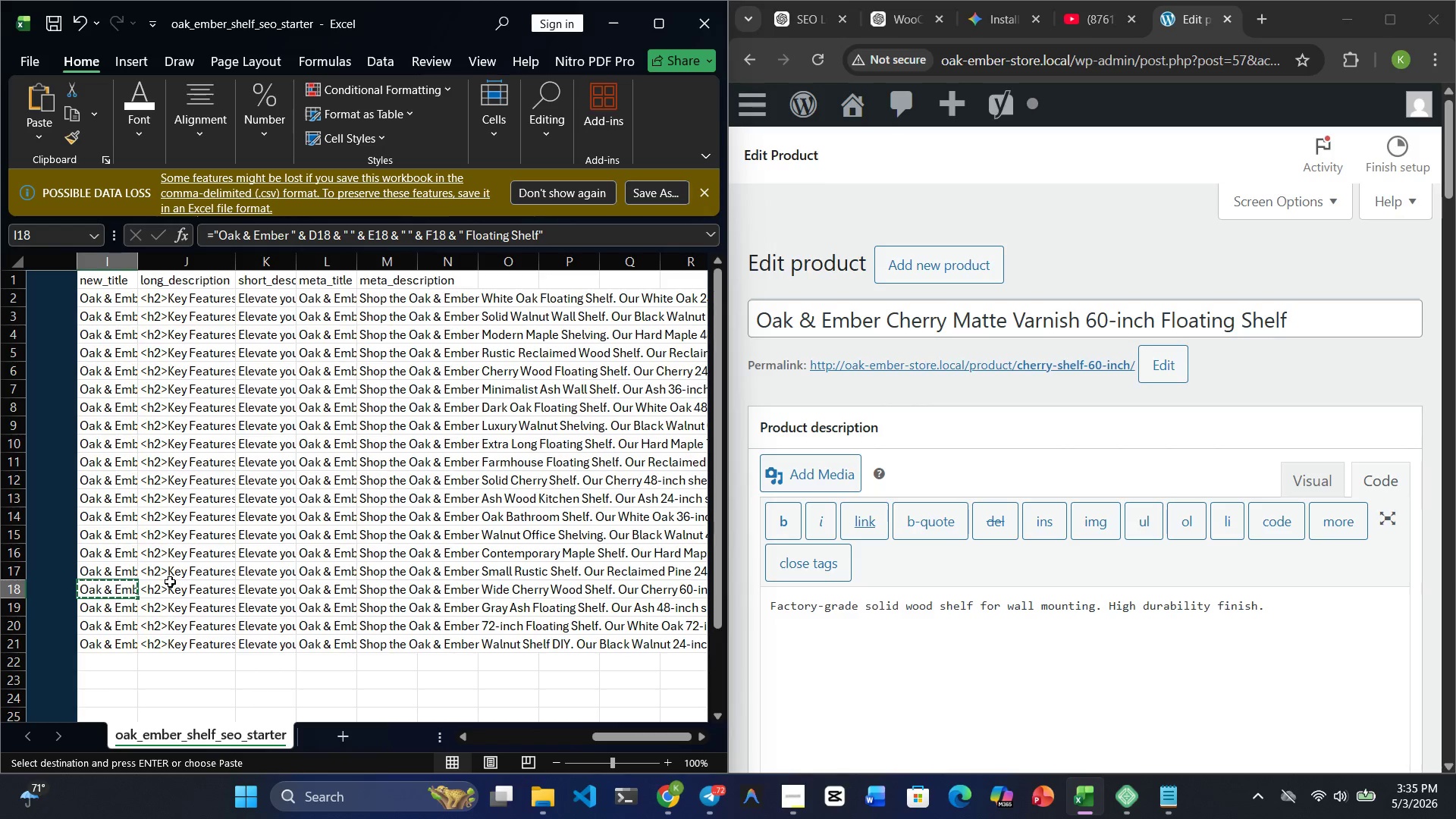 
key(ArrowRight)
 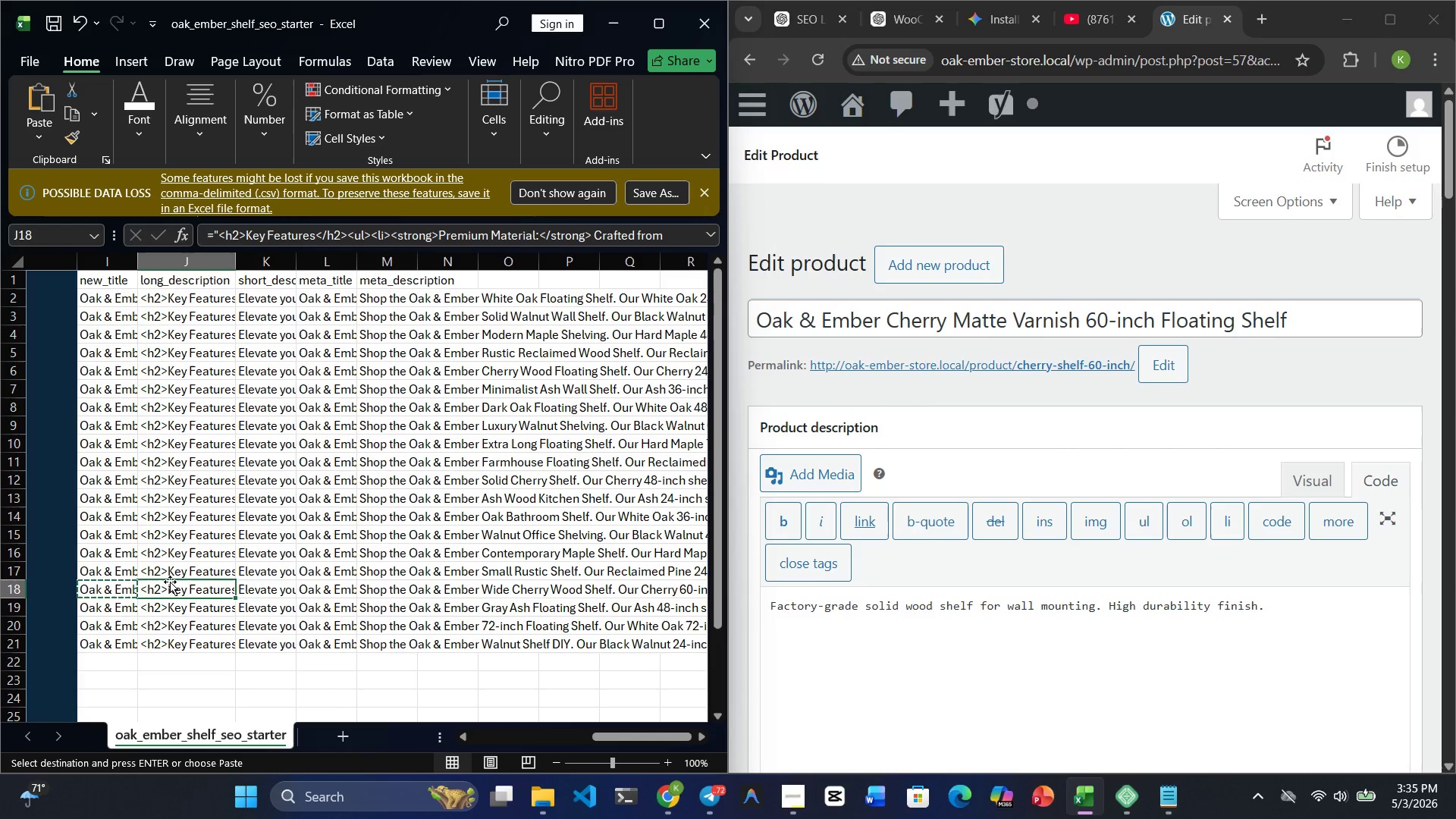 
key(Control+ControlRight)
 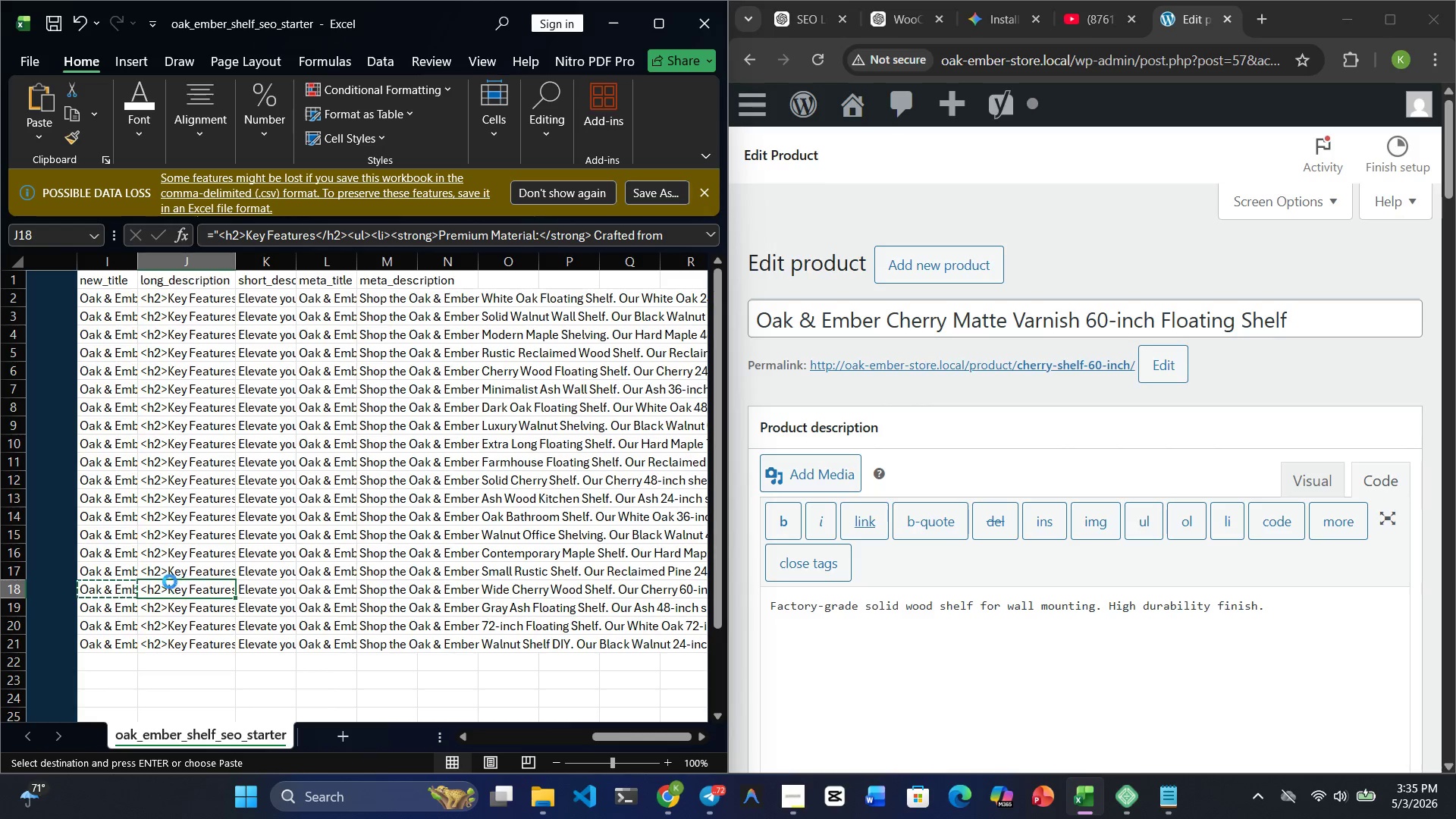 
key(Control+C)
 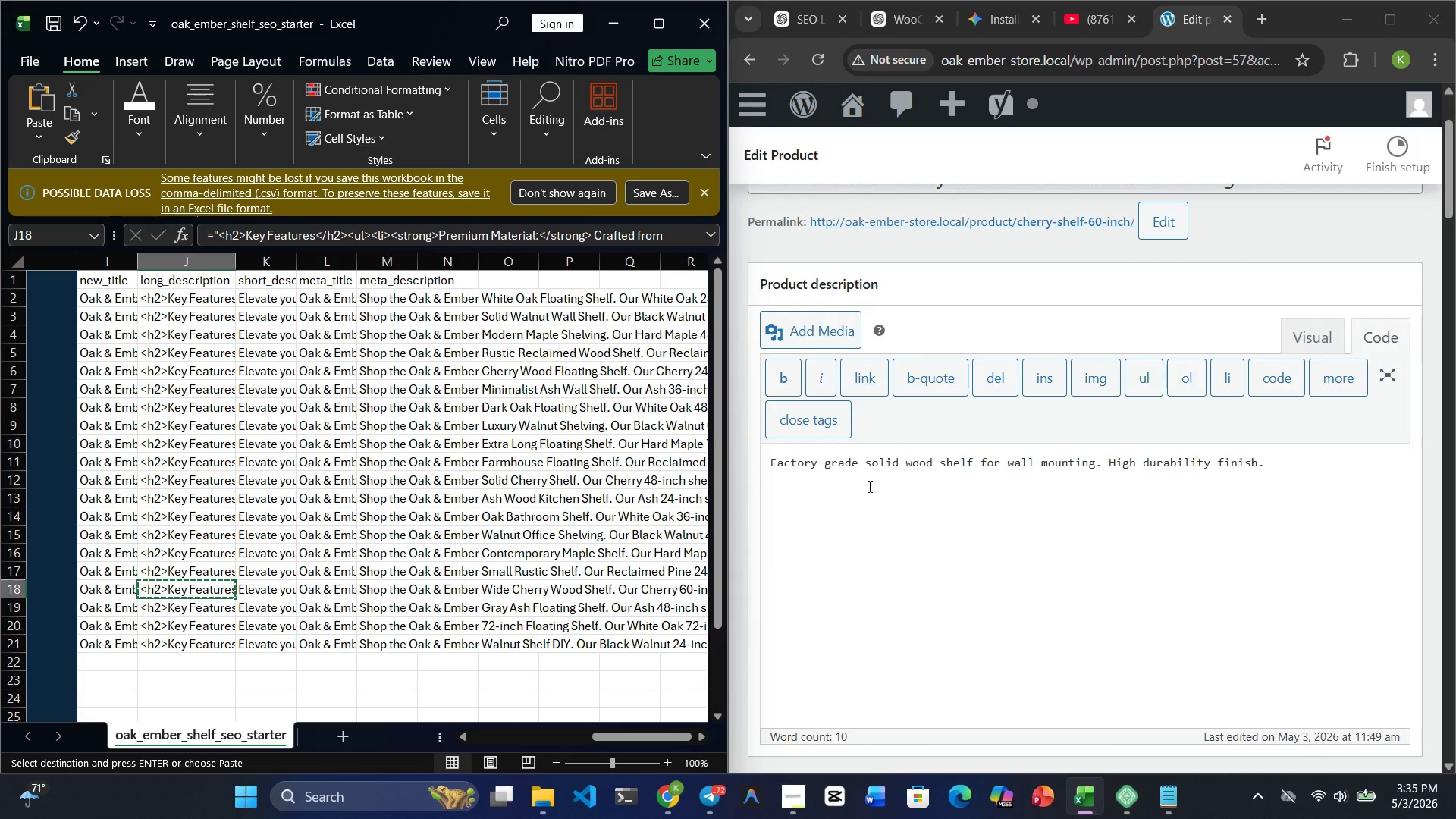 
double_click([870, 469])
 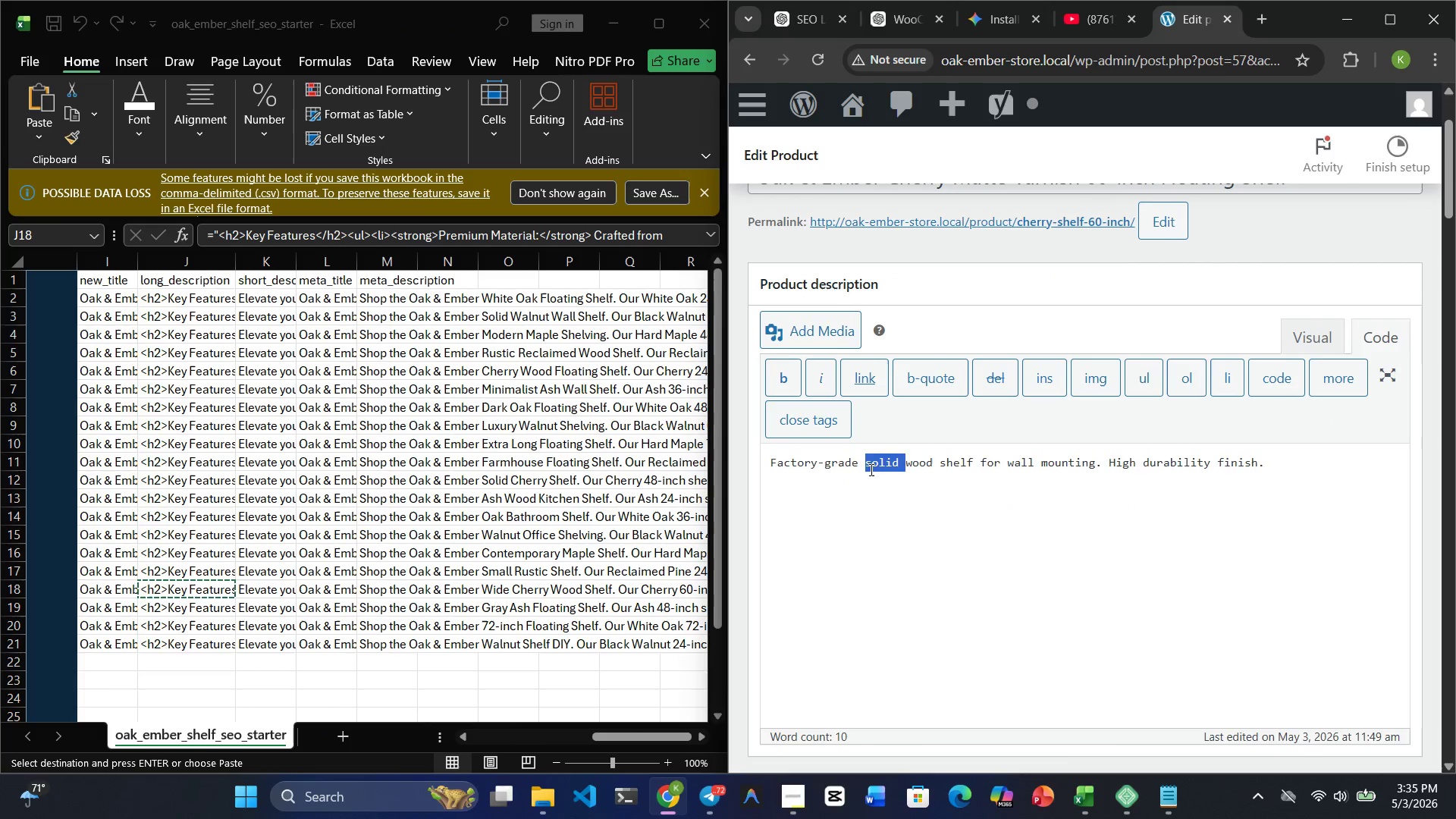 
triple_click([870, 469])
 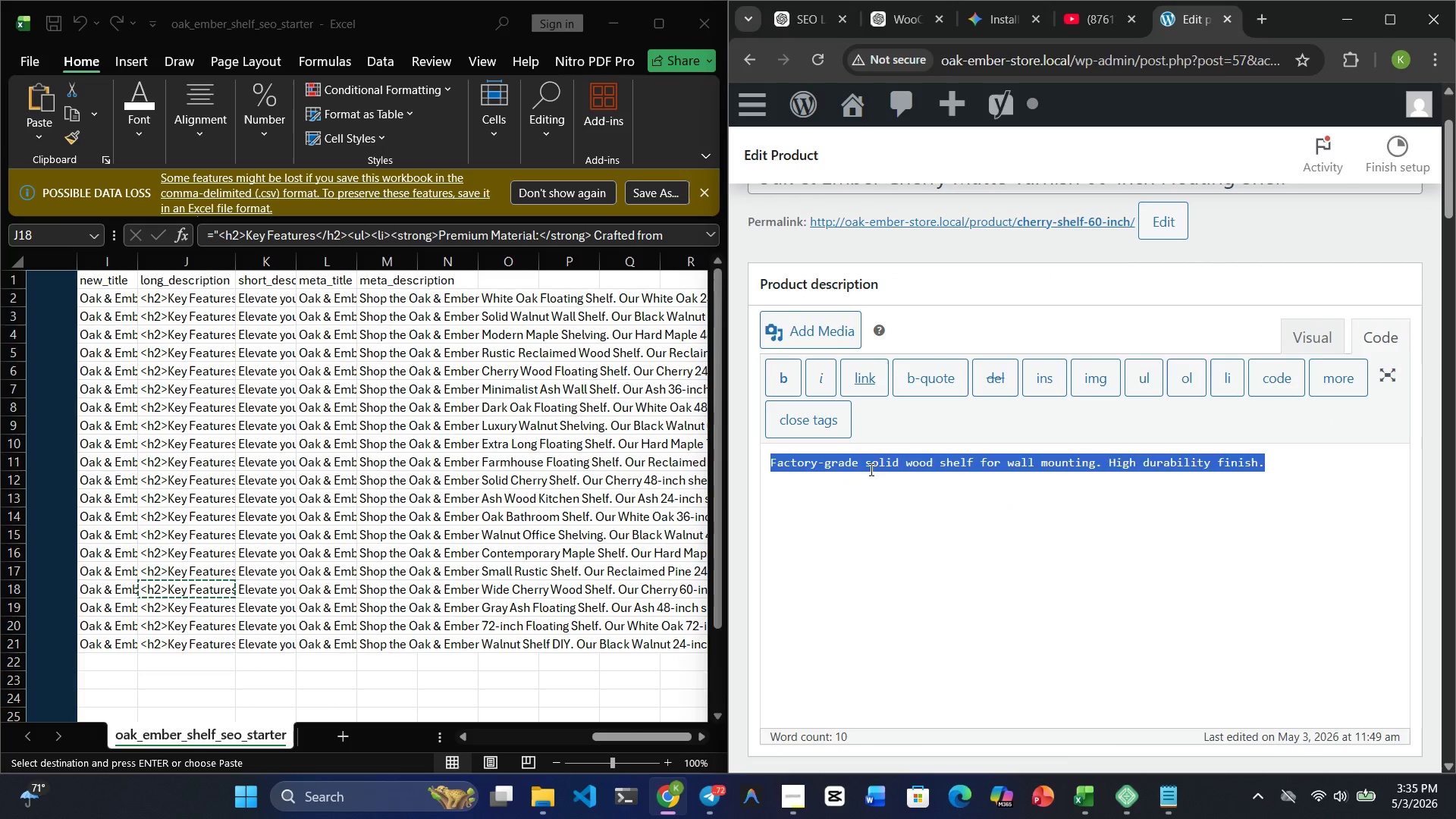 
key(Backspace)
 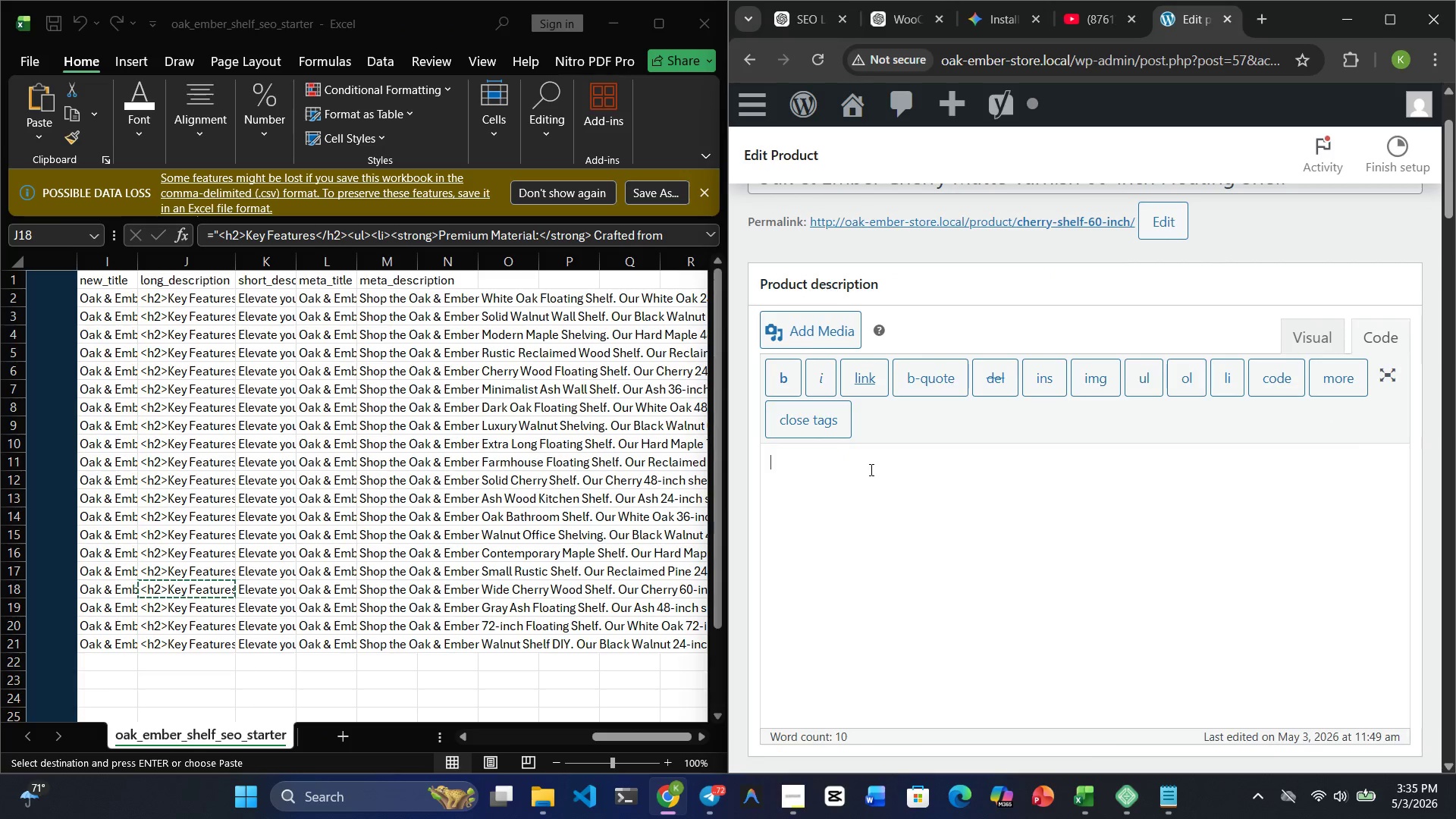 
key(Control+V)
 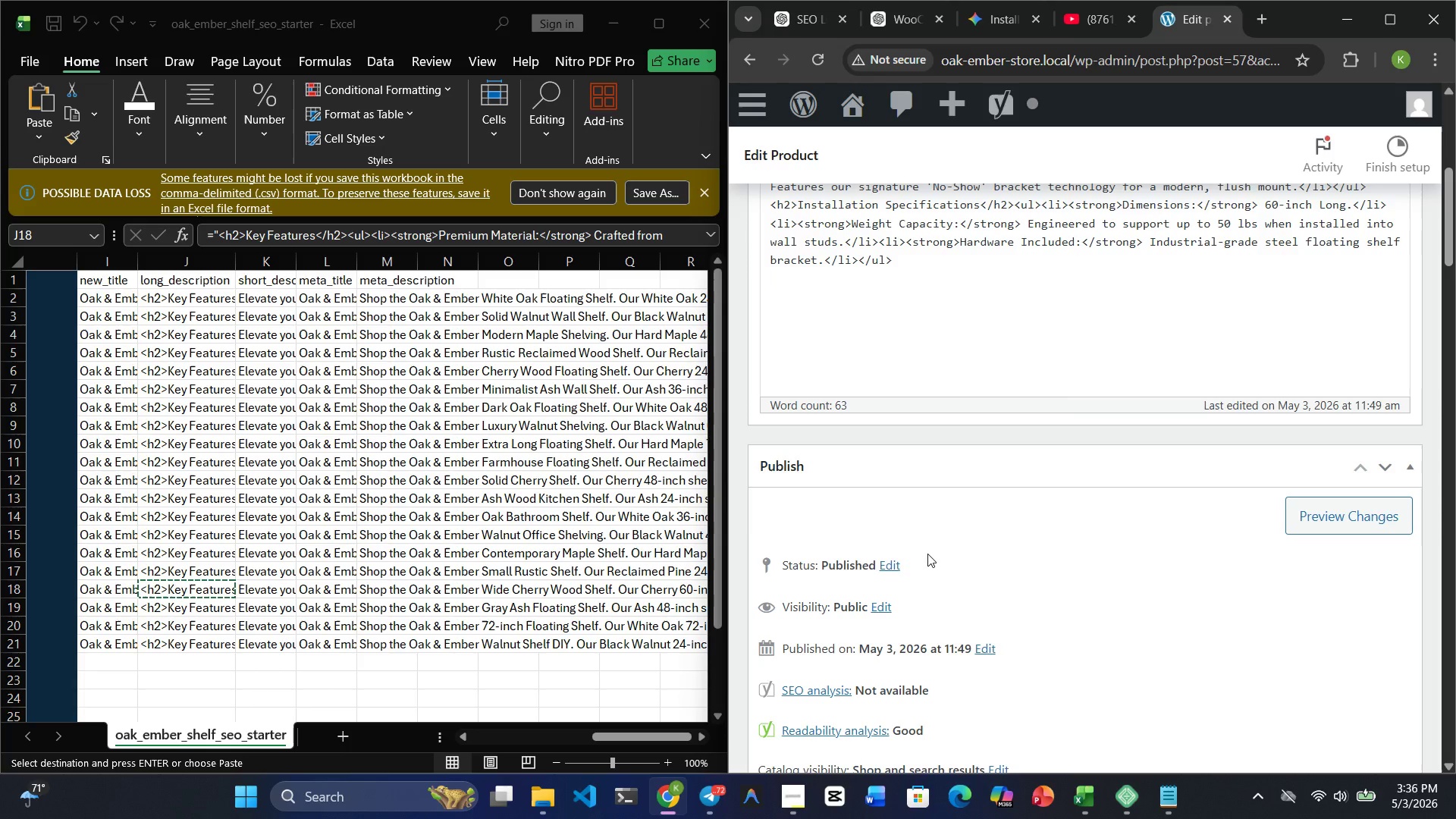 
left_click([263, 585])
 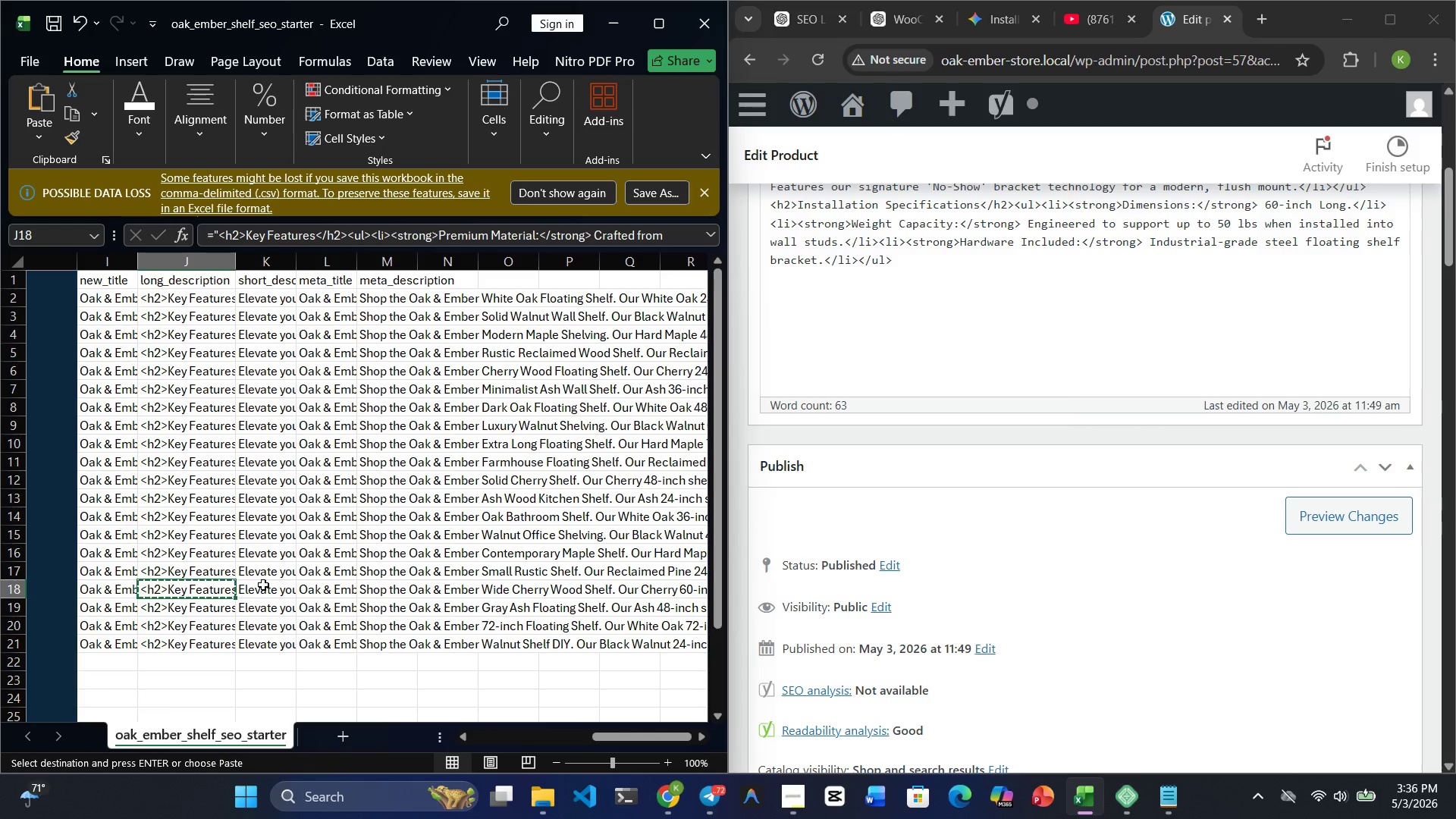 
key(ArrowRight)
 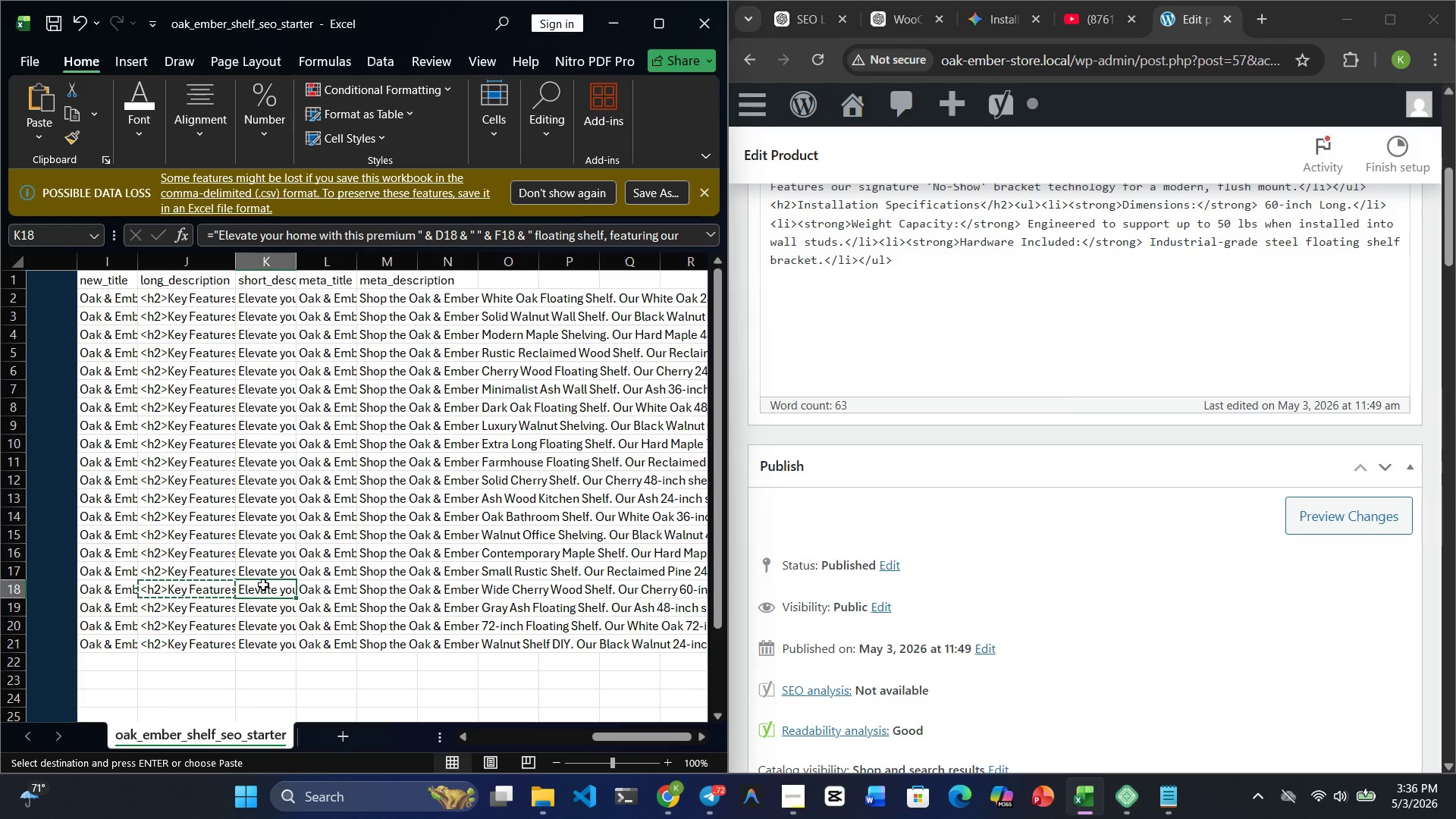 
key(Control+C)
 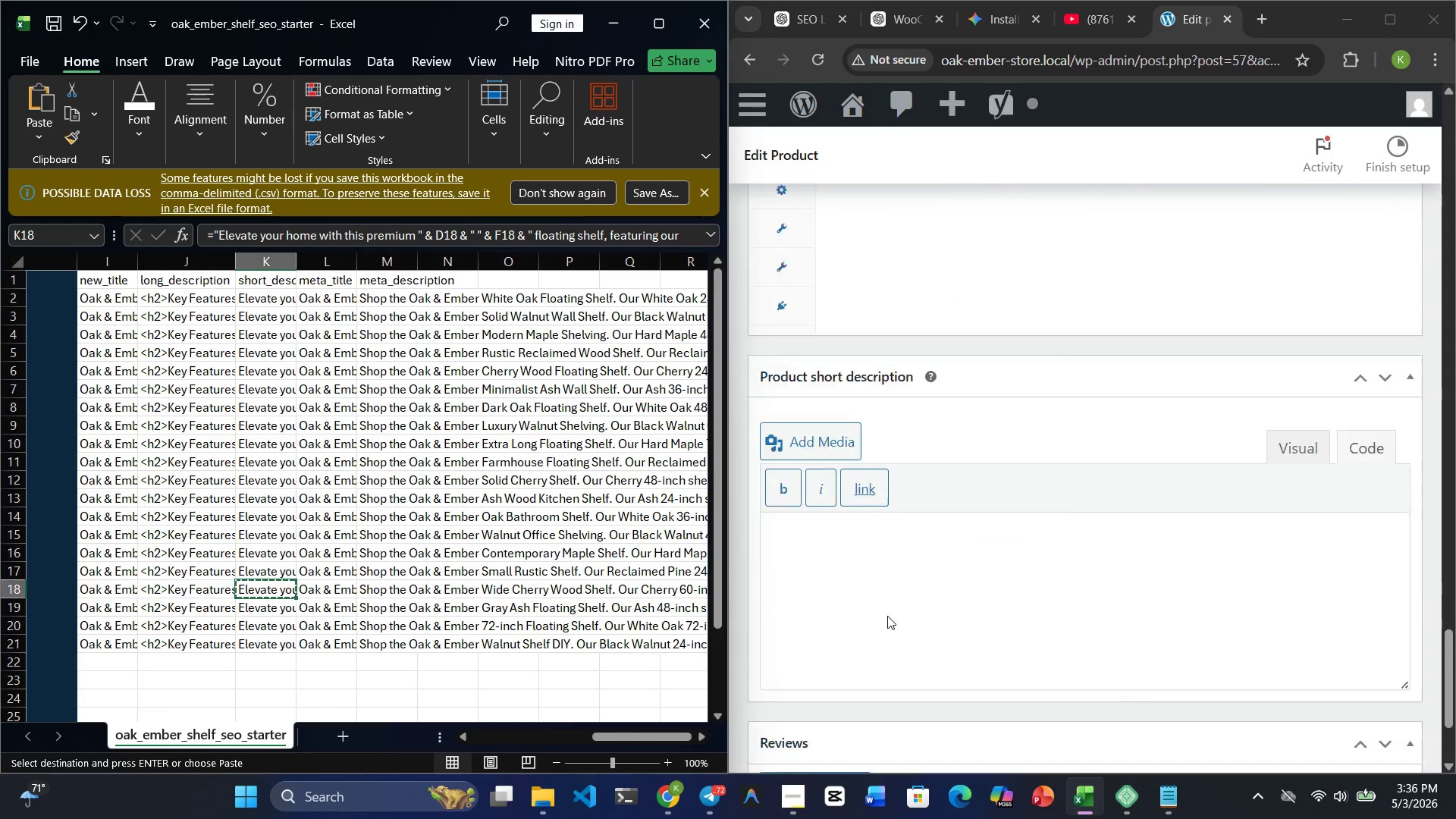 
left_click([864, 436])
 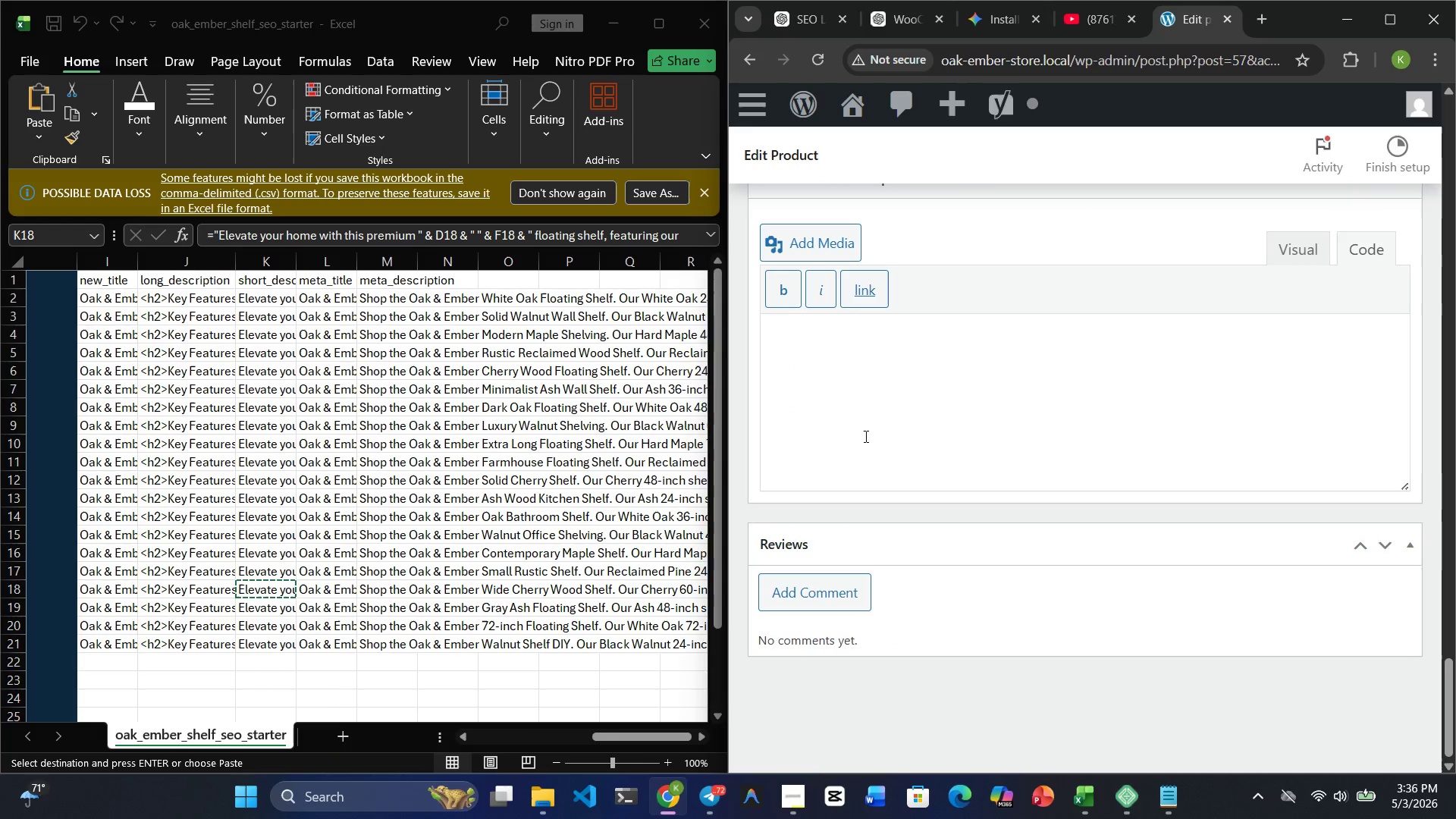 
key(Control+V)
 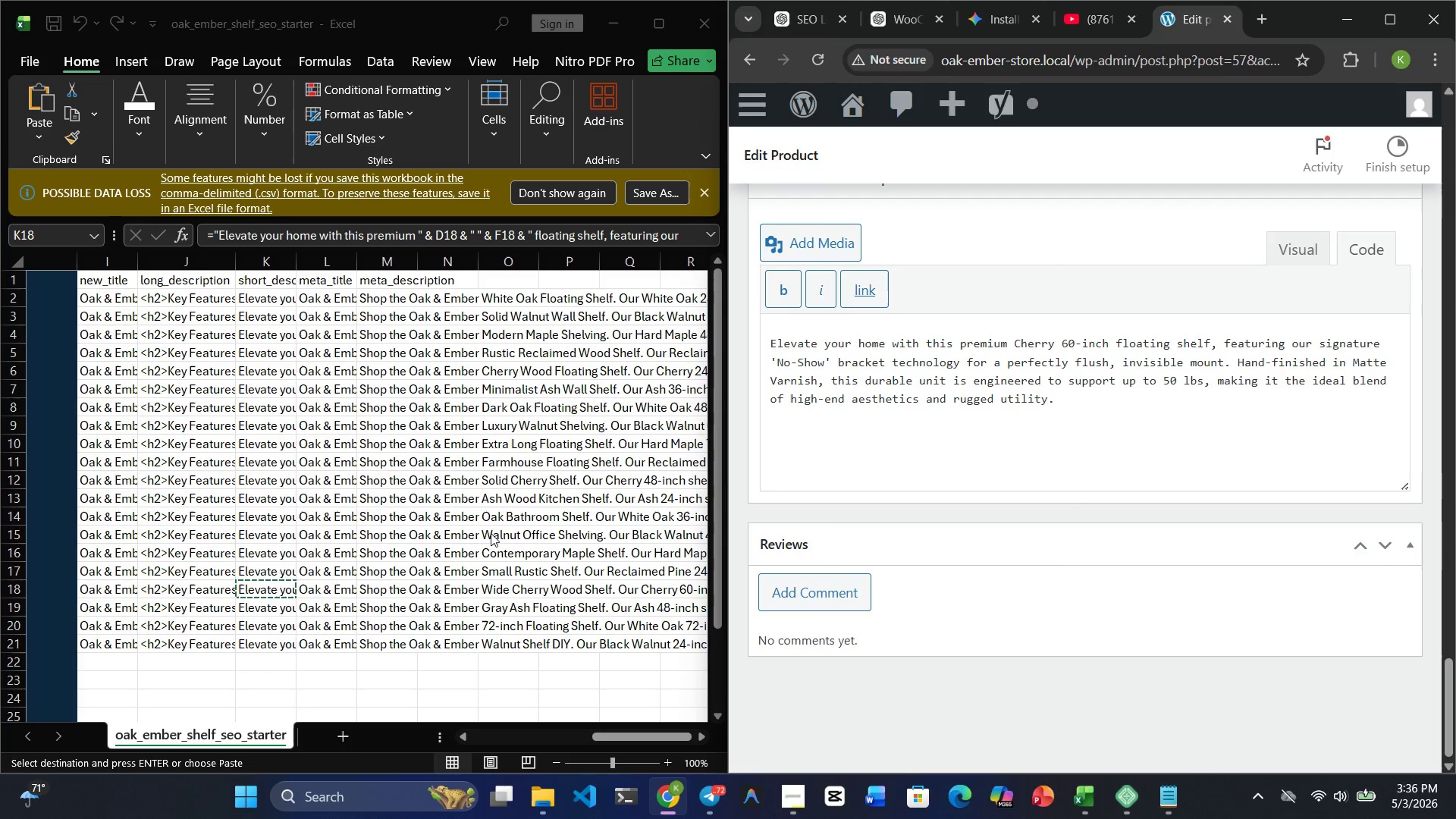 
left_click([335, 584])
 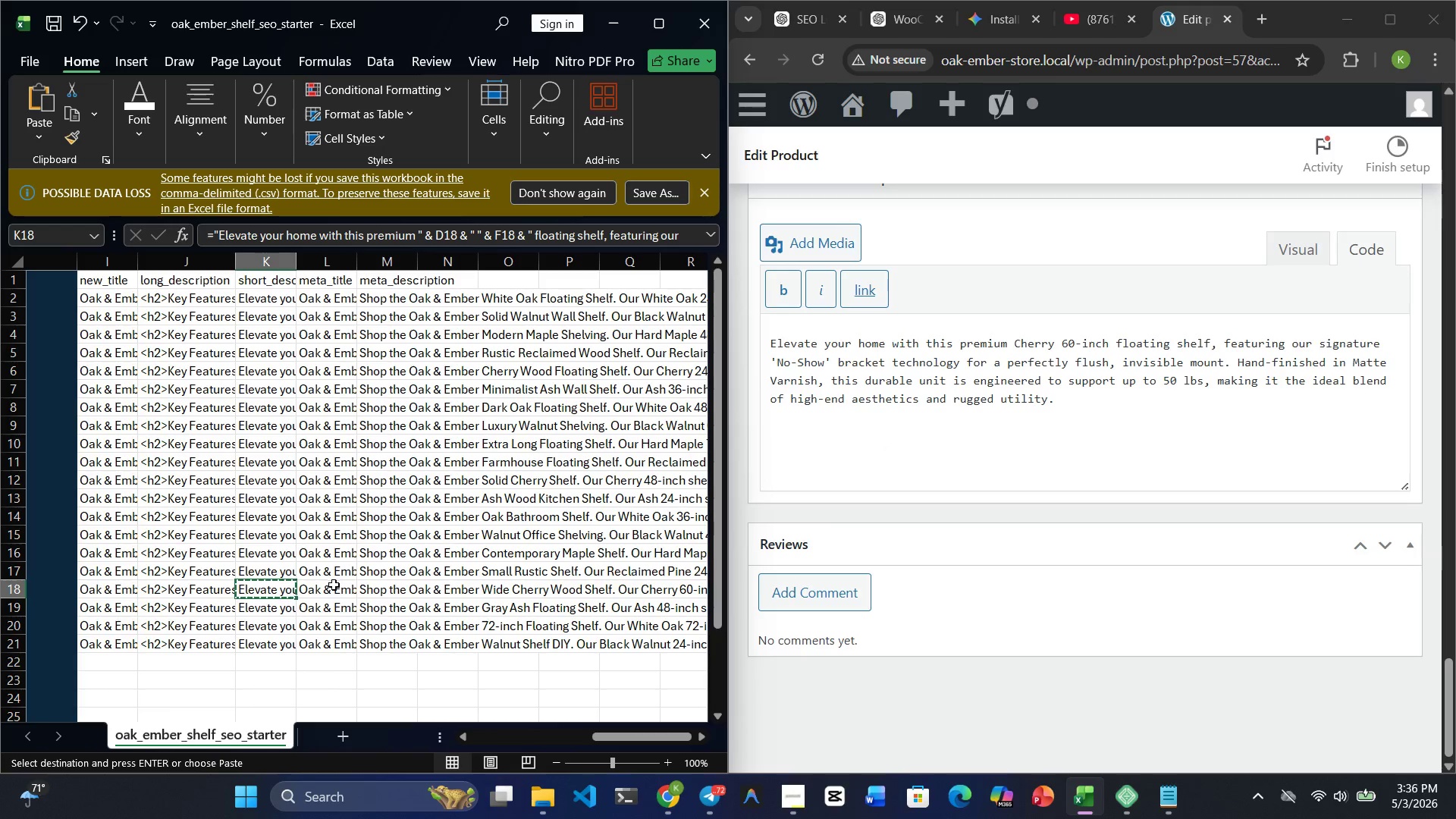 
left_click([323, 592])
 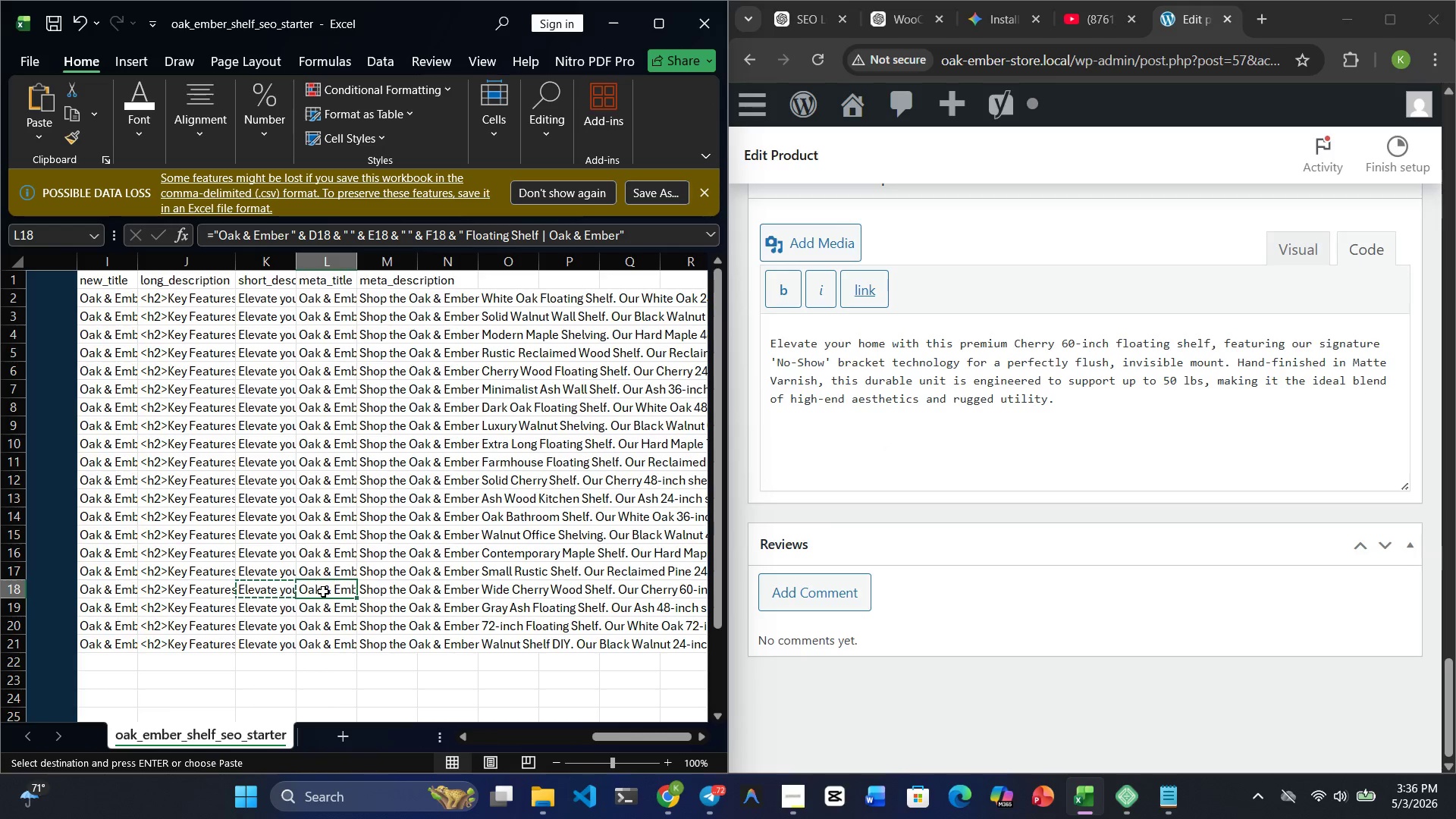 
key(Control+C)
 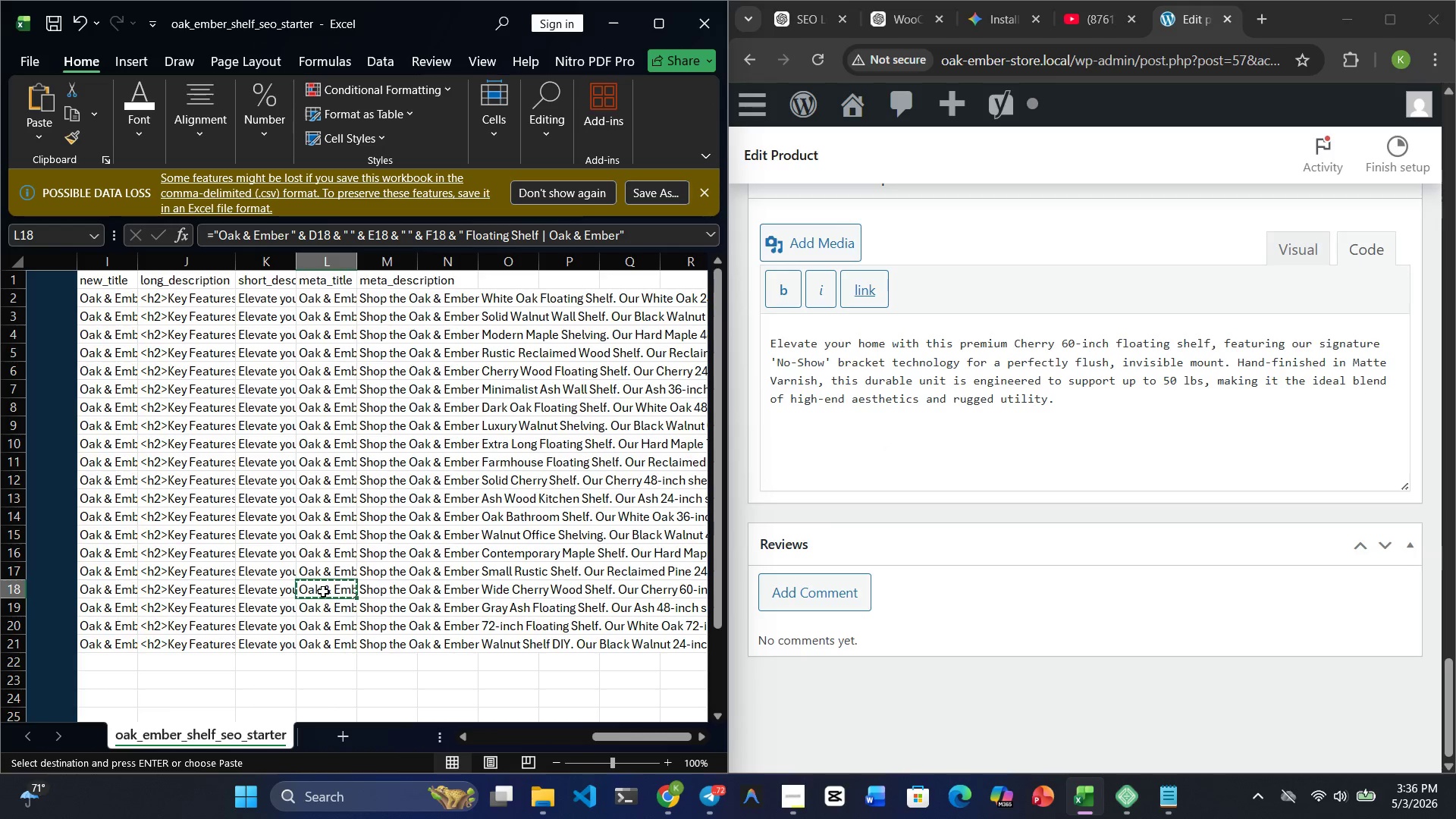 
key(Control+C)
 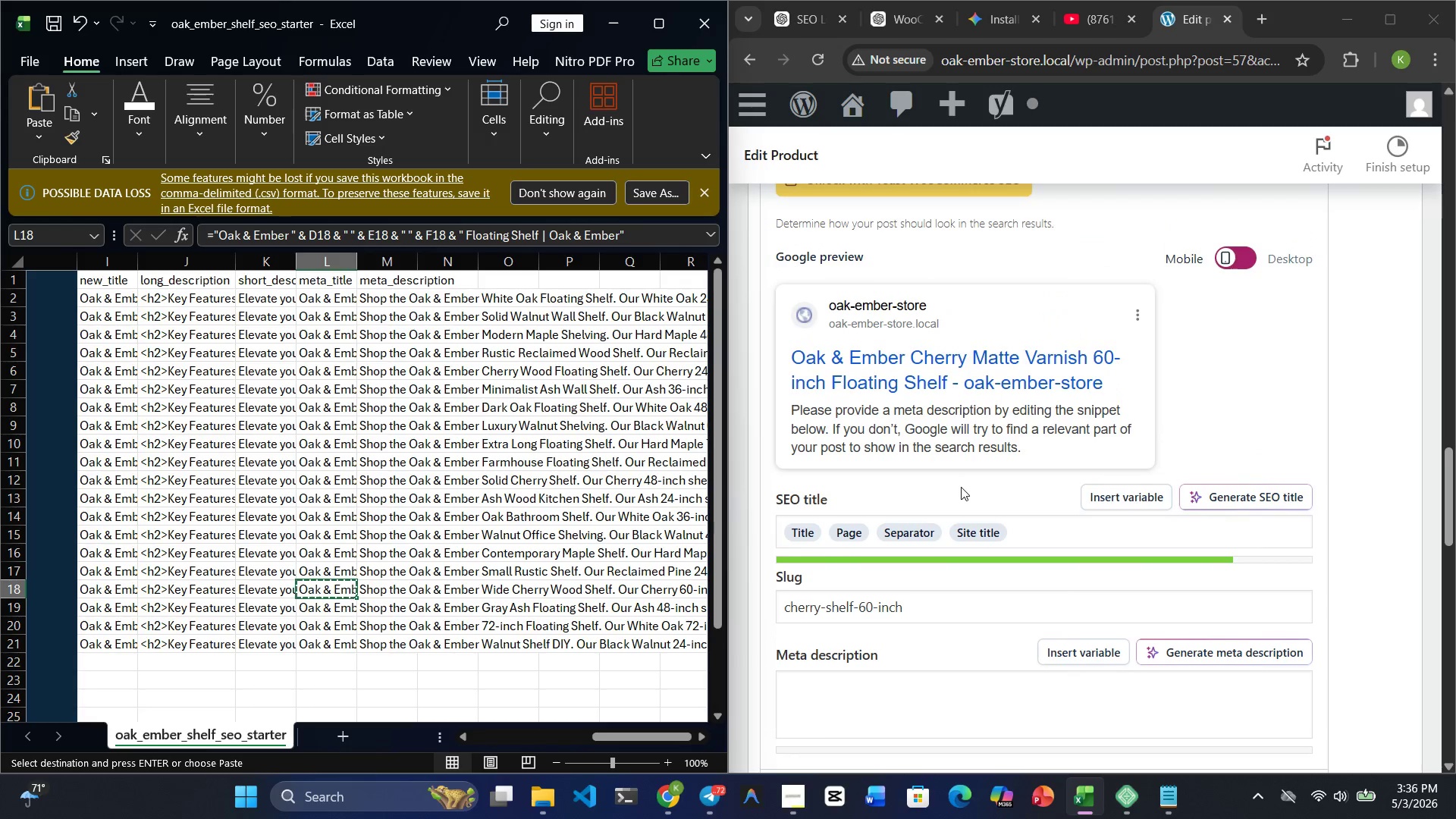 
wait(5.28)
 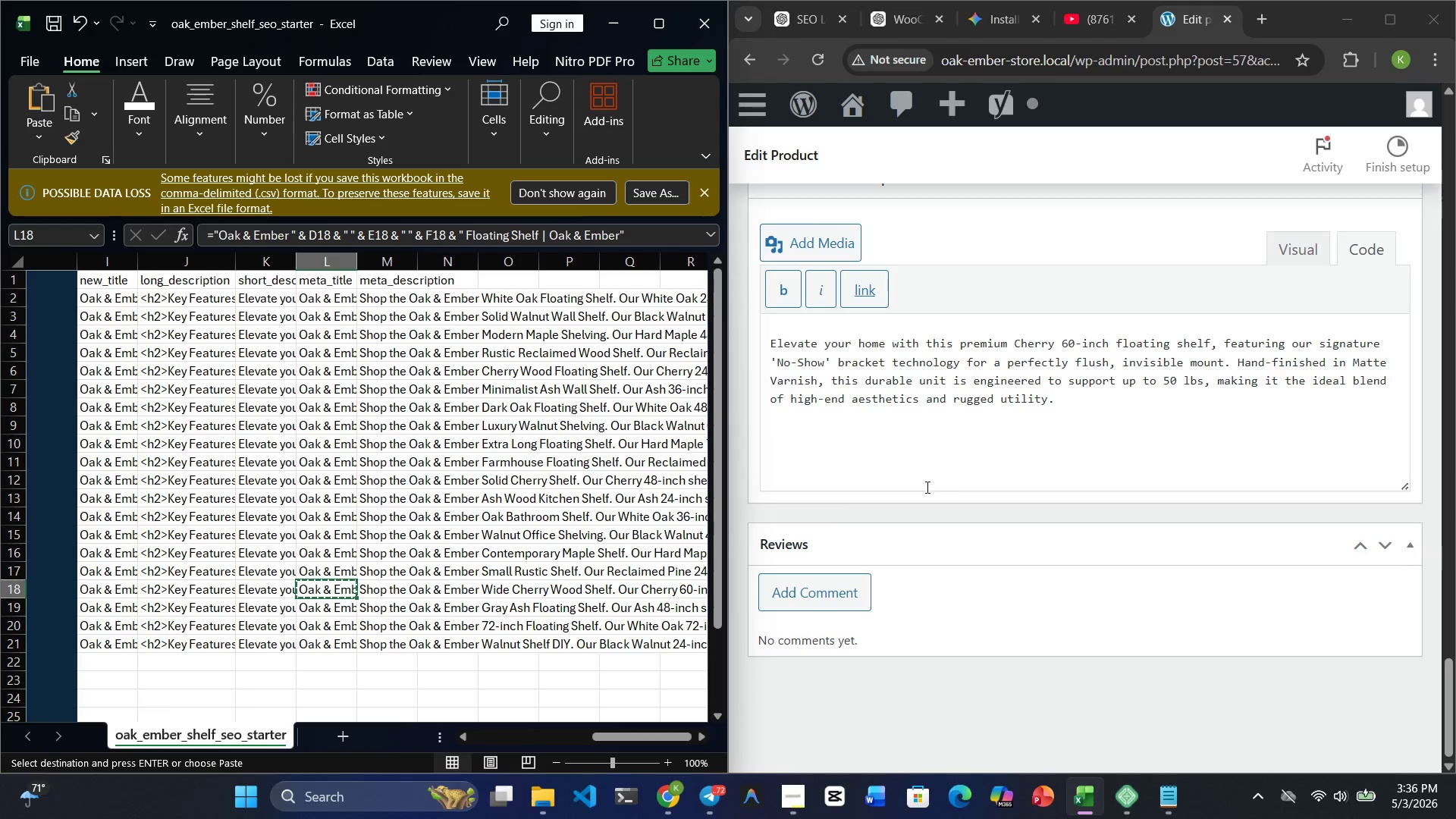 
left_click([1021, 533])
 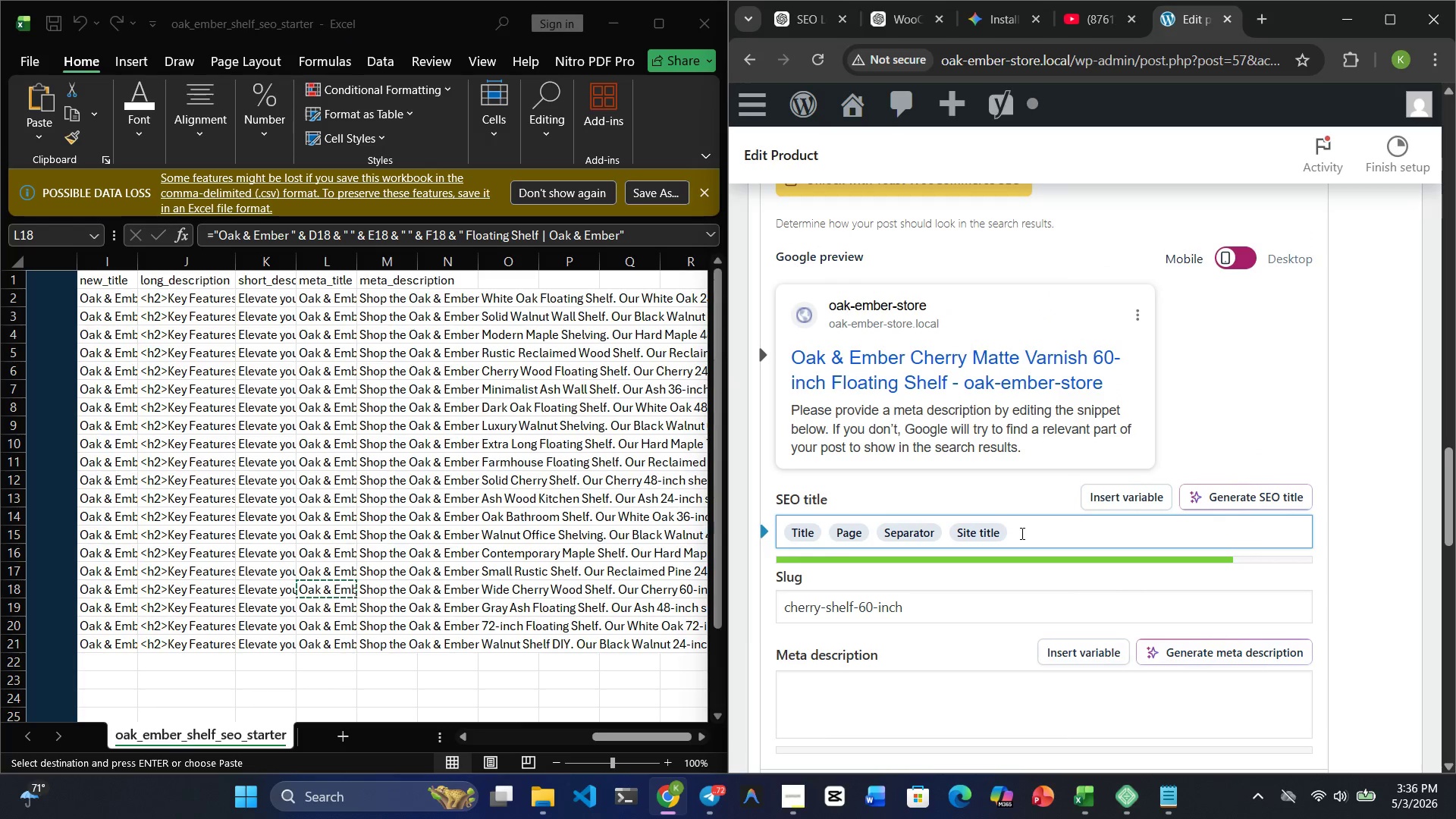 
key(Control+V)
 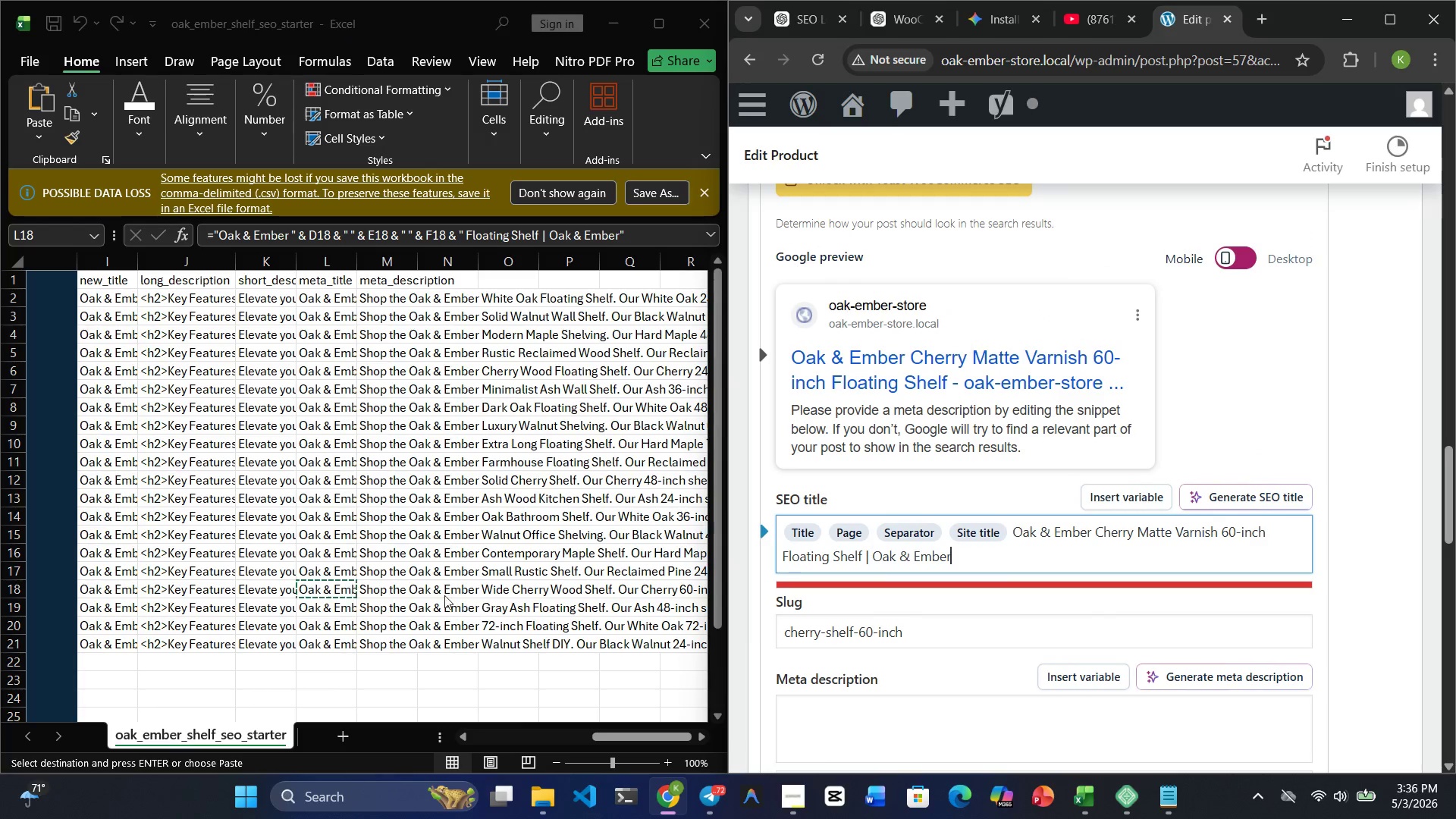 
left_click([388, 585])
 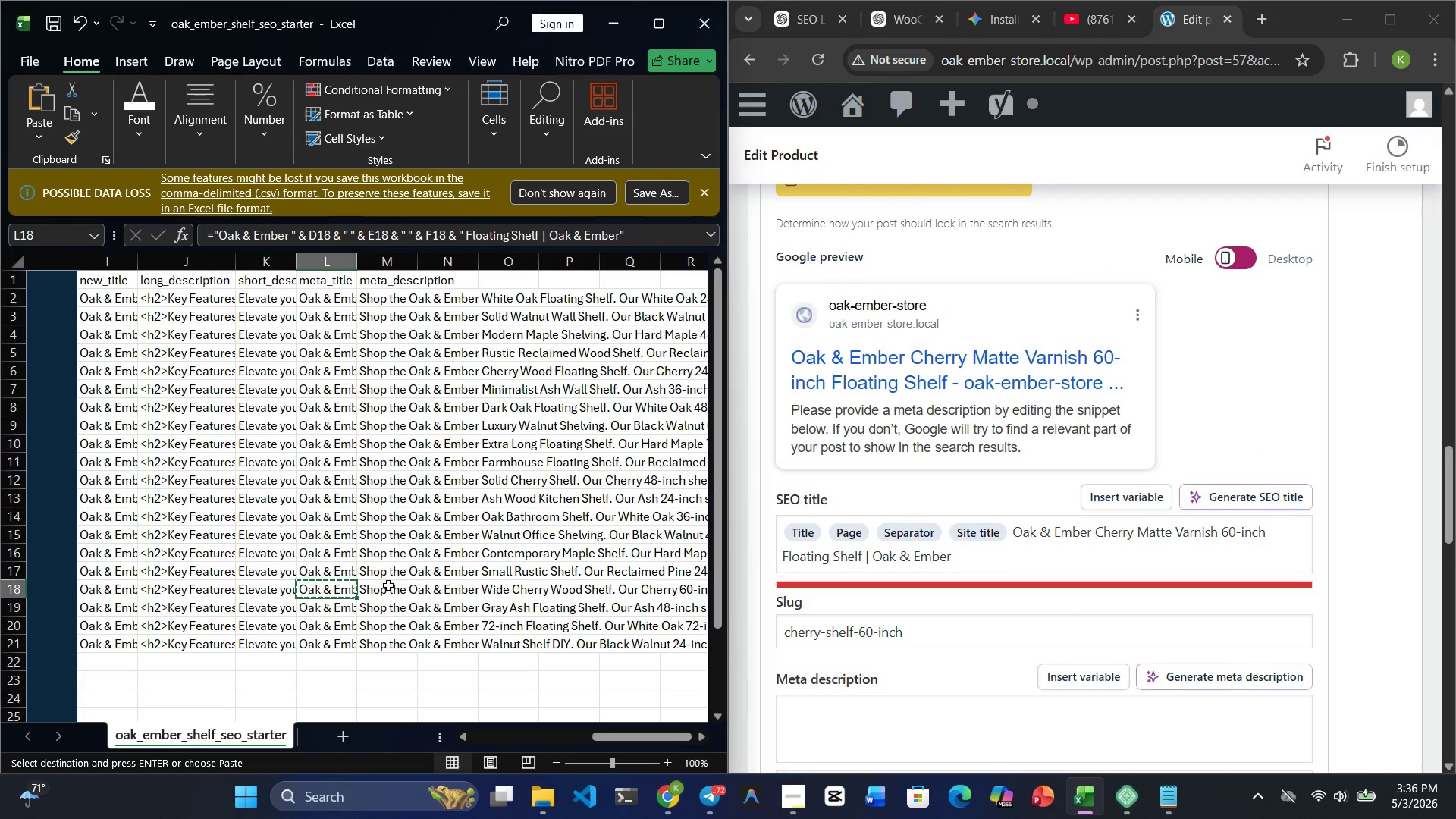 
key(ArrowRight)
 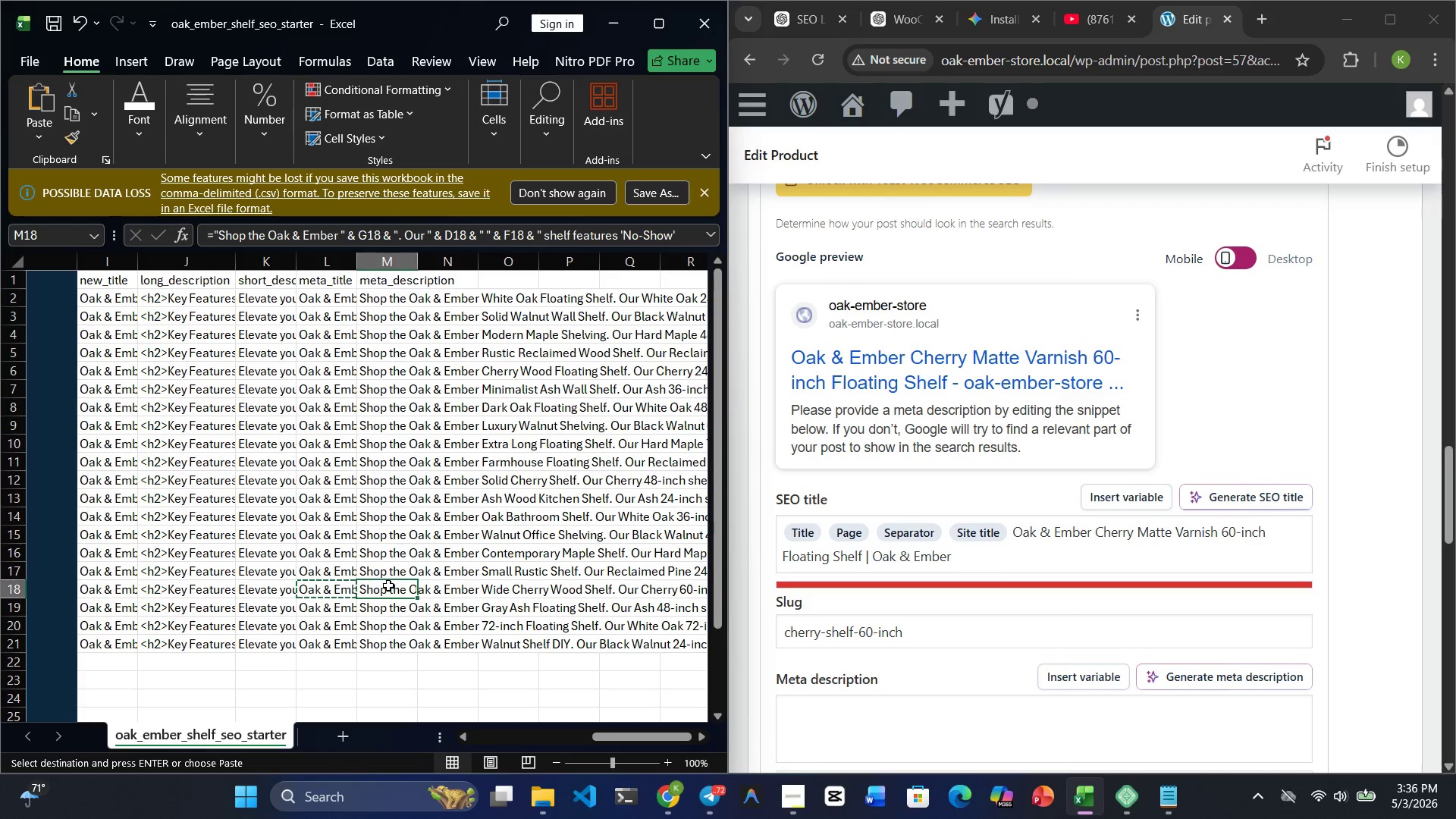 
key(Control+C)
 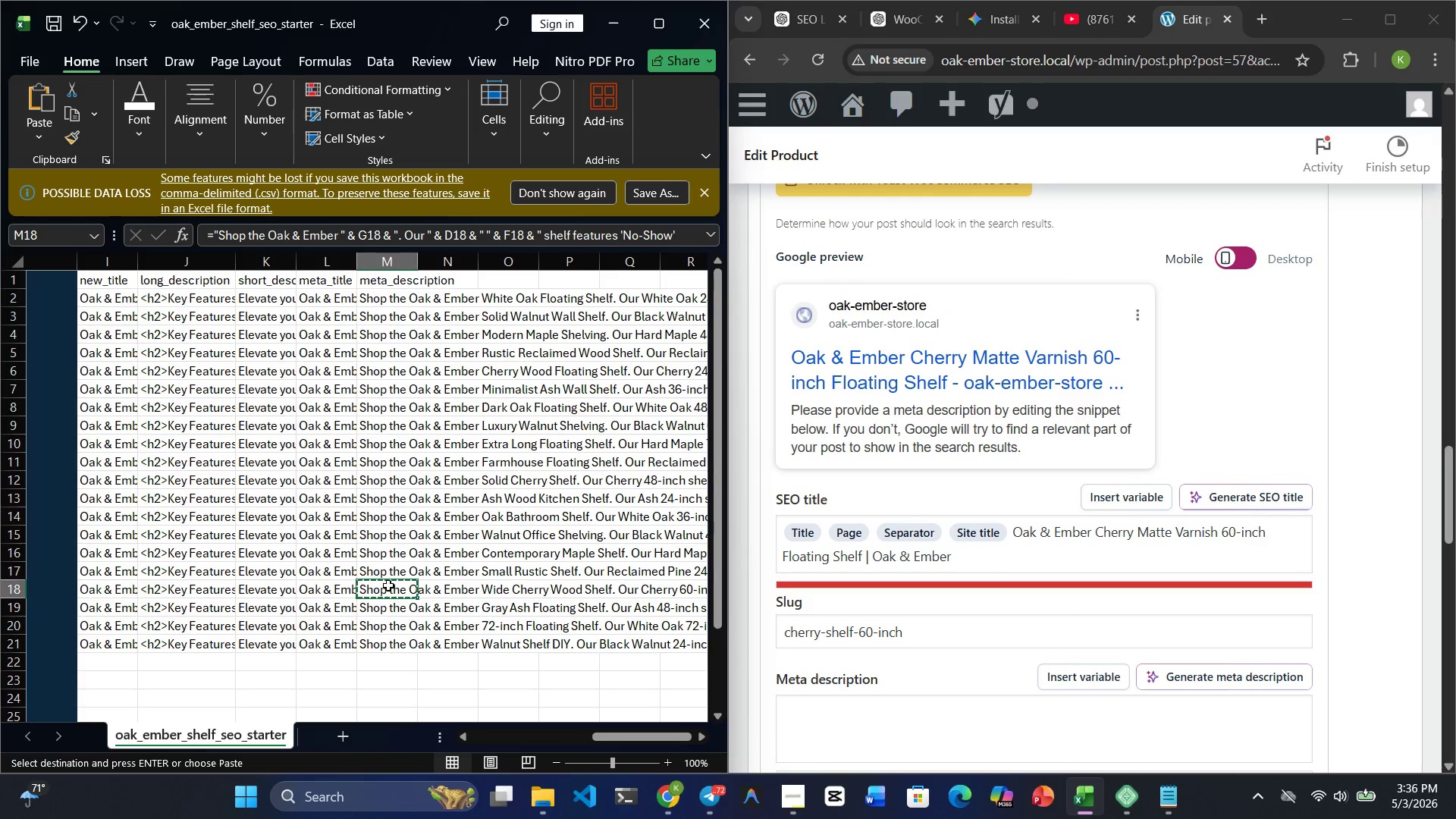 
mouse_move([847, 555])
 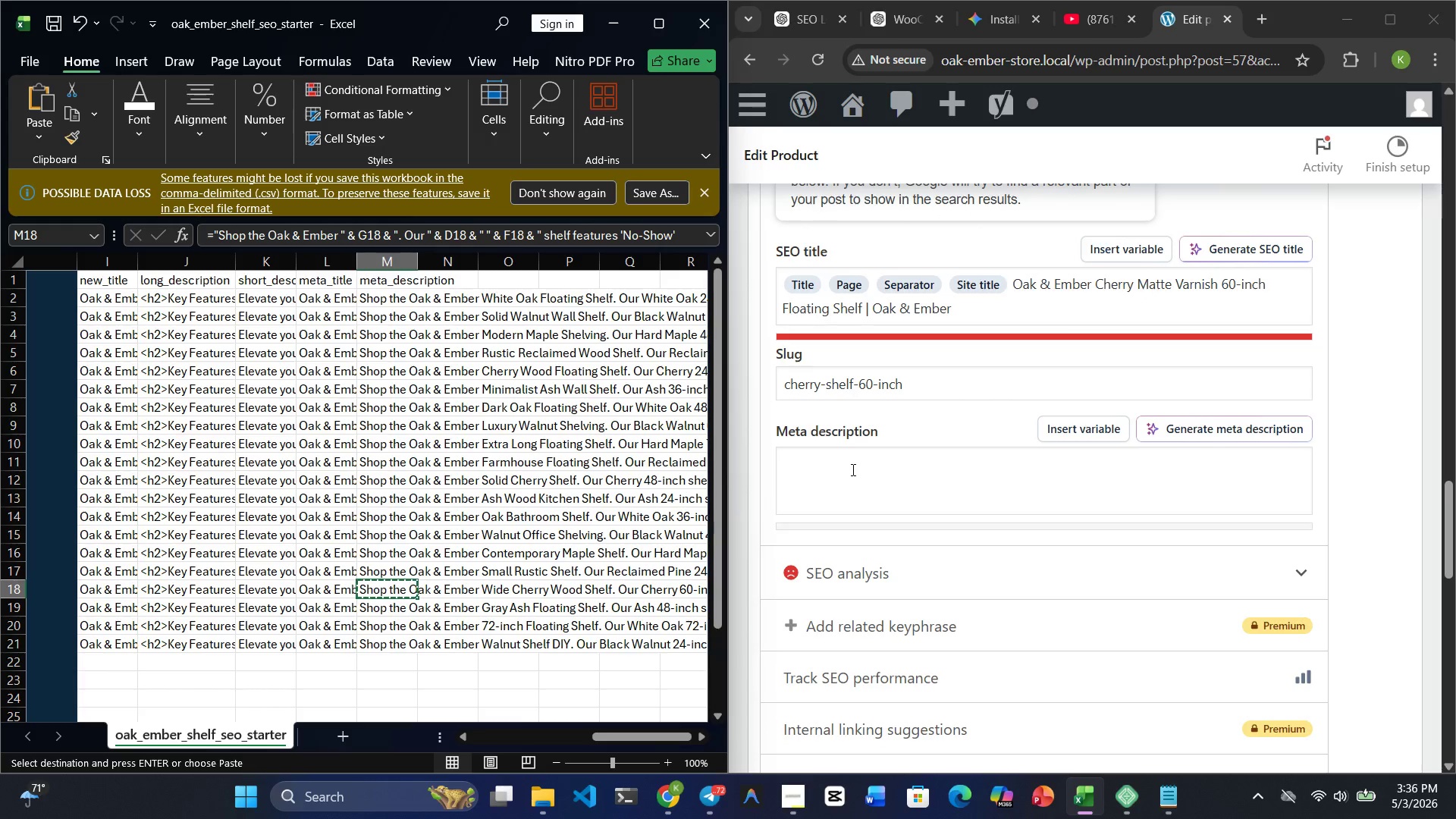 
left_click([852, 469])
 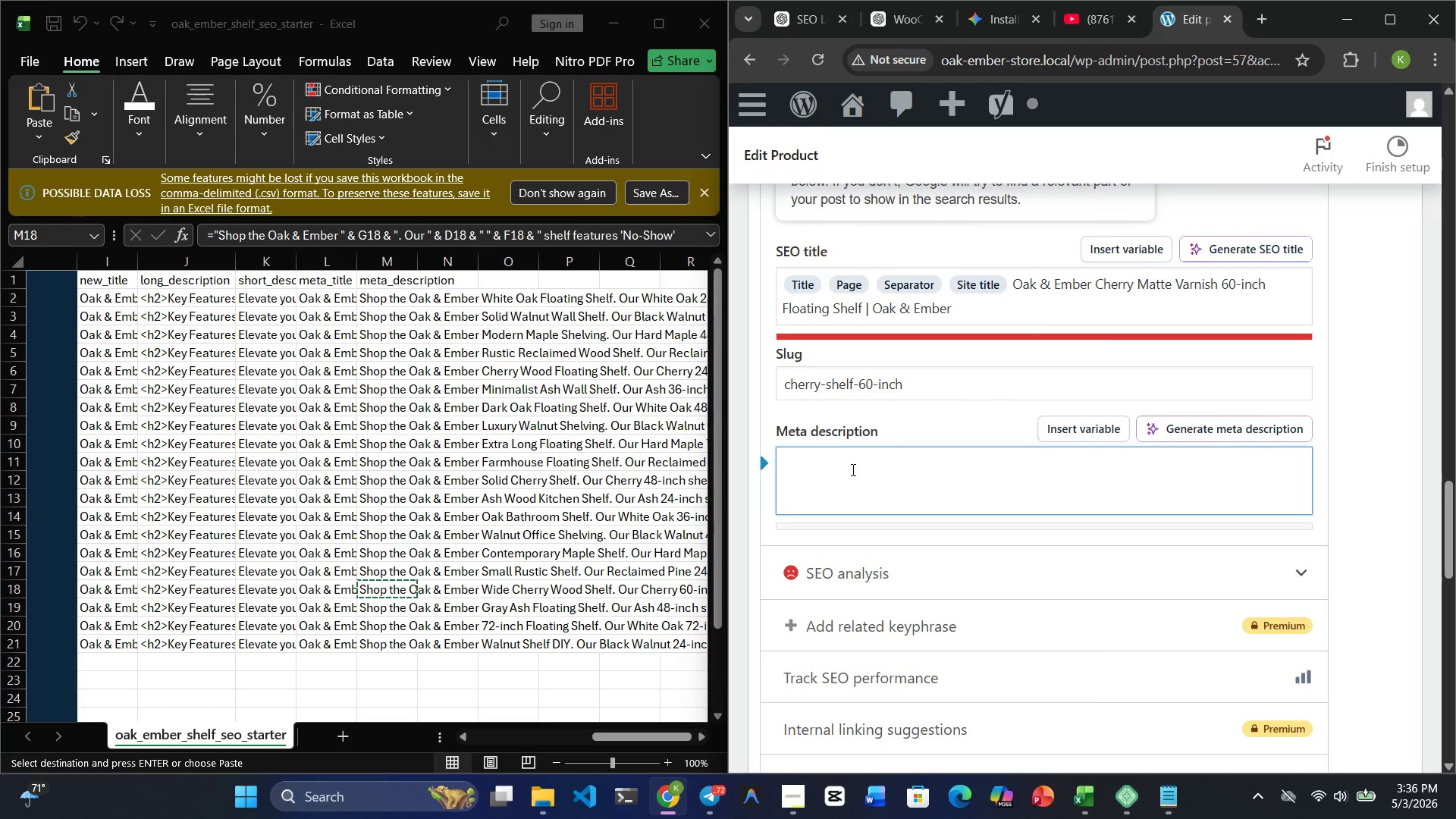 
key(Control+V)
 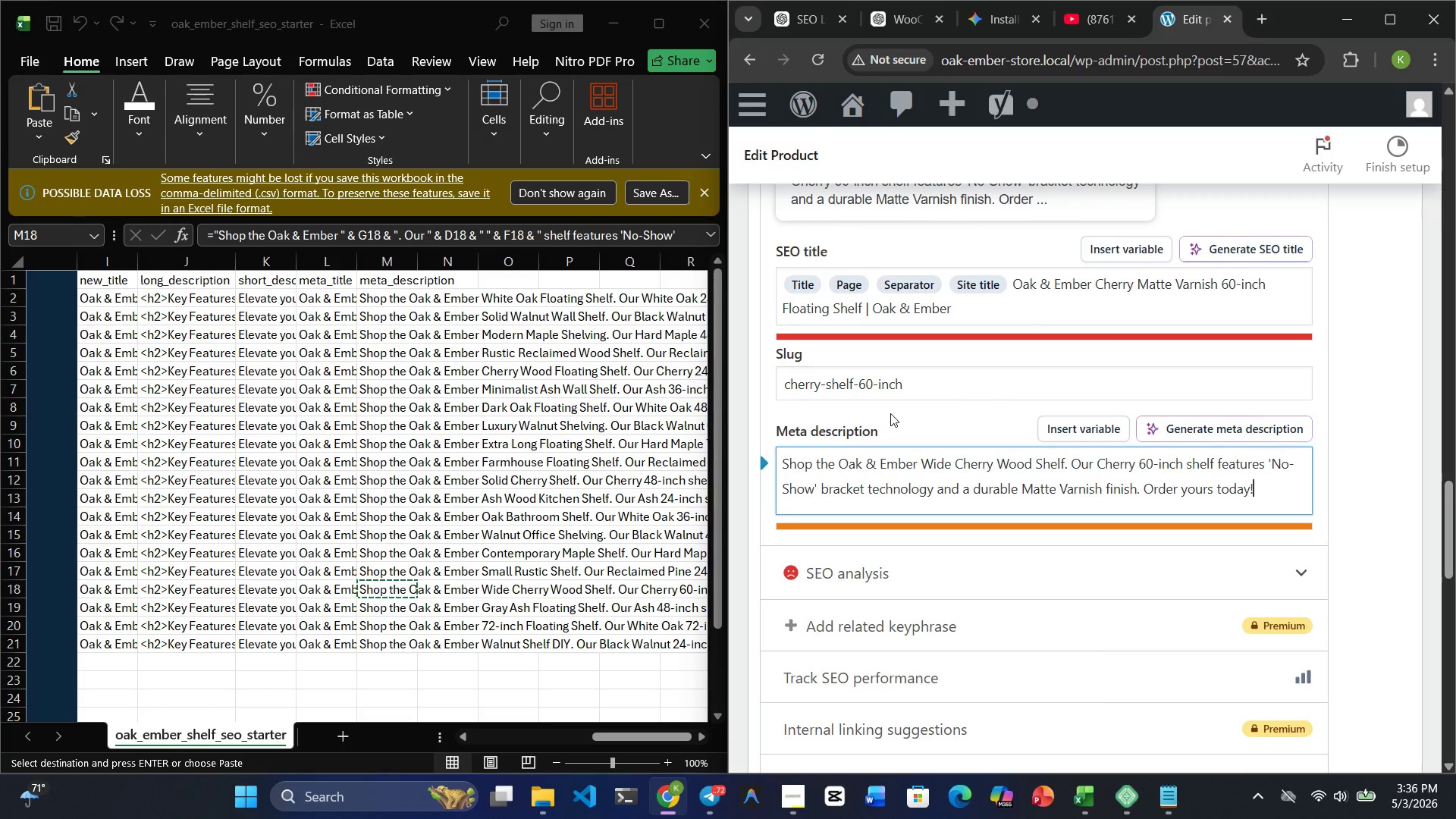 
wait(7.48)
 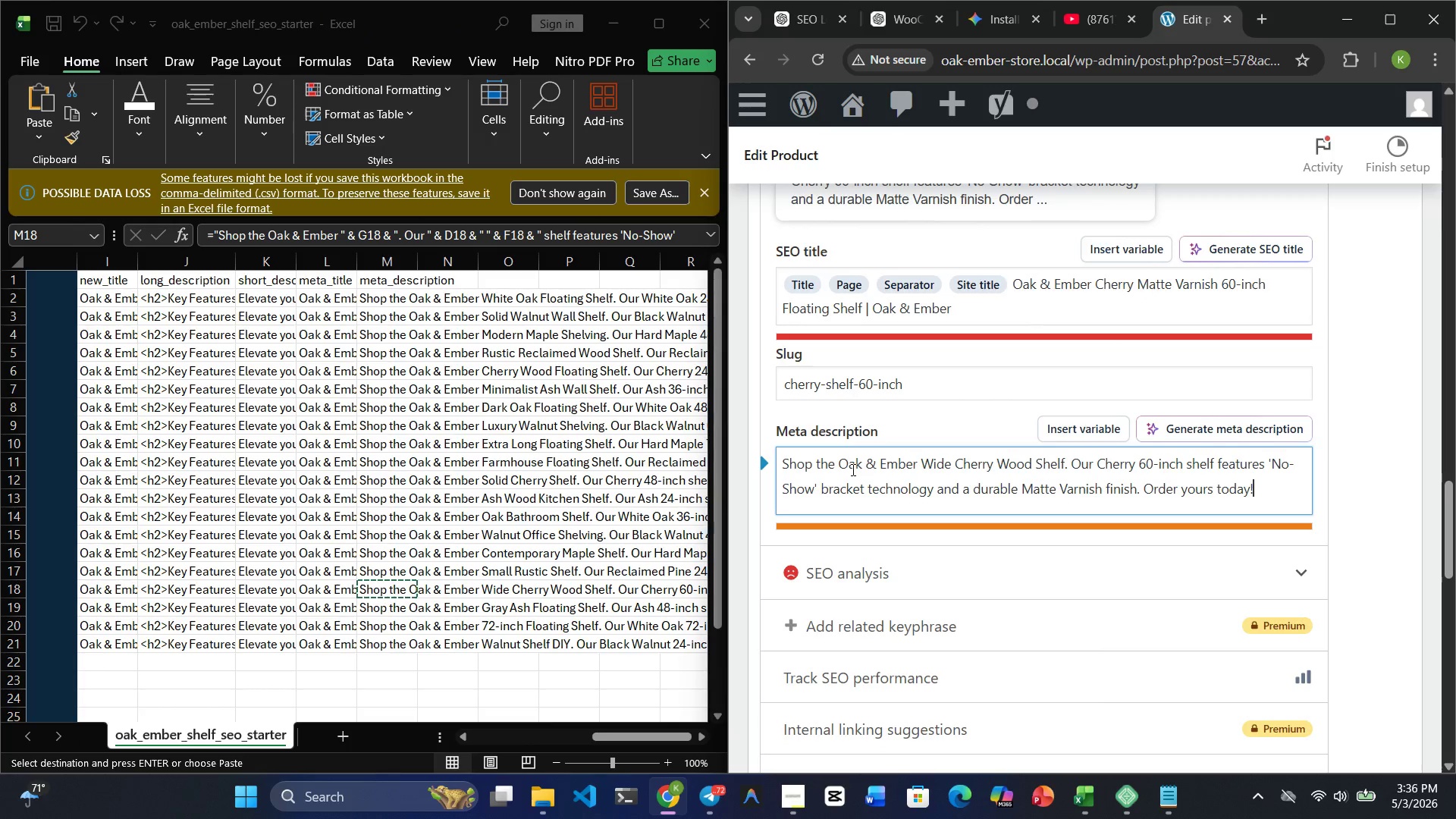 
key(ArrowLeft)
 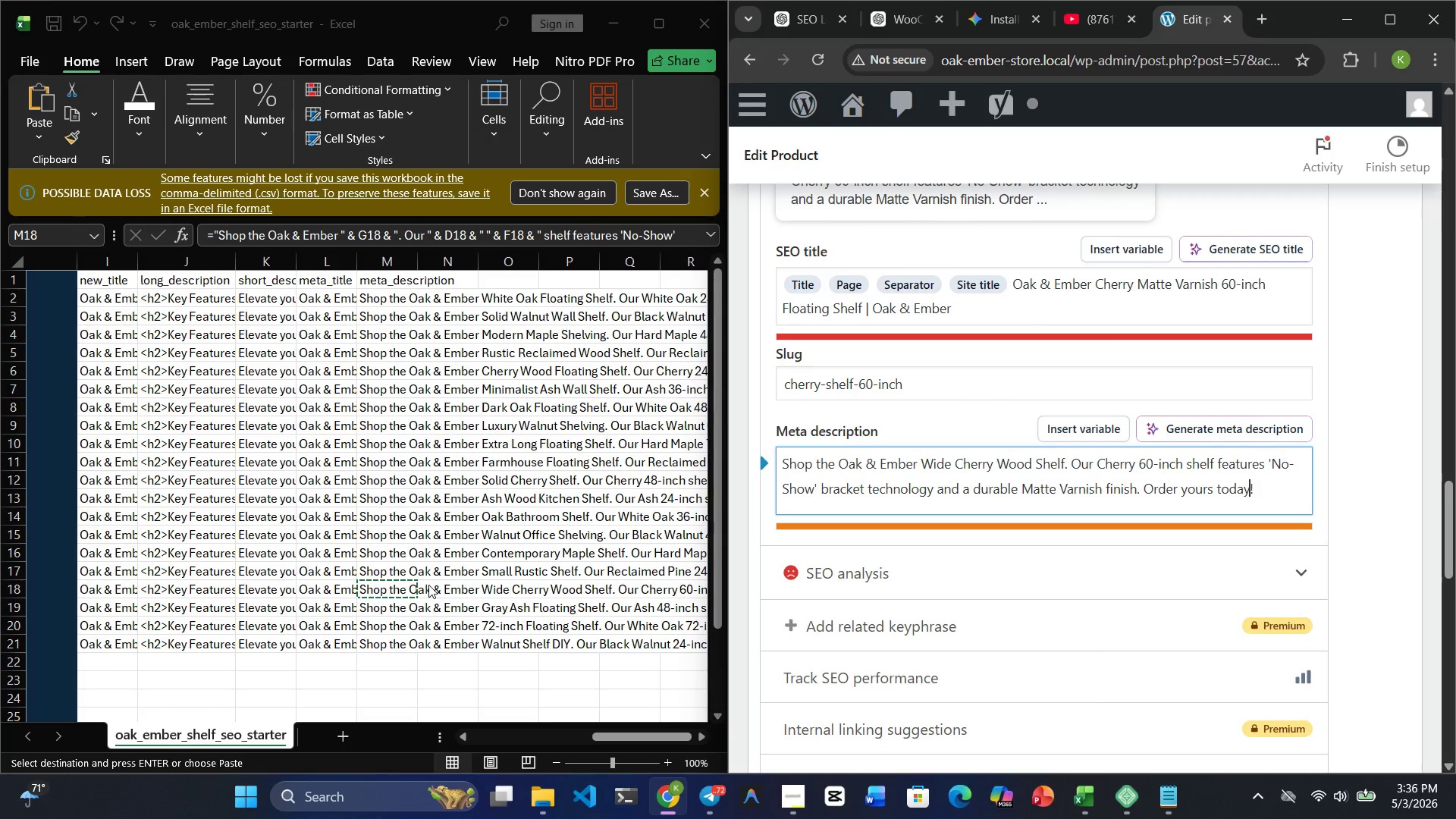 
key(ArrowLeft)
 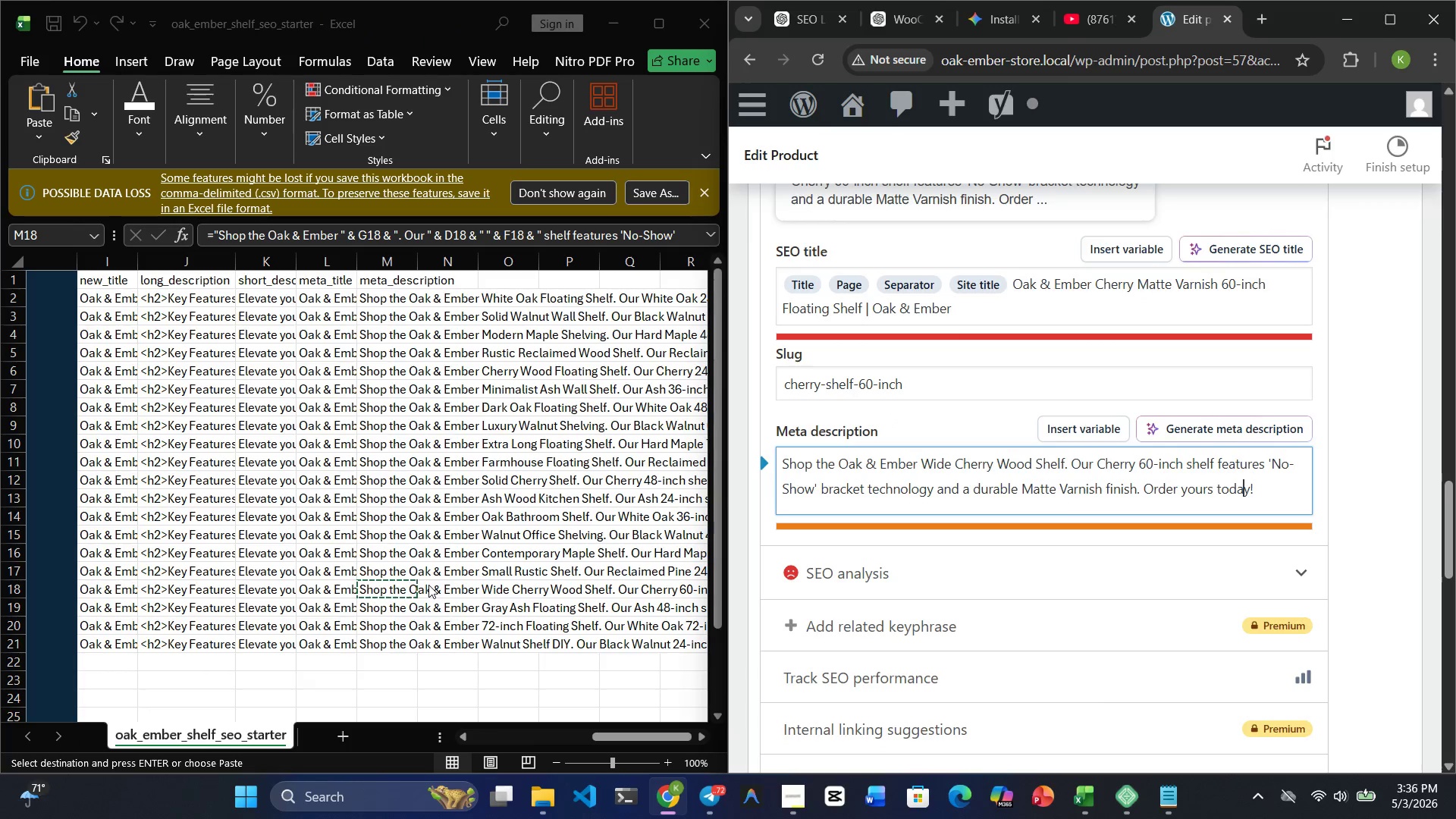 
key(ArrowLeft)
 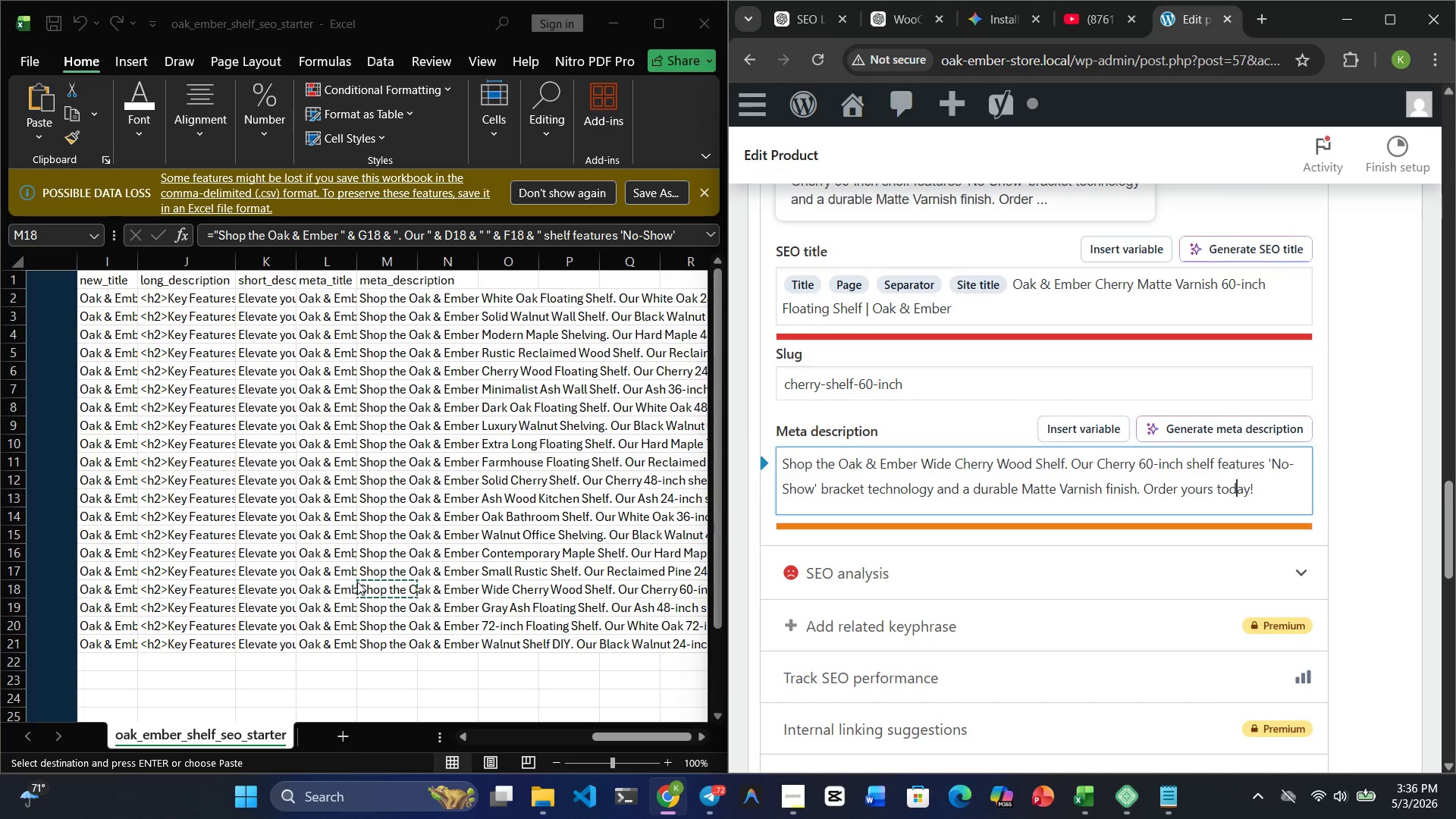 
left_click([325, 584])
 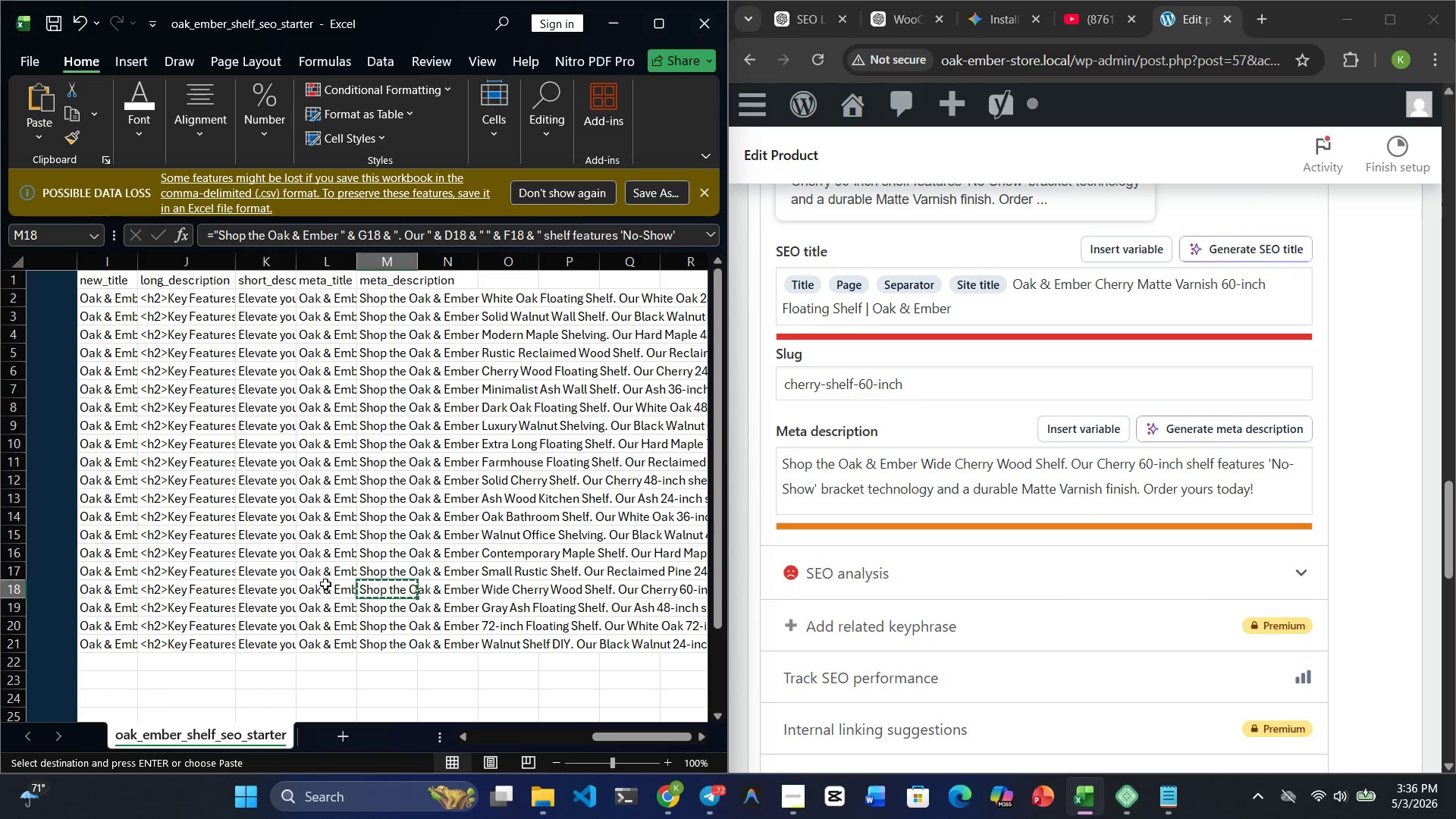 
key(ArrowLeft)
 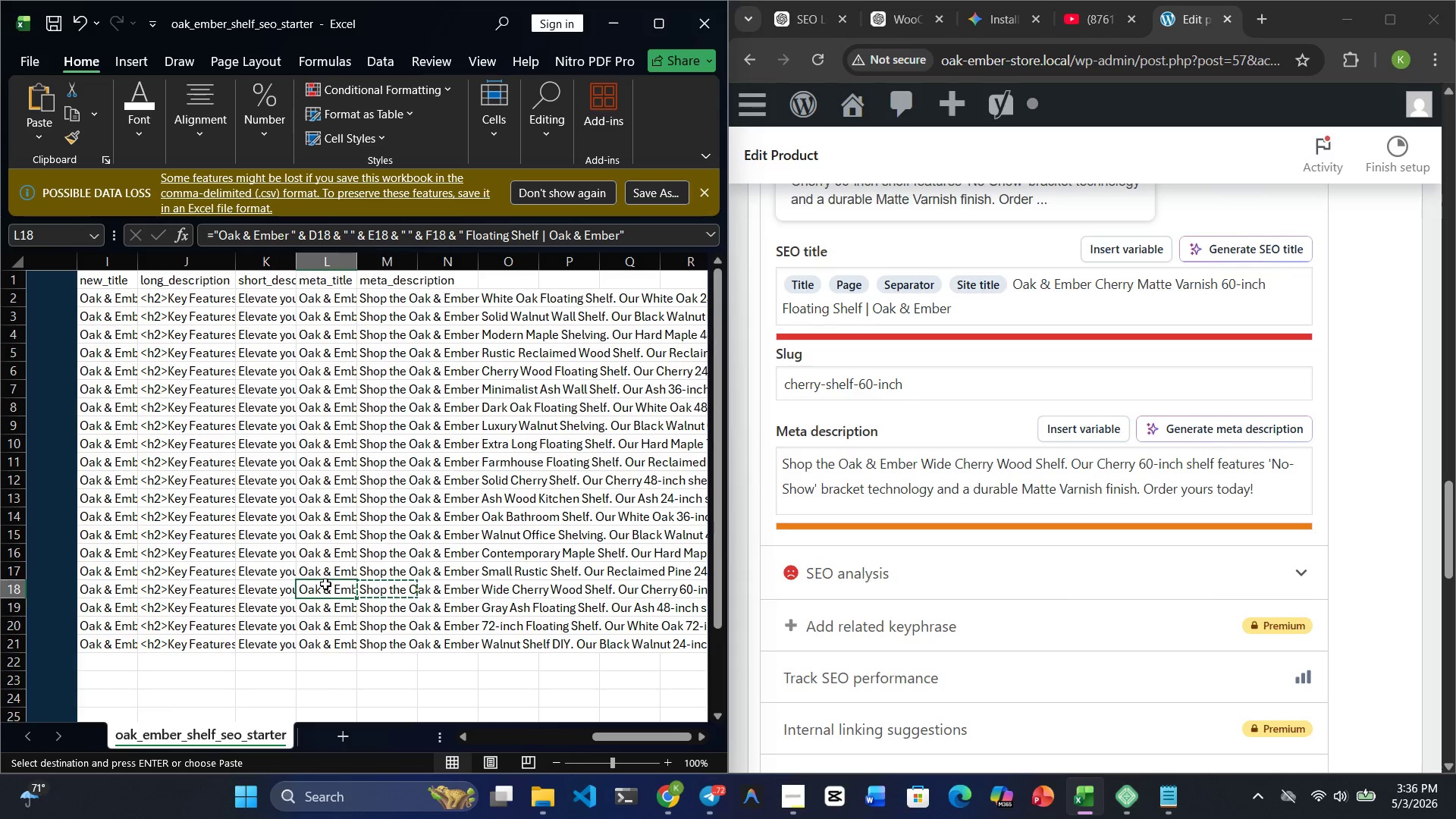 
key(ArrowLeft)
 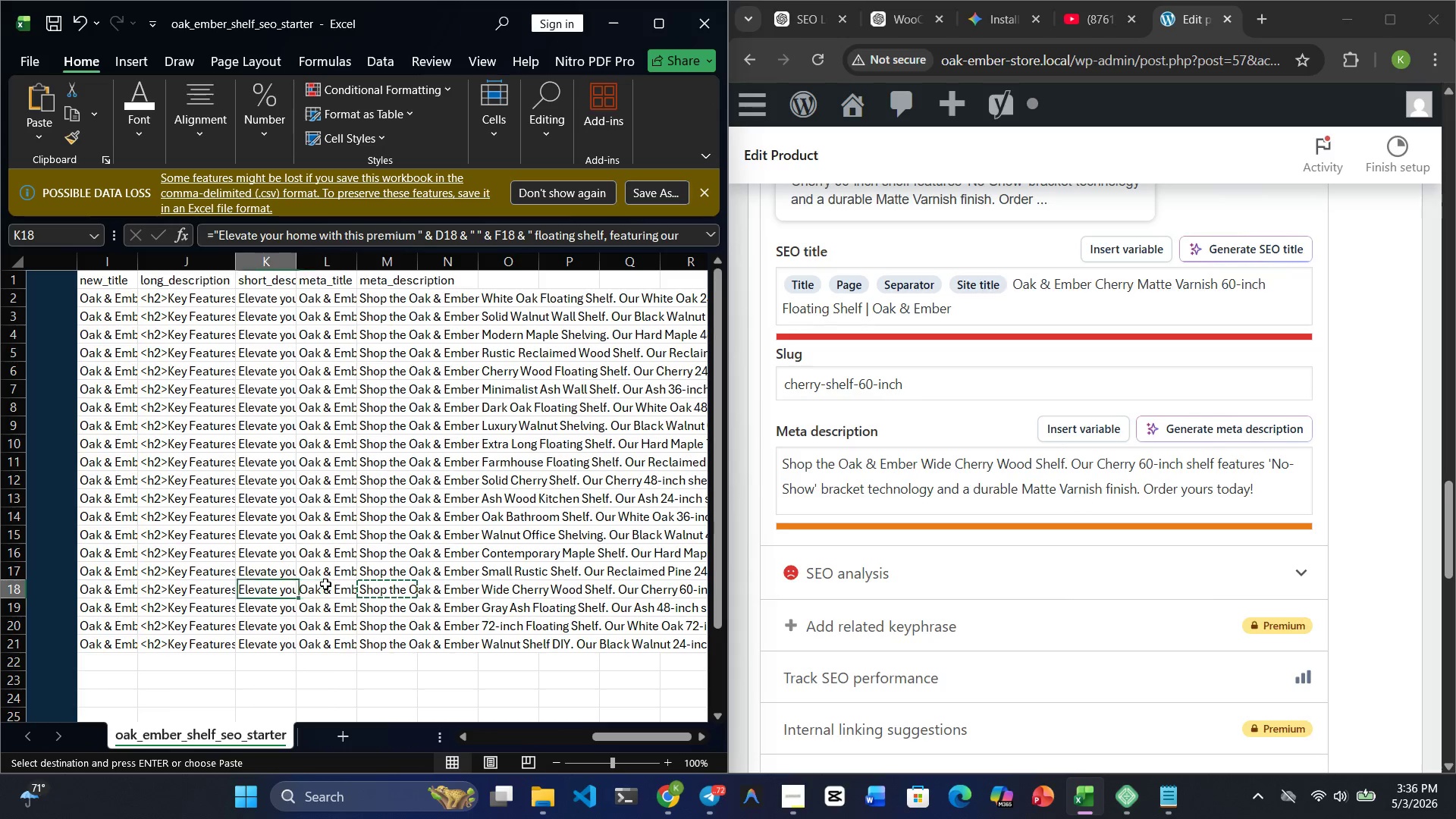 
key(ArrowLeft)
 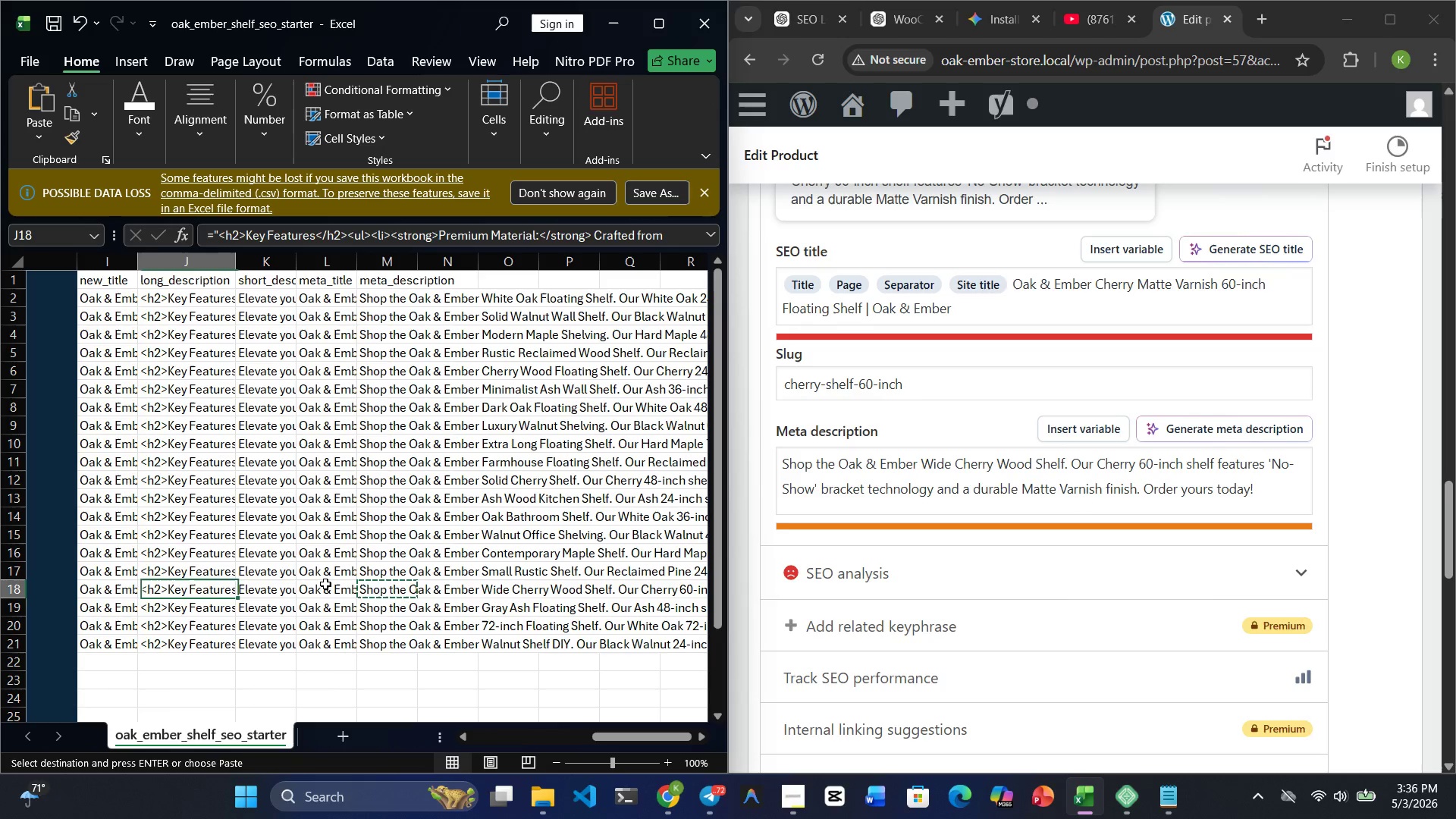 
key(ArrowLeft)
 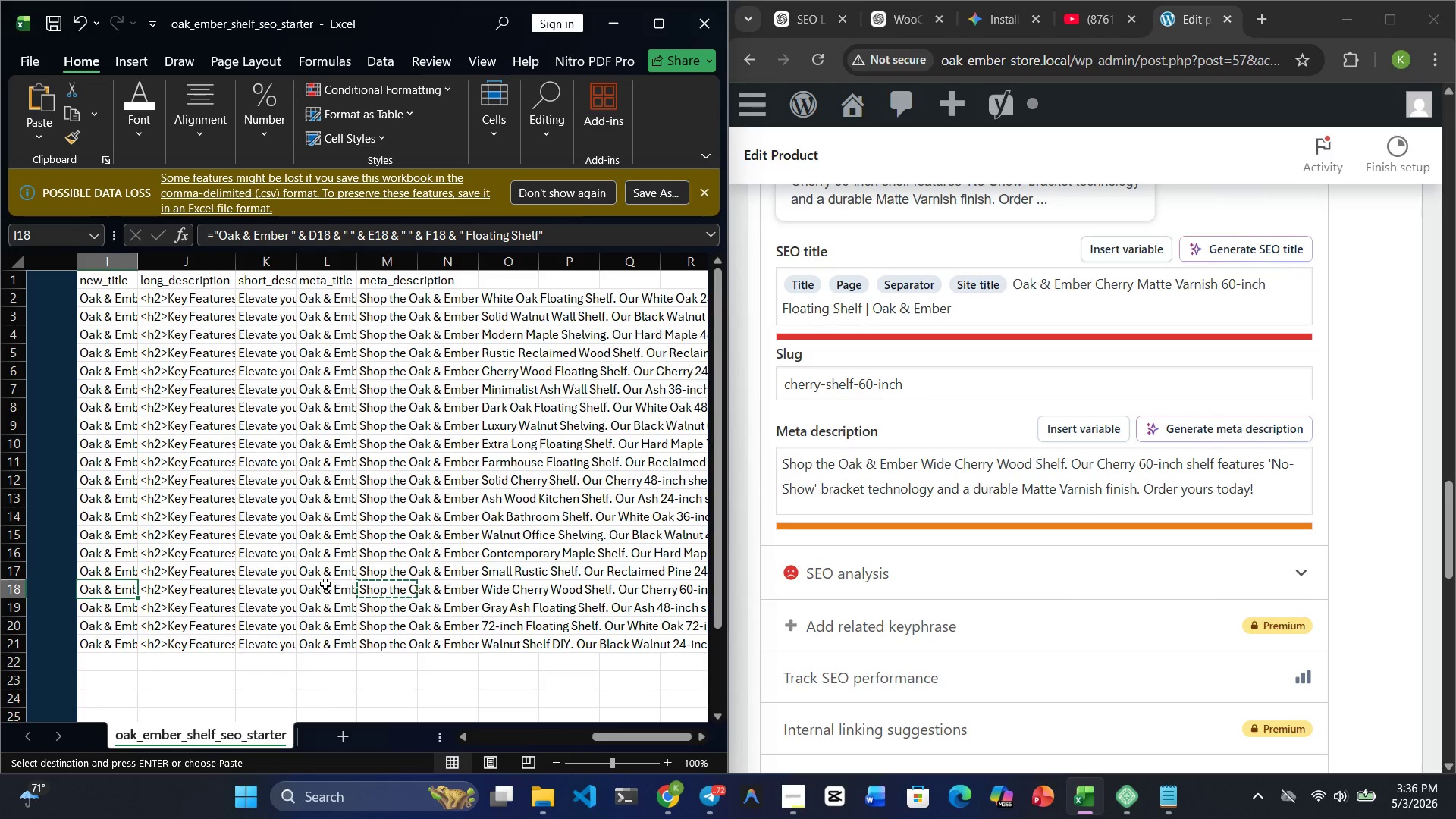 
key(ArrowLeft)
 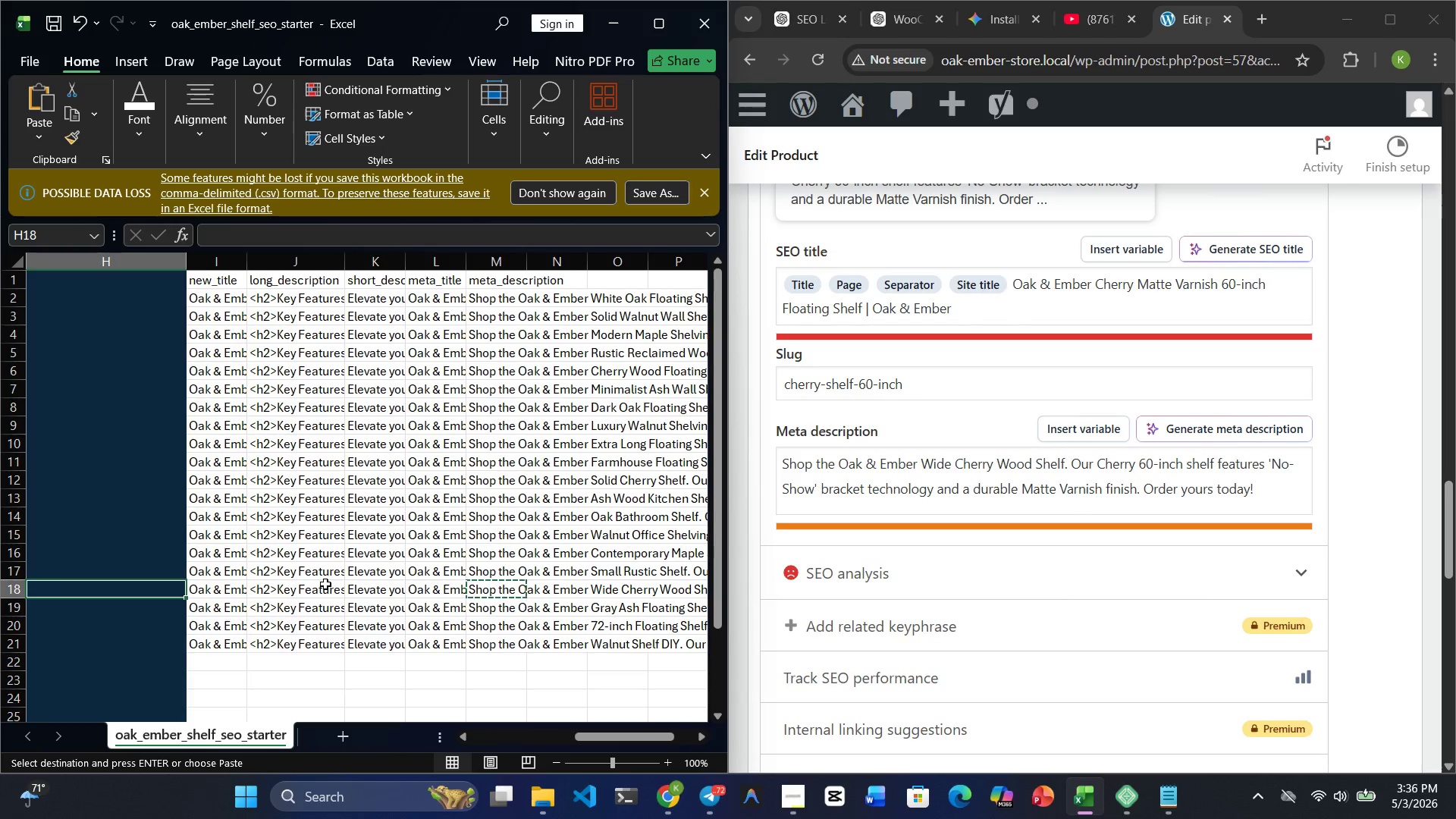 
key(ArrowLeft)
 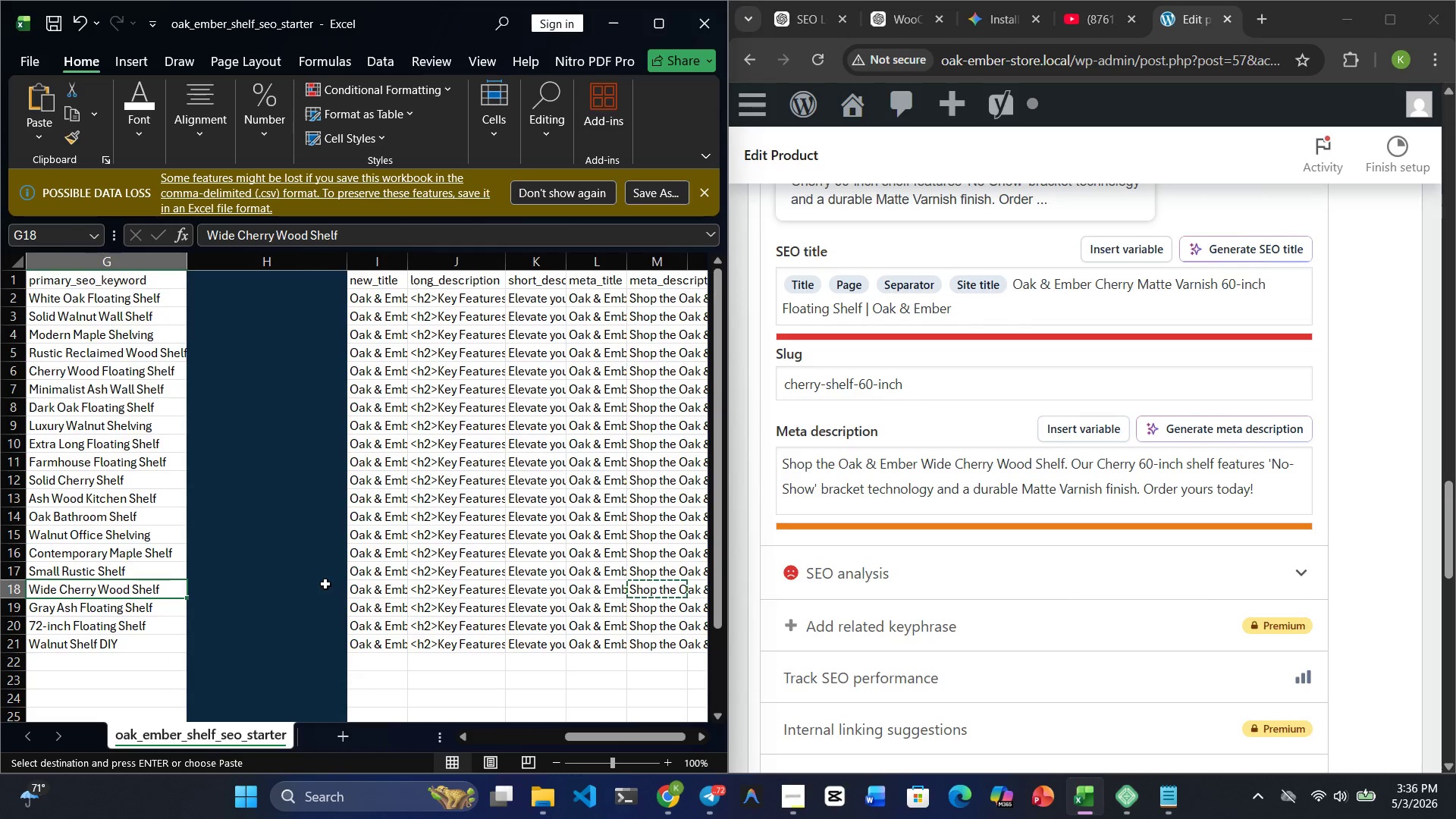 
key(Control+C)
 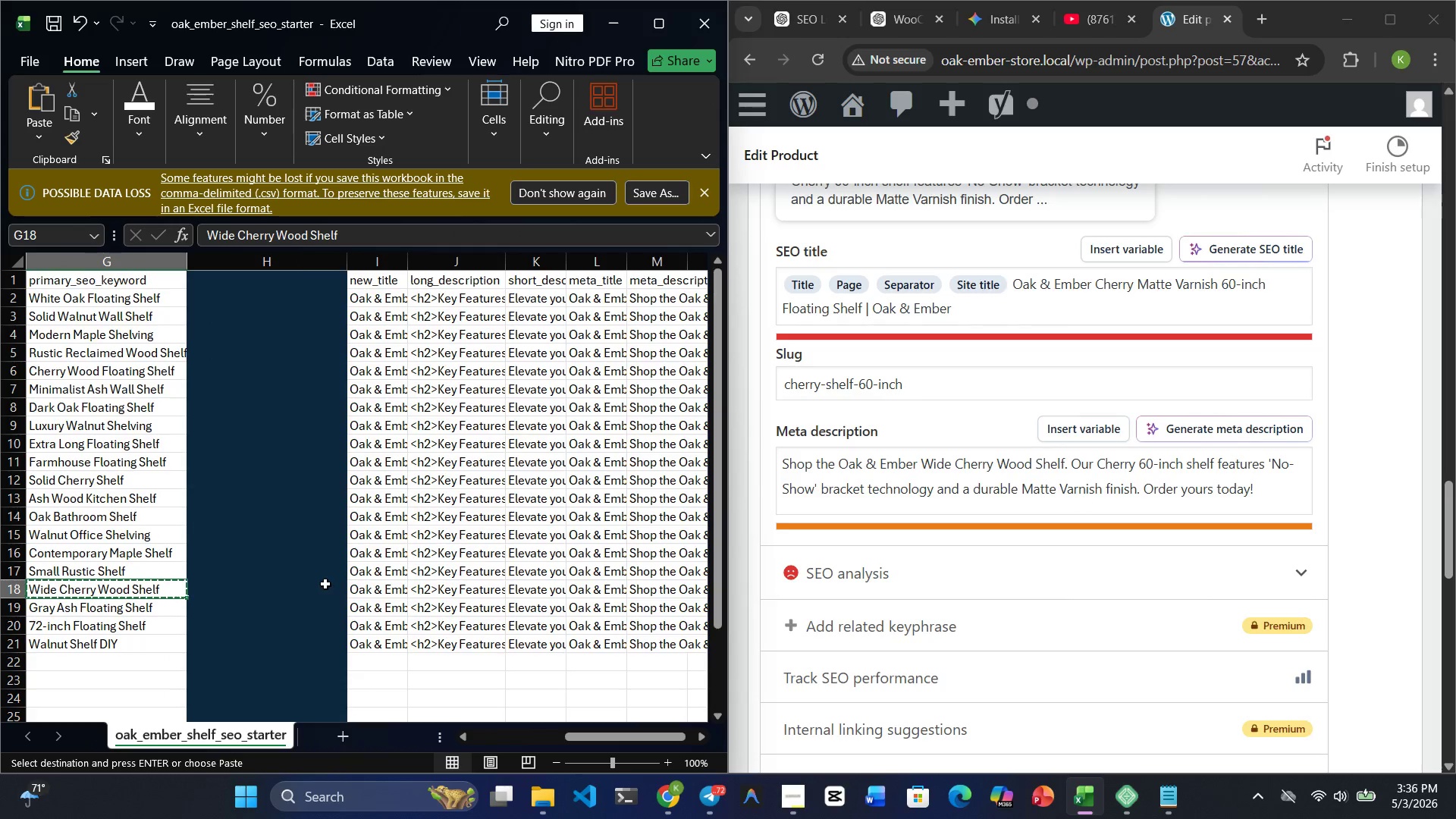 
key(ArrowRight)
 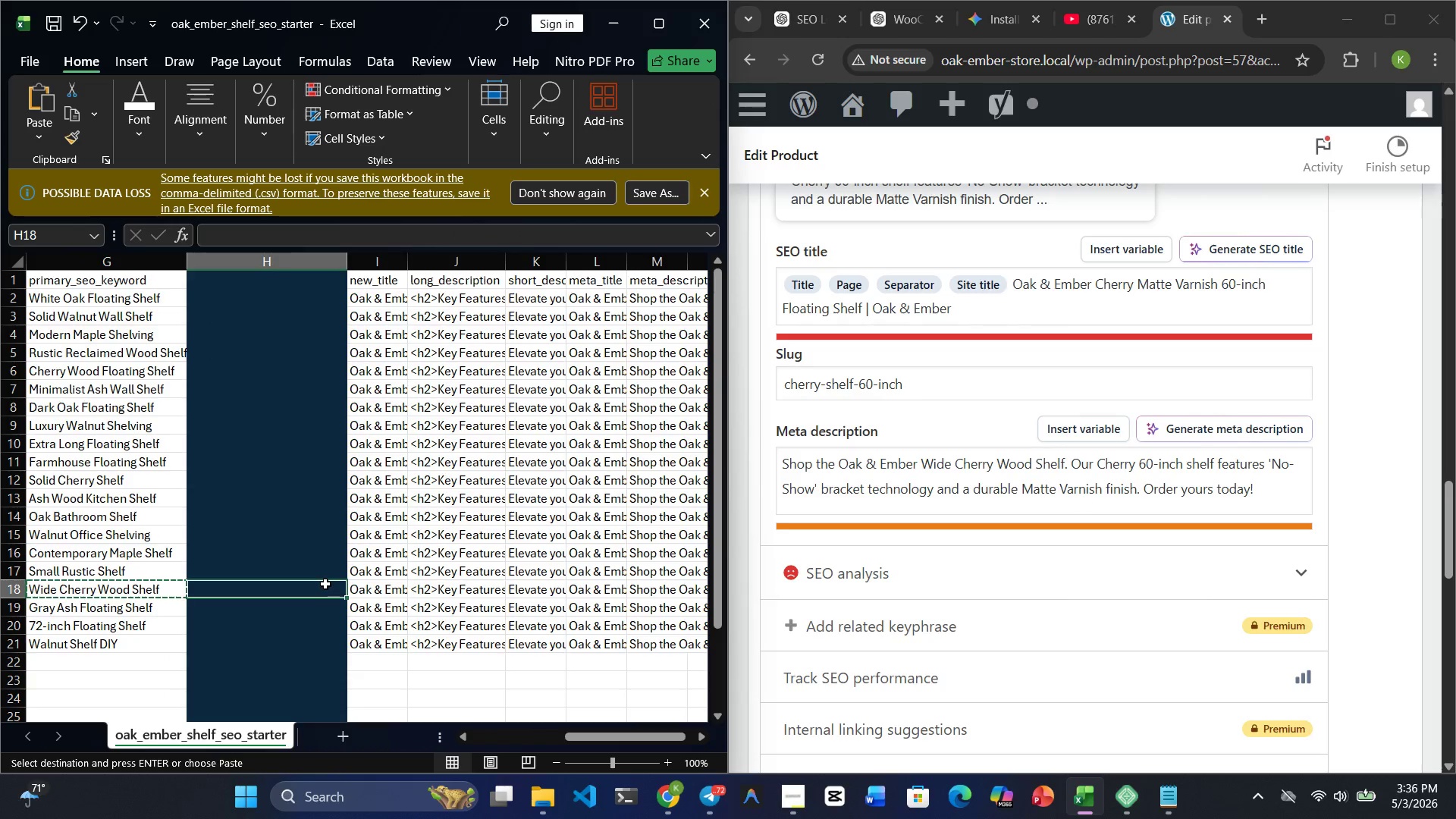 
key(ArrowRight)
 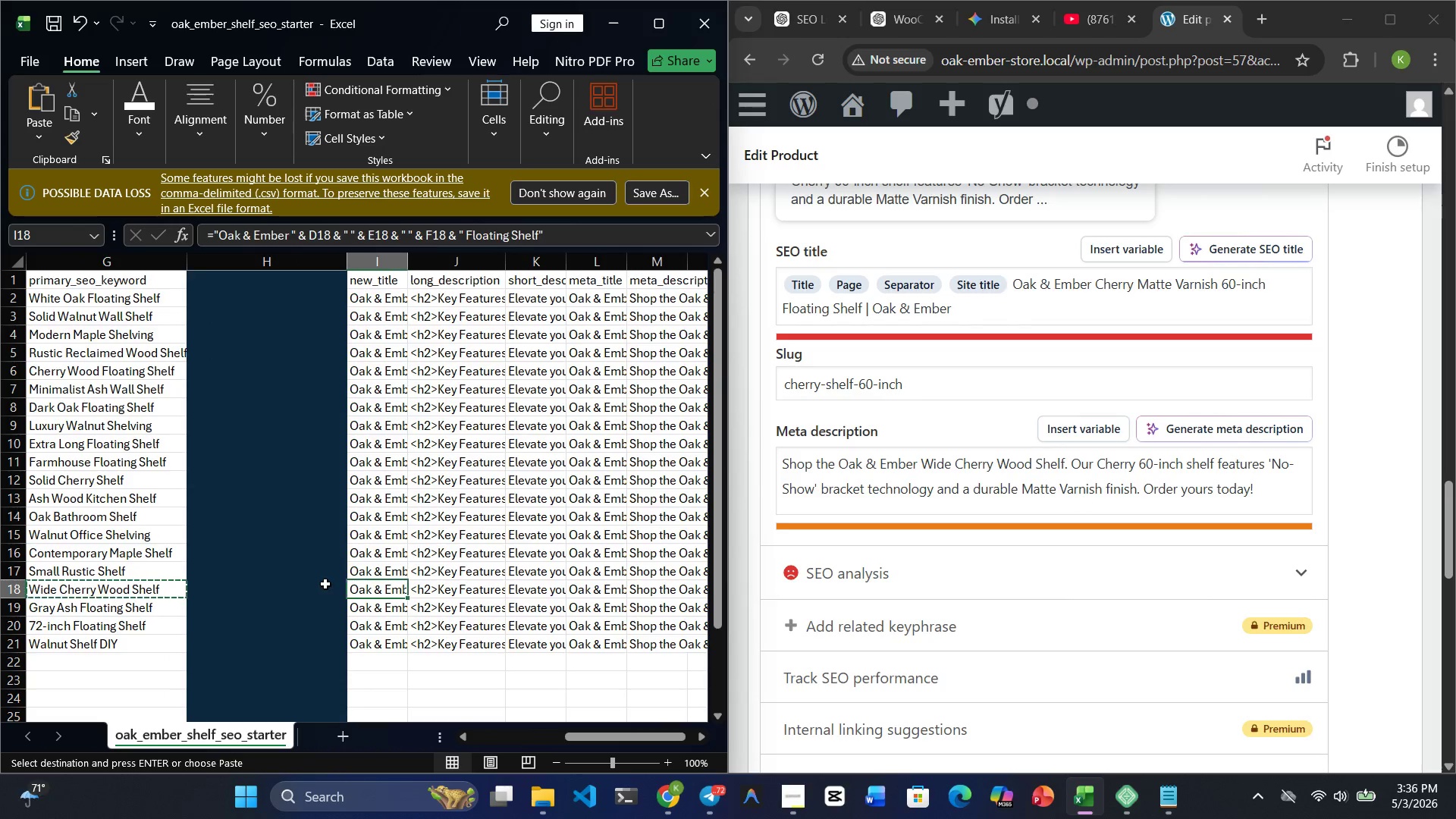 
key(ArrowRight)
 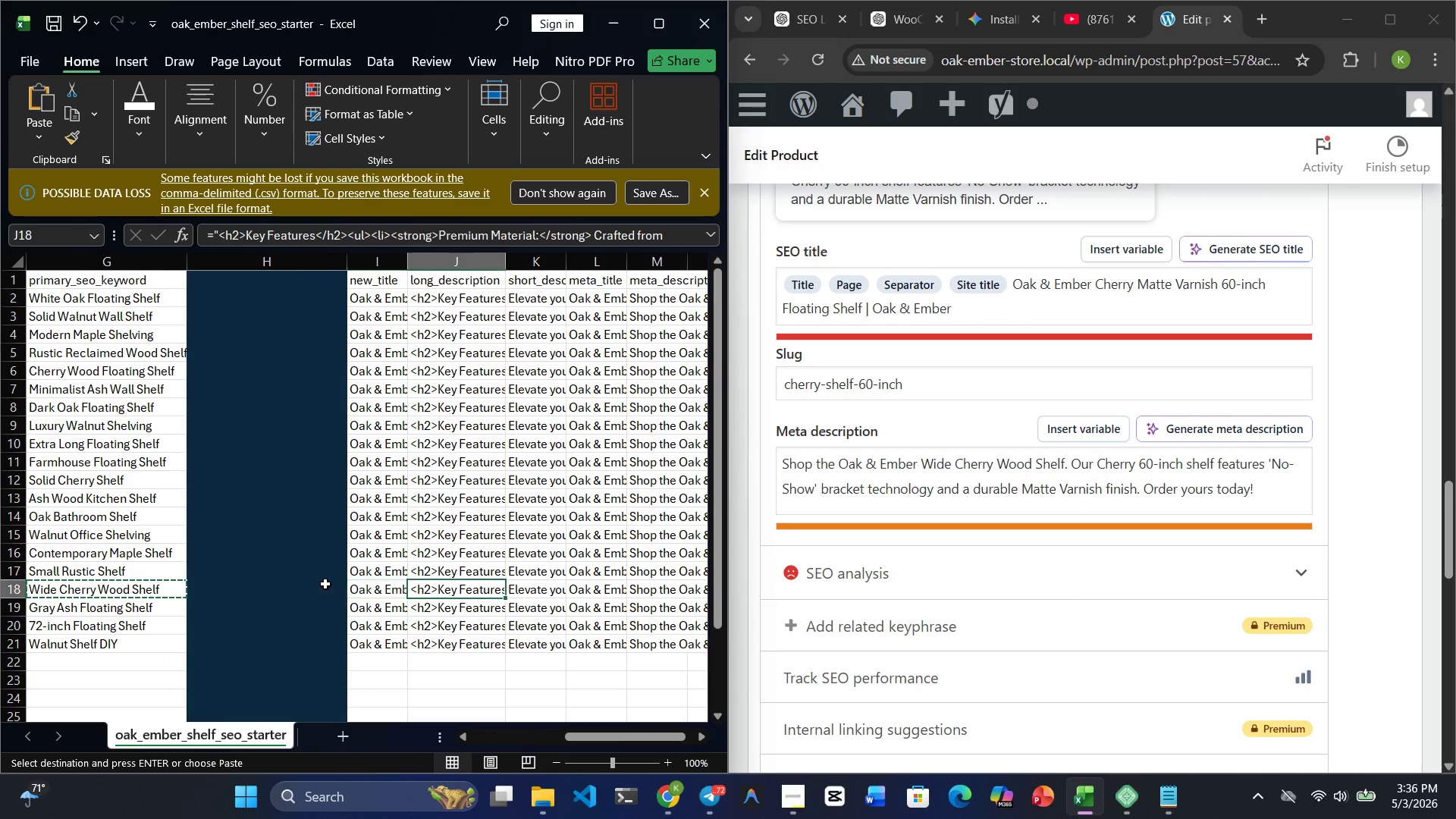 
key(ArrowRight)
 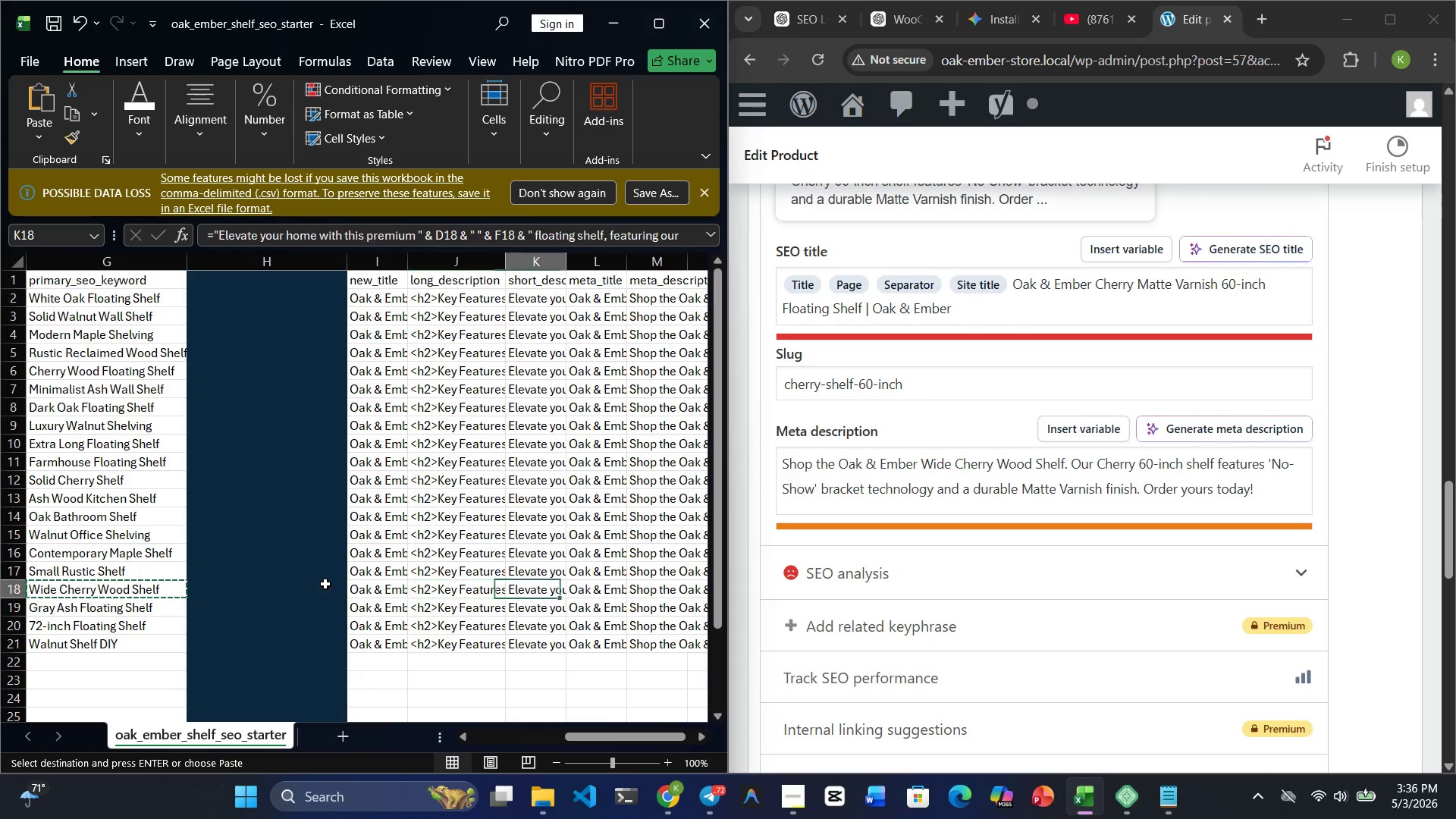 
key(ArrowRight)
 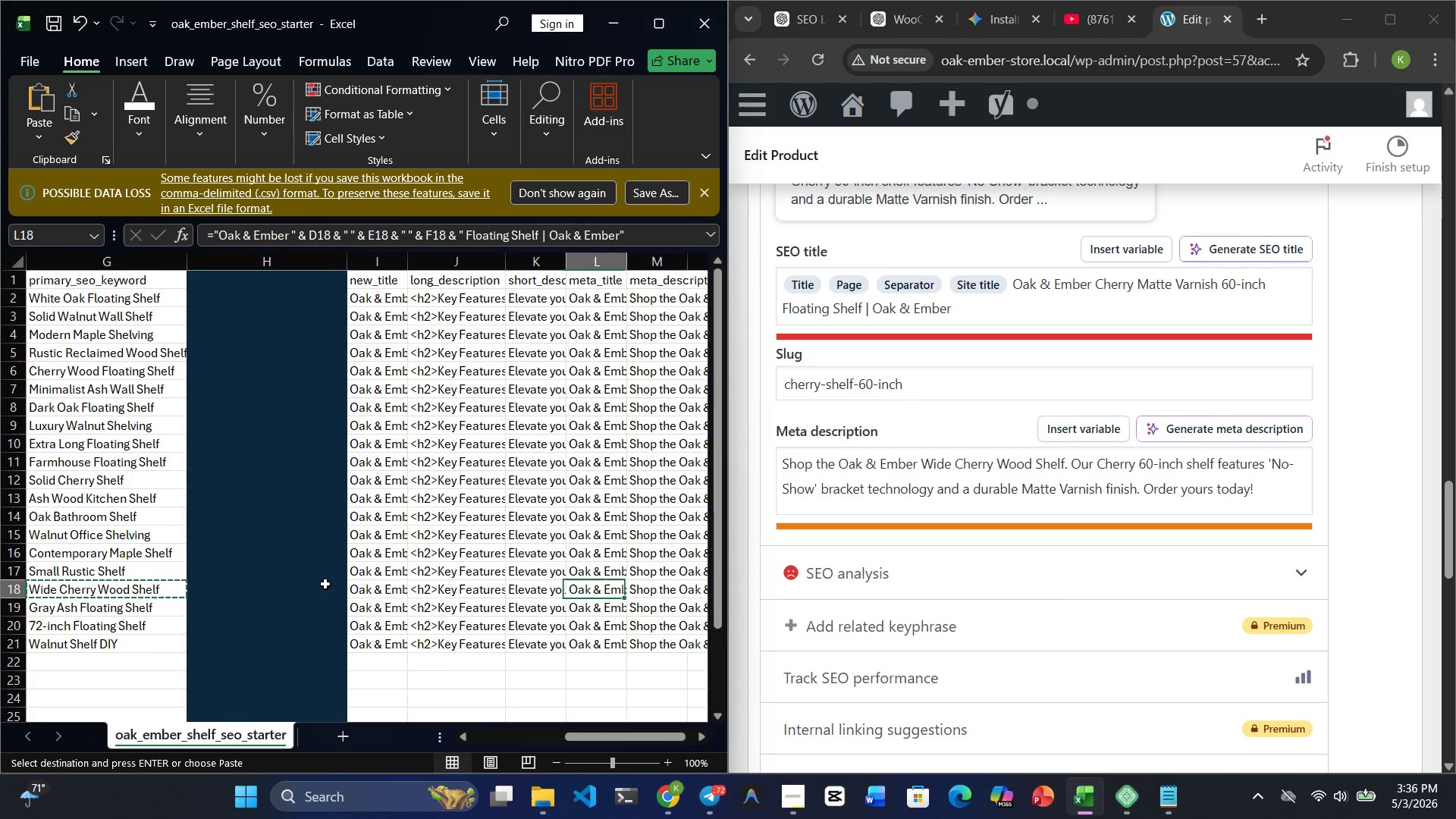 
key(ArrowRight)
 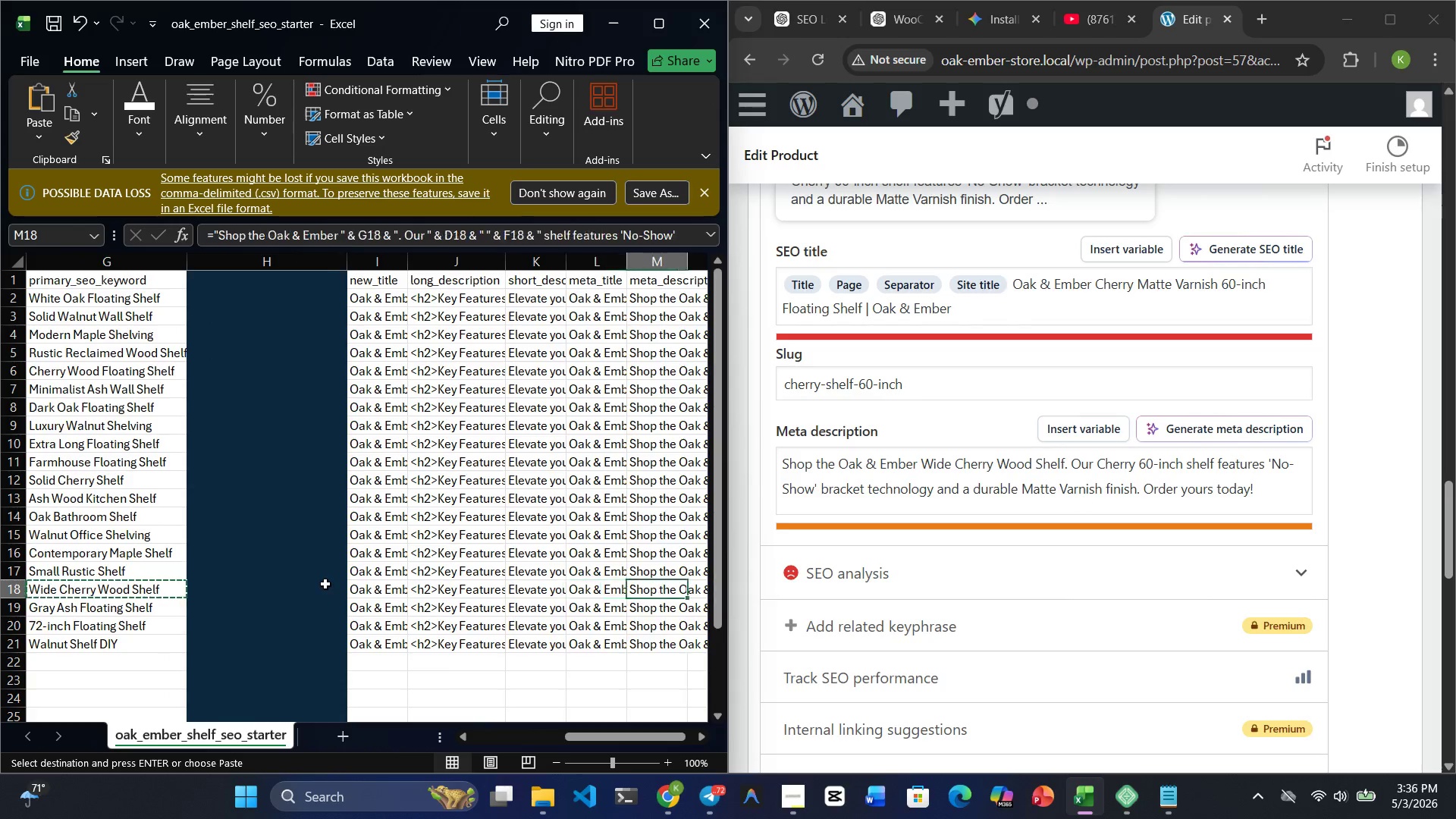 
key(ArrowRight)
 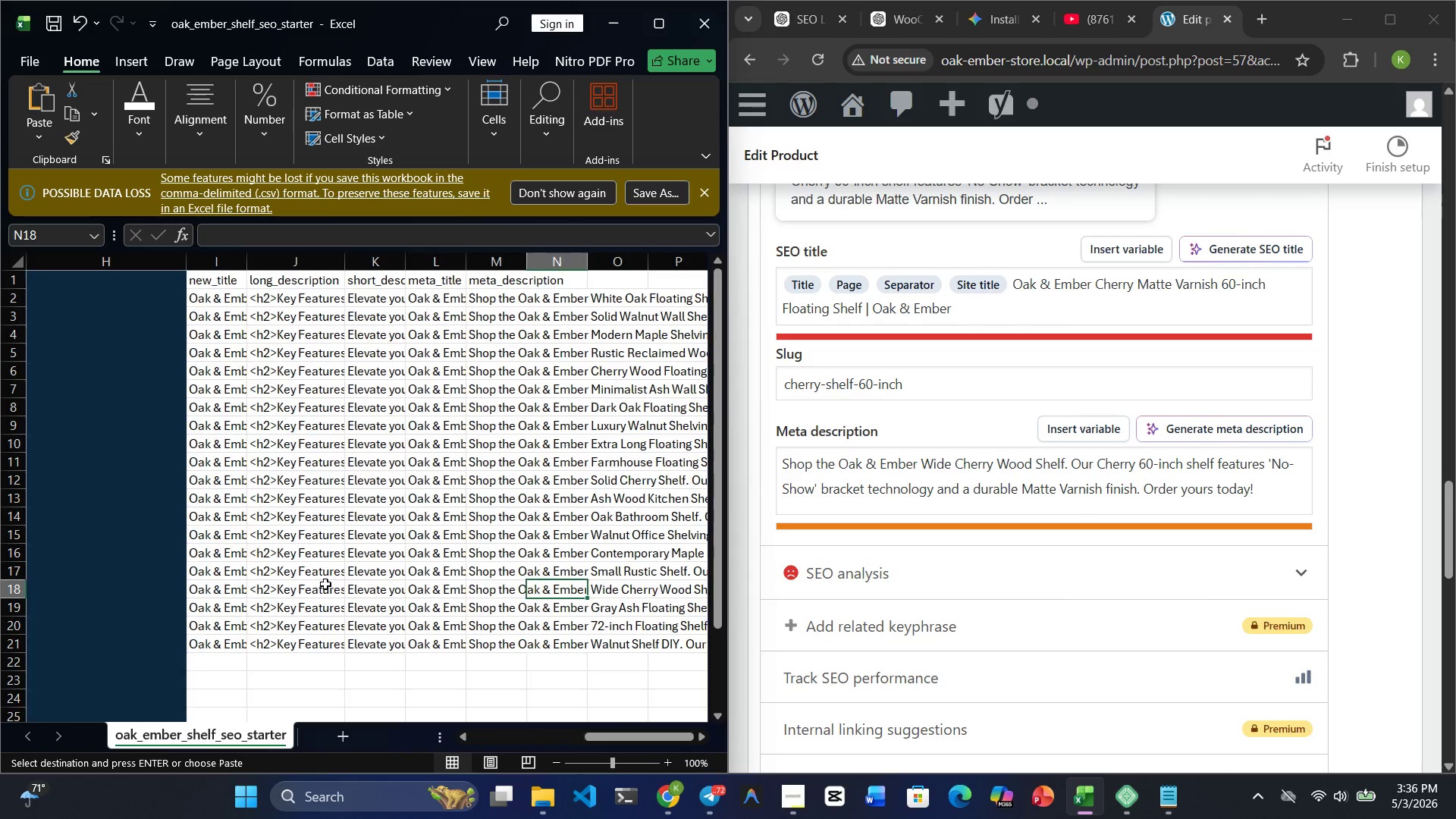 
key(ArrowRight)
 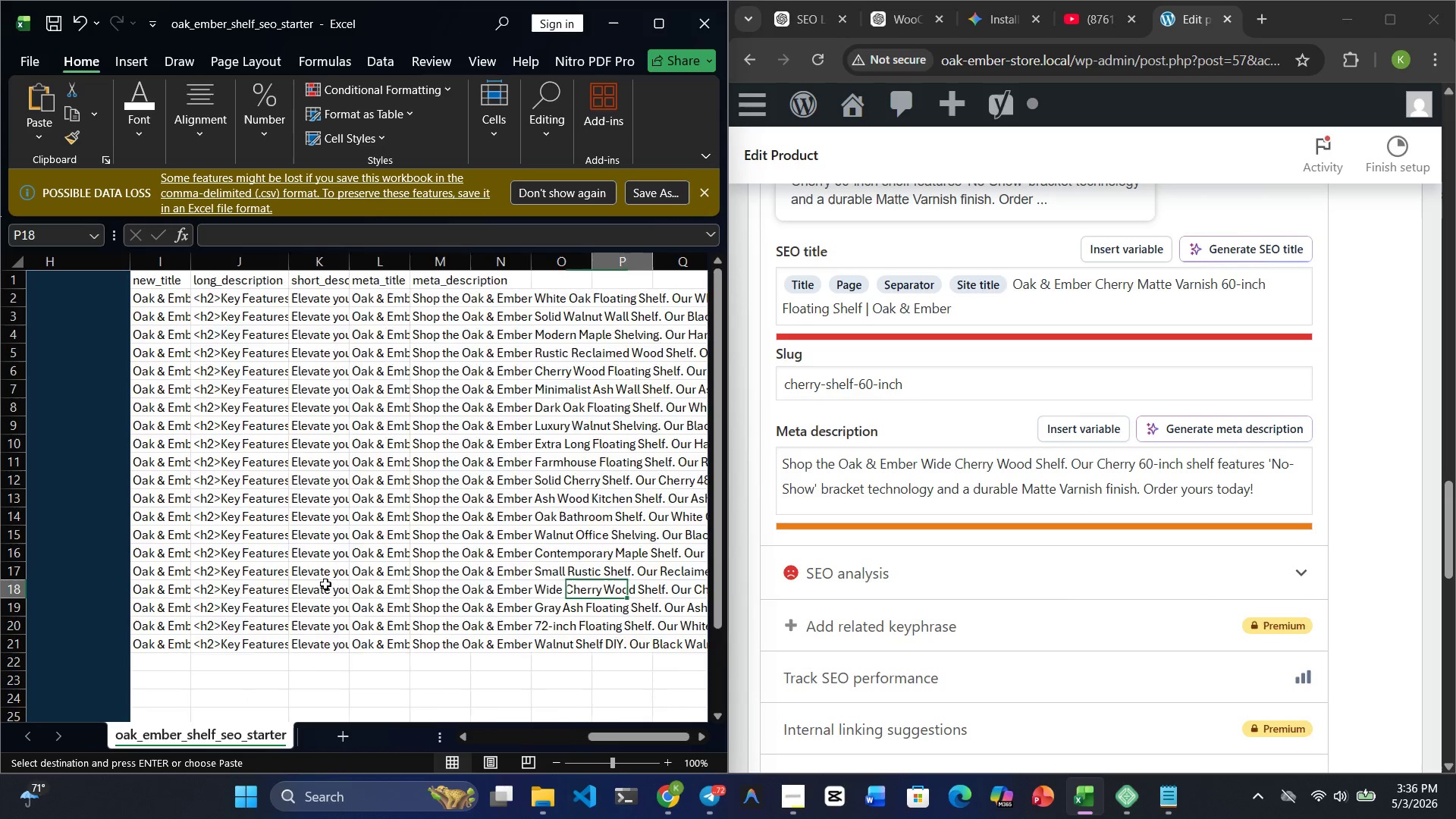 
key(ArrowRight)
 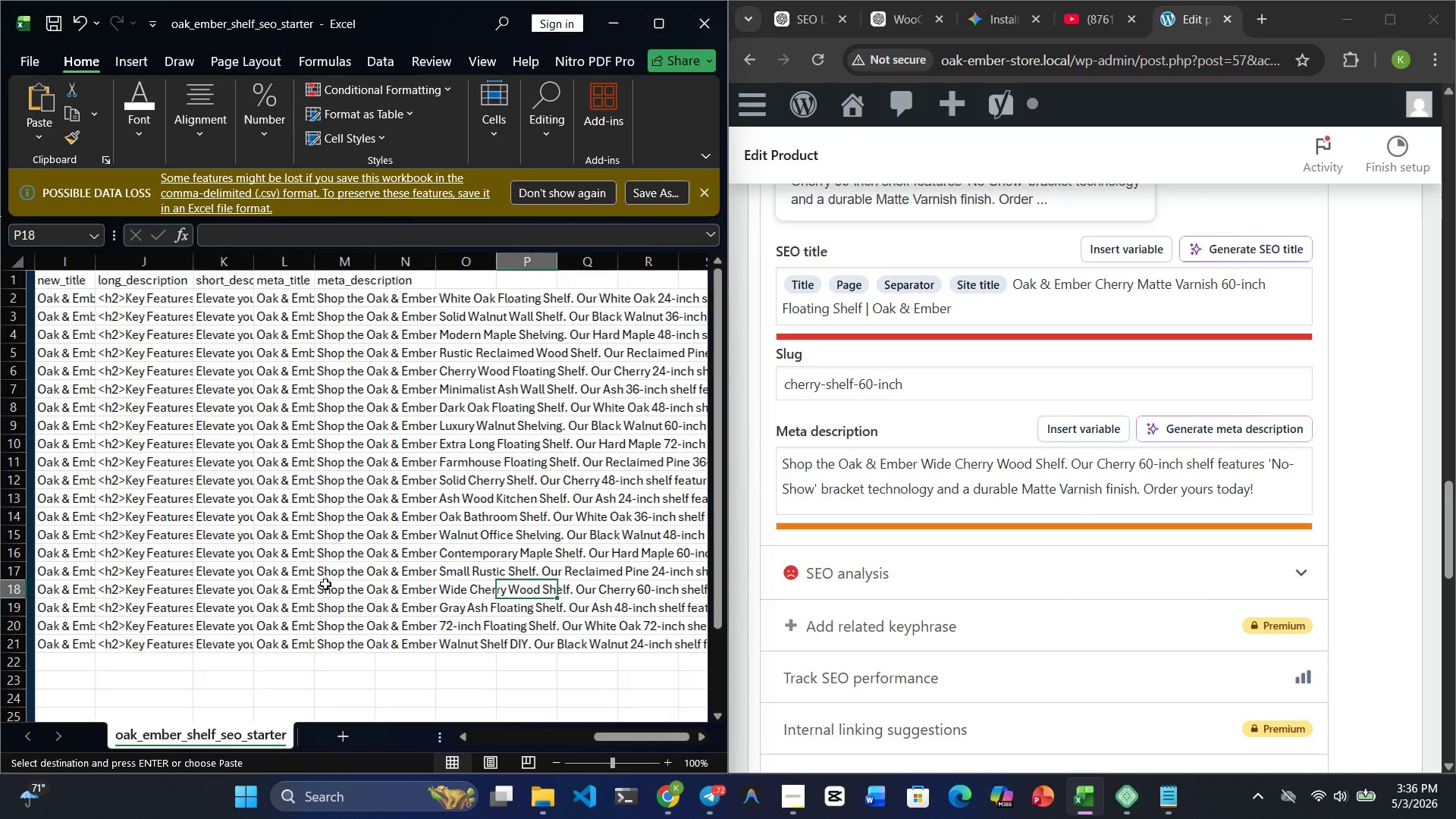 
key(ArrowRight)
 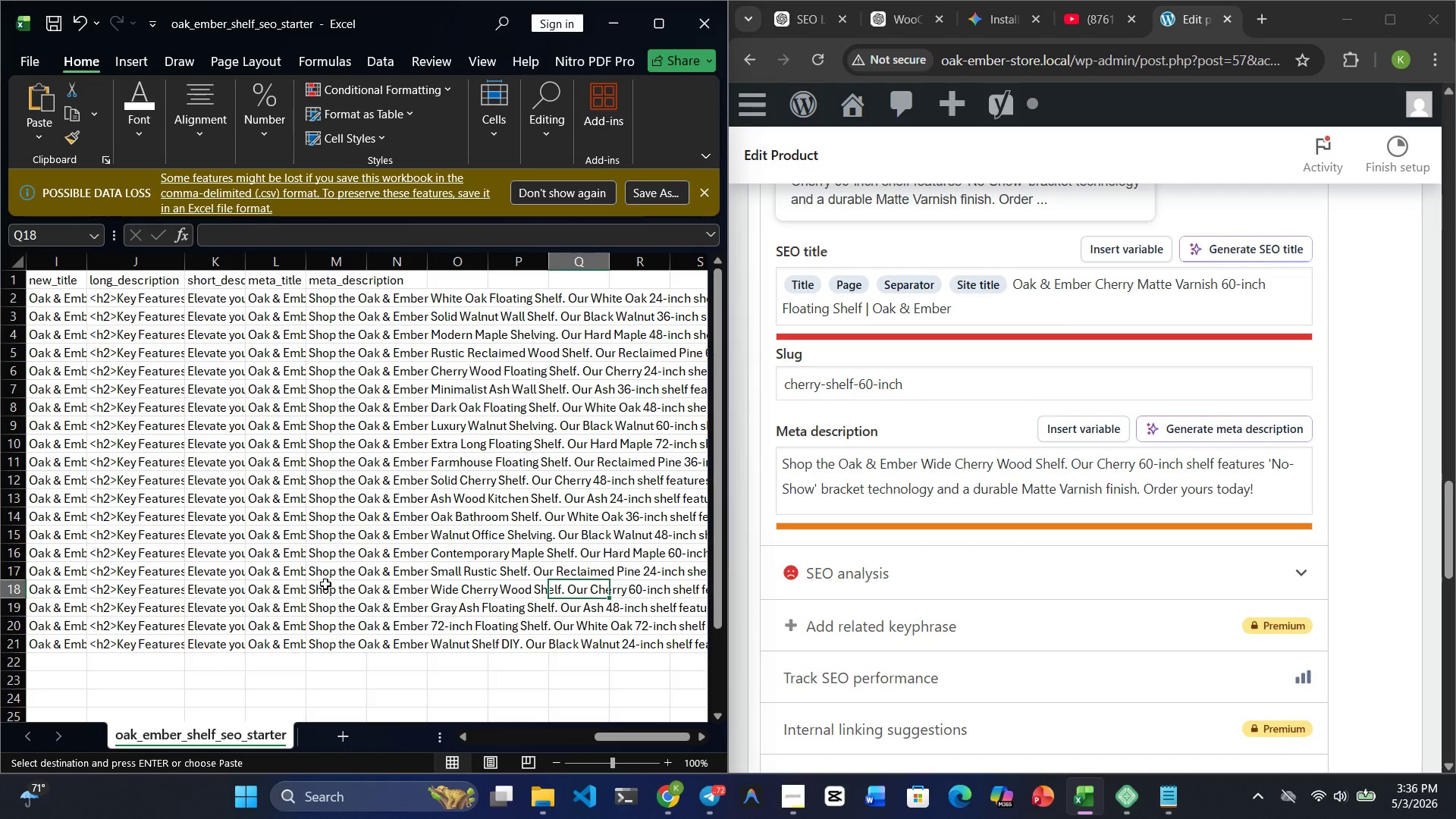 
key(ArrowRight)
 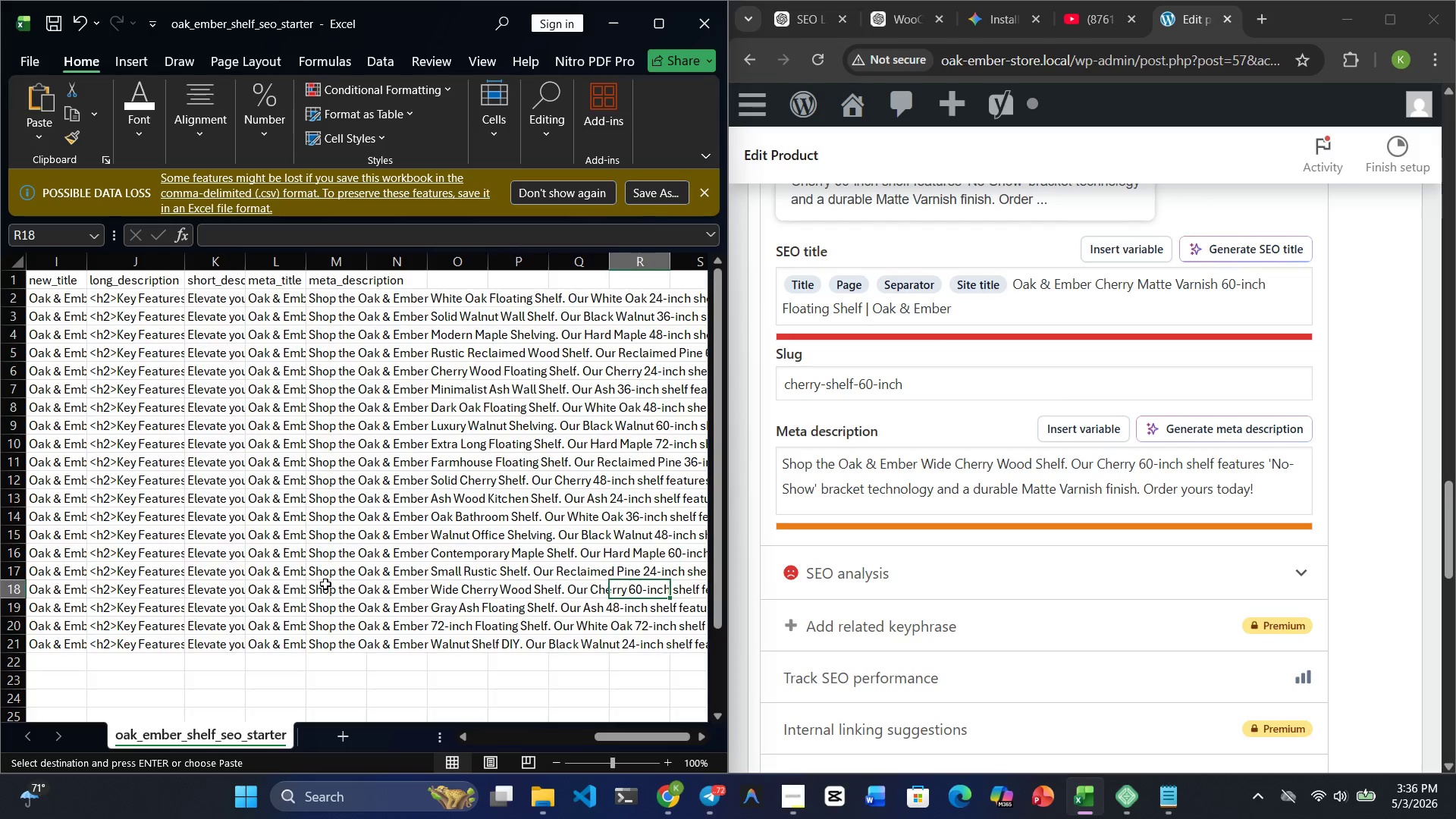 
key(ArrowRight)
 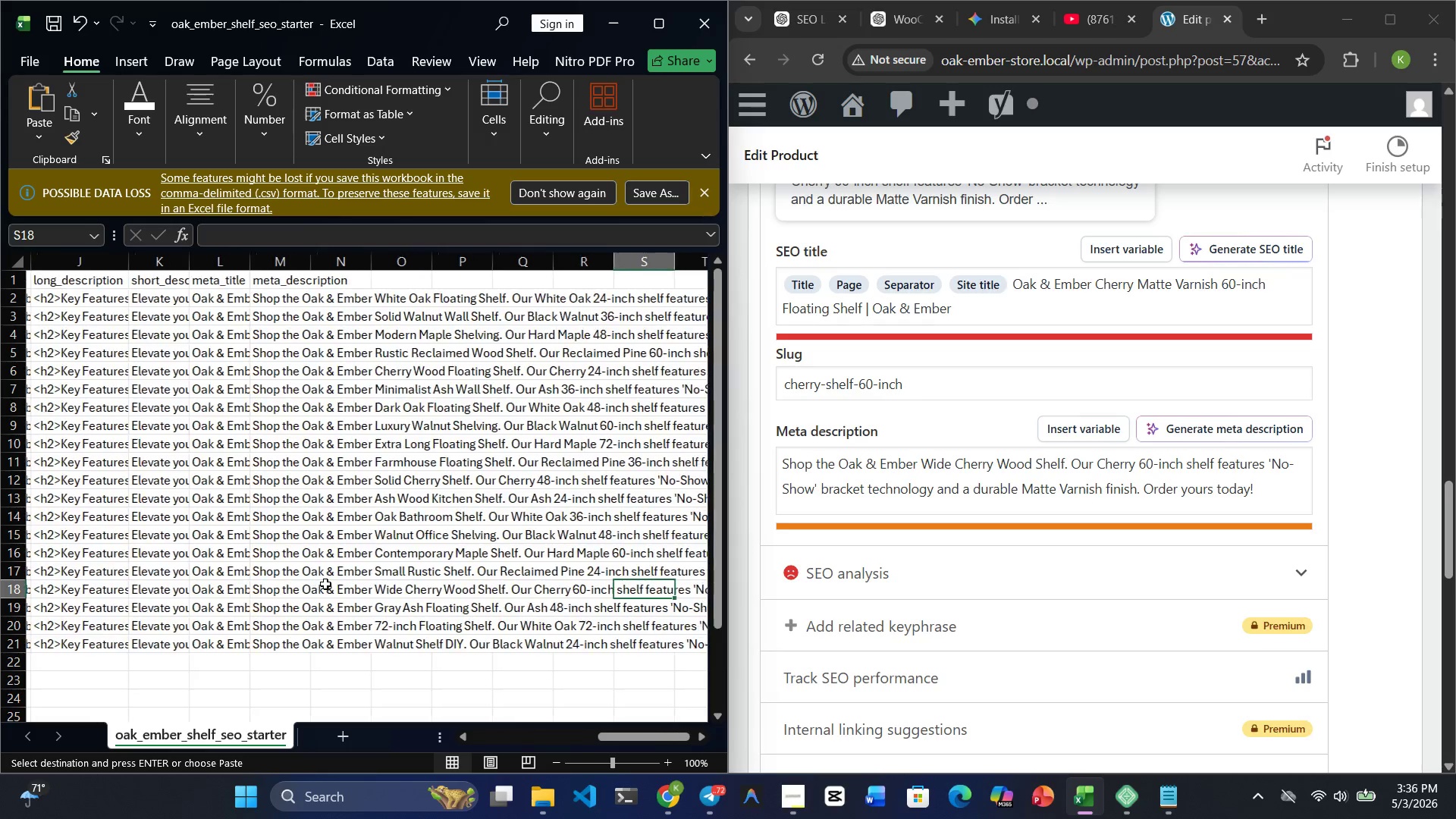 
key(ArrowRight)
 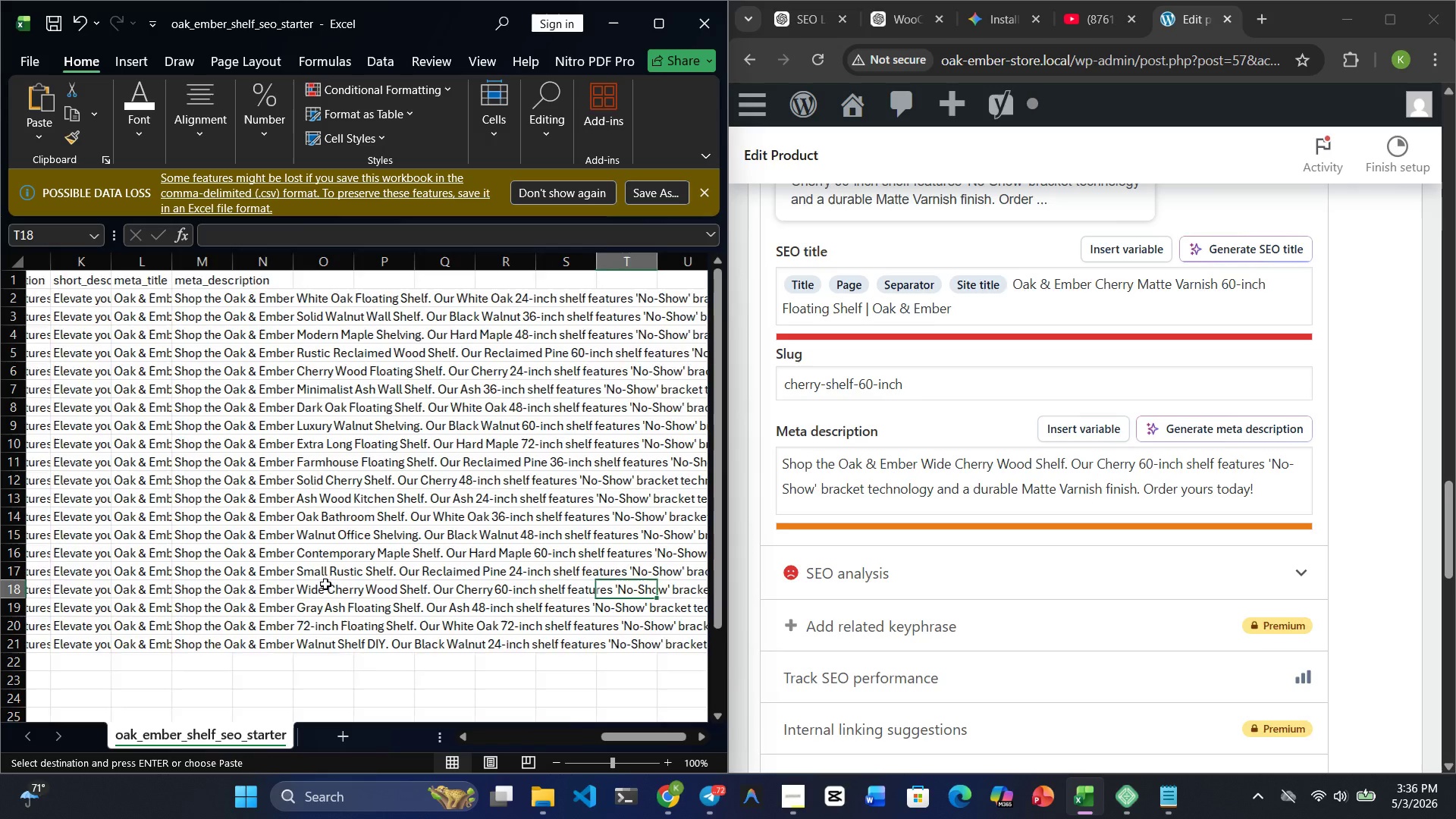 
key(ArrowRight)
 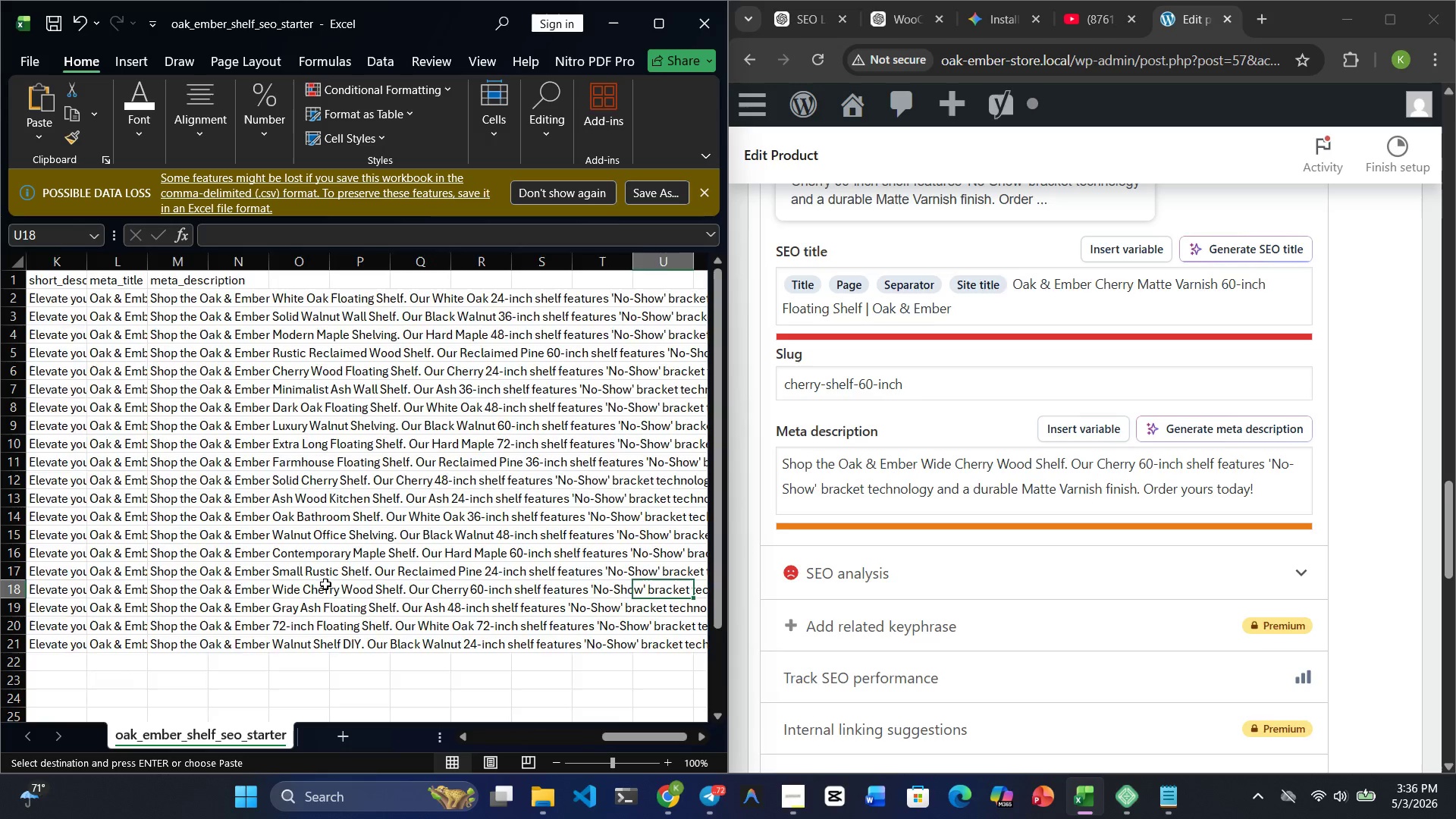 
key(ArrowRight)
 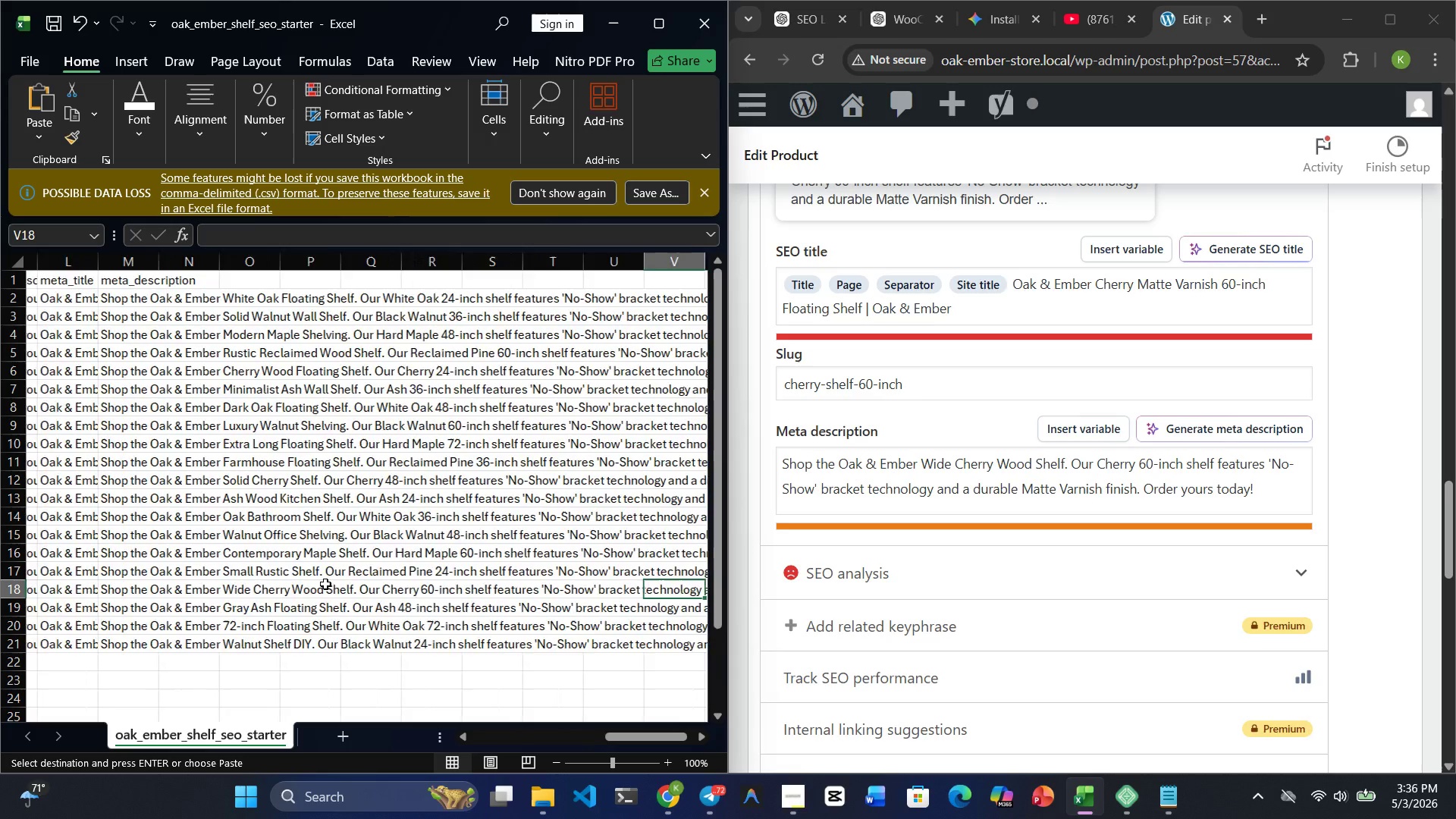 
key(ArrowRight)
 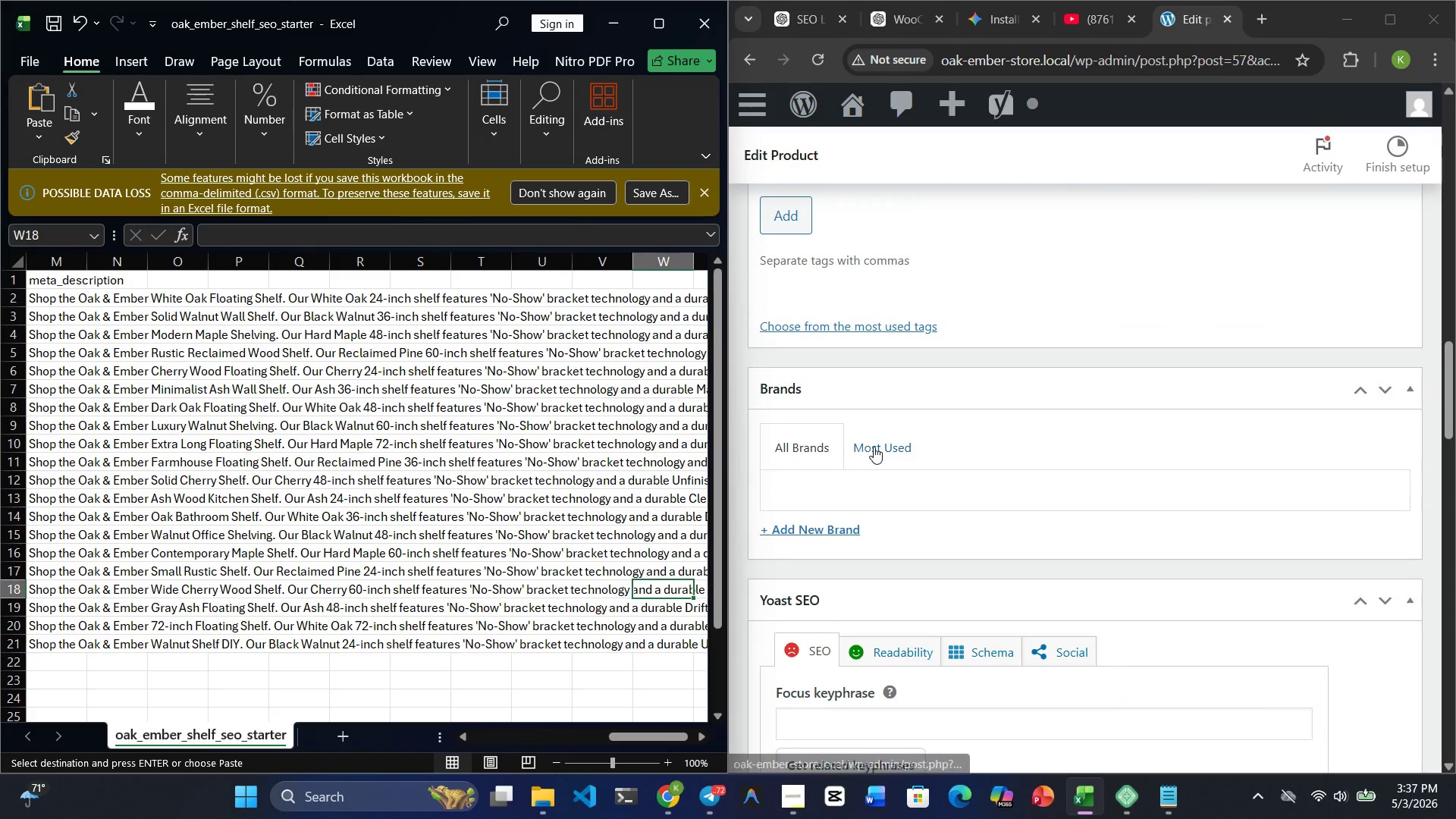 
wait(5.88)
 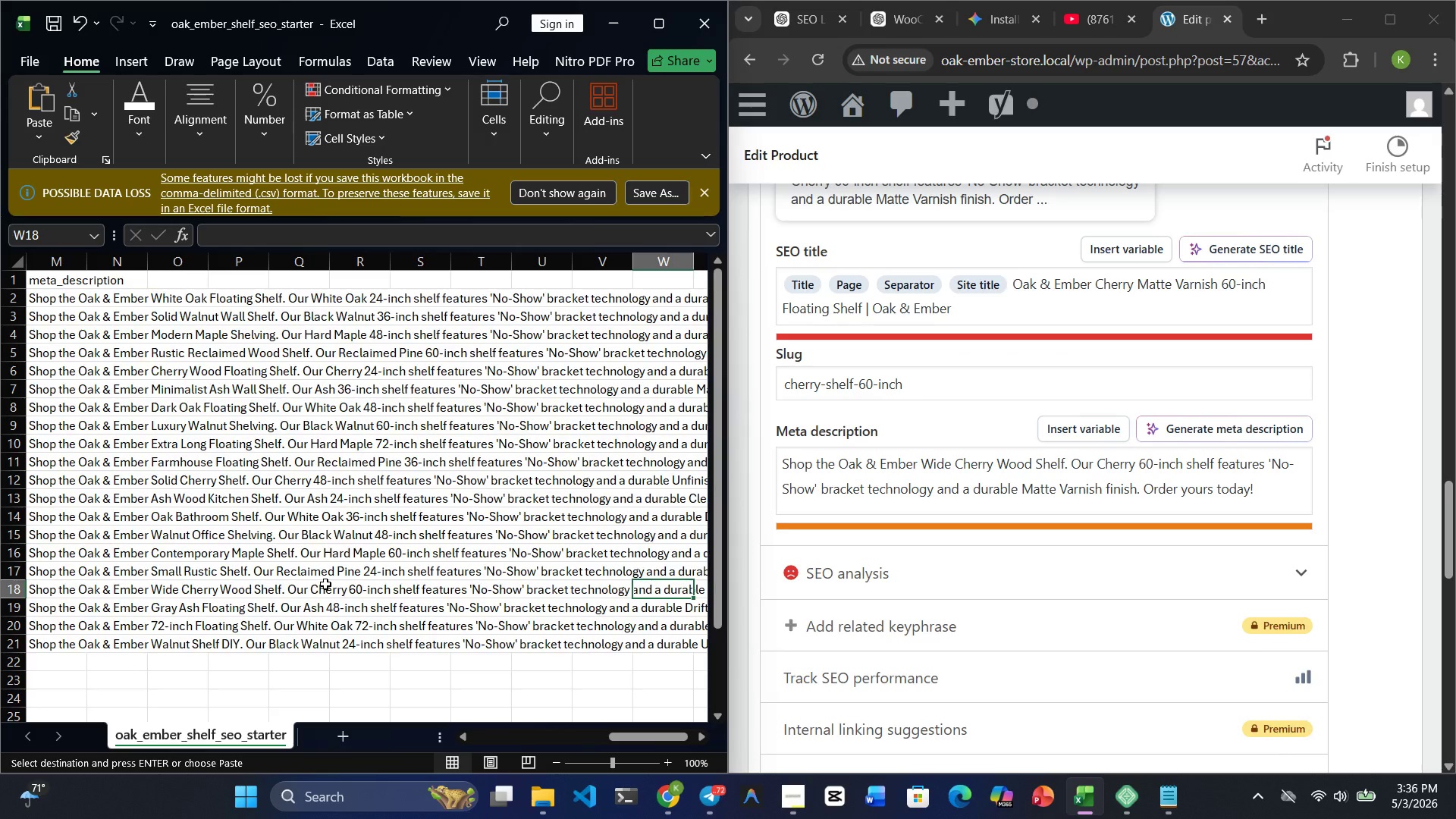 
left_click([830, 457])
 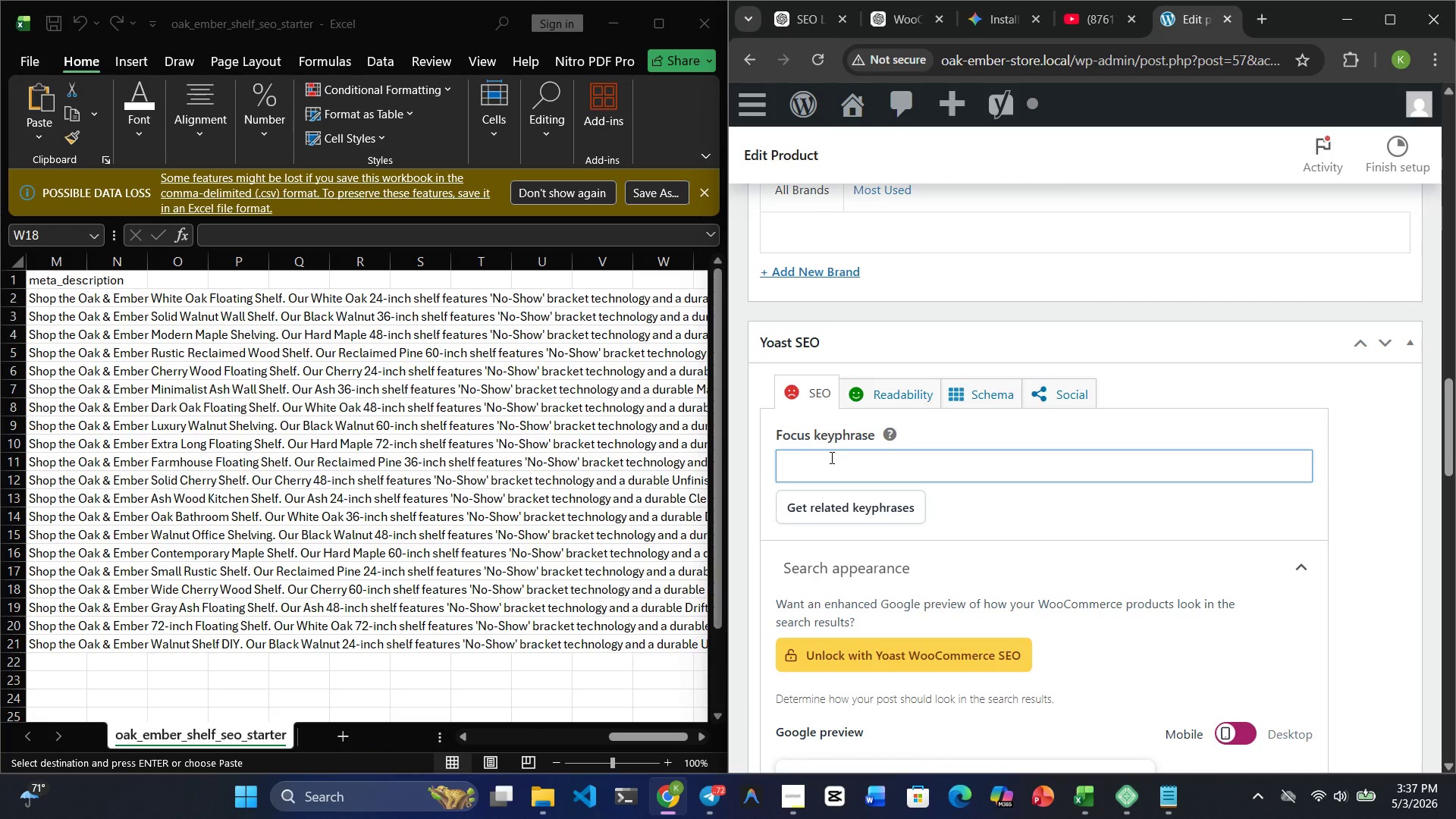 
key(Control+V)
 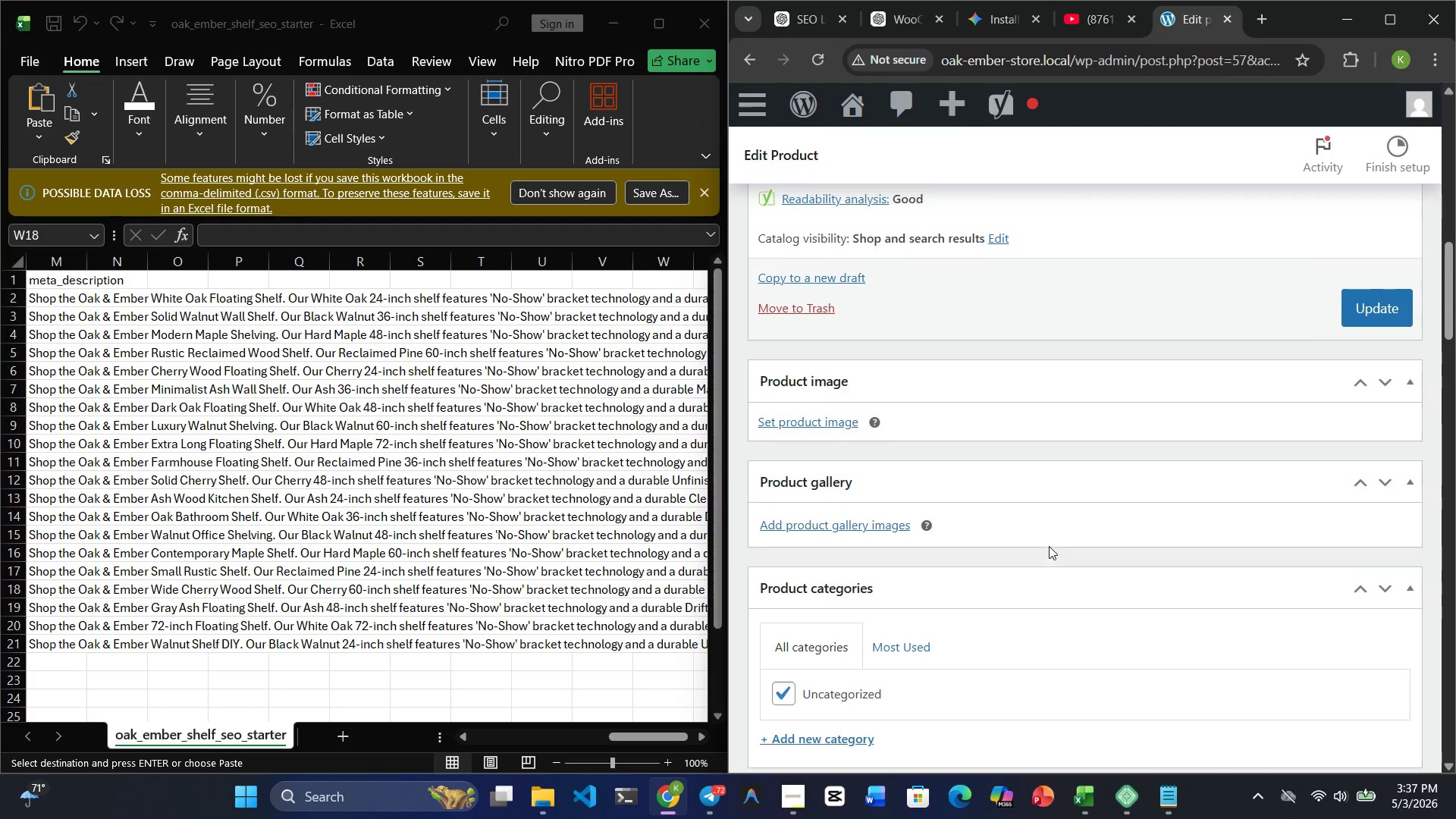 
wait(7.95)
 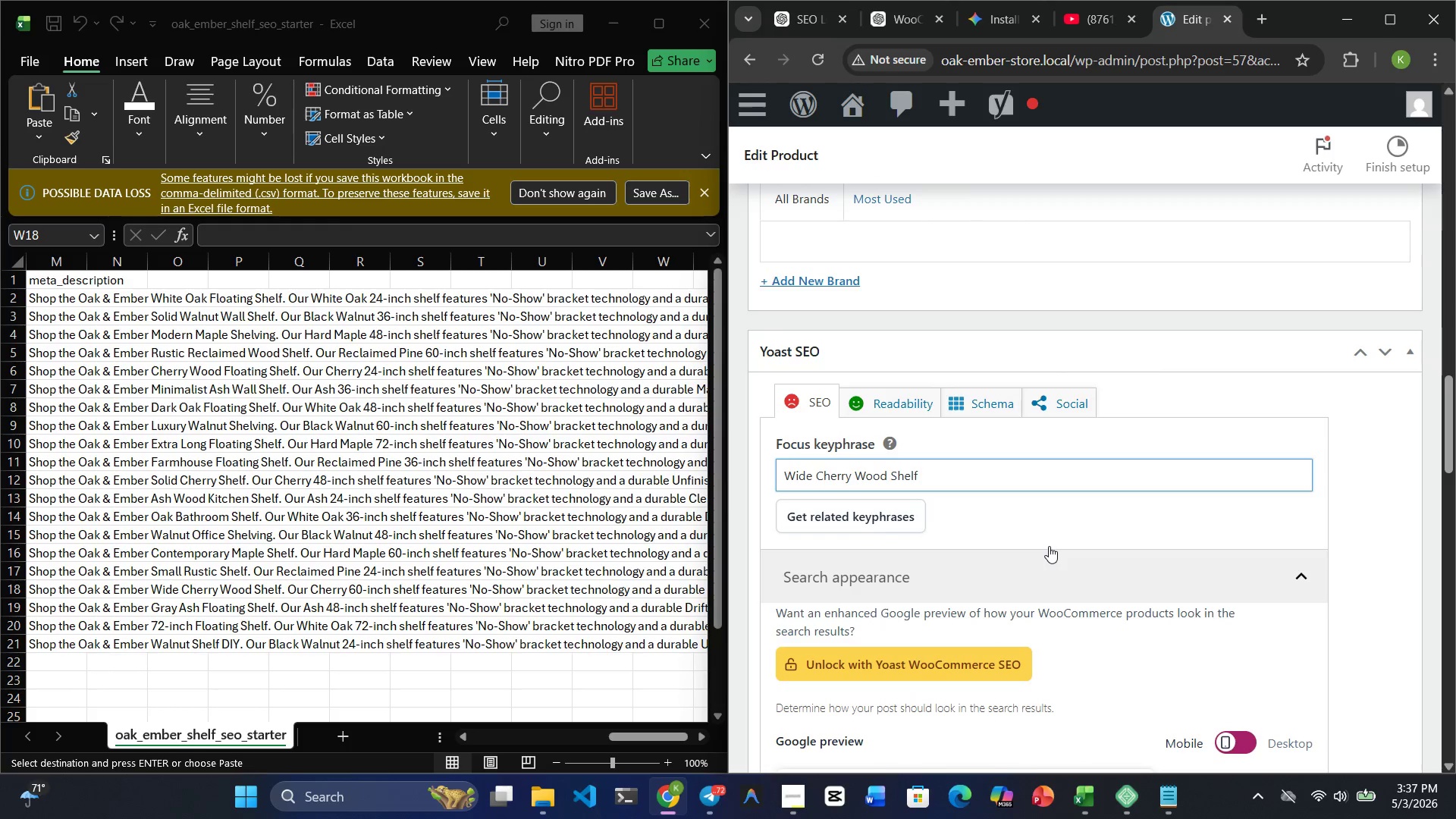 
left_click([808, 456])
 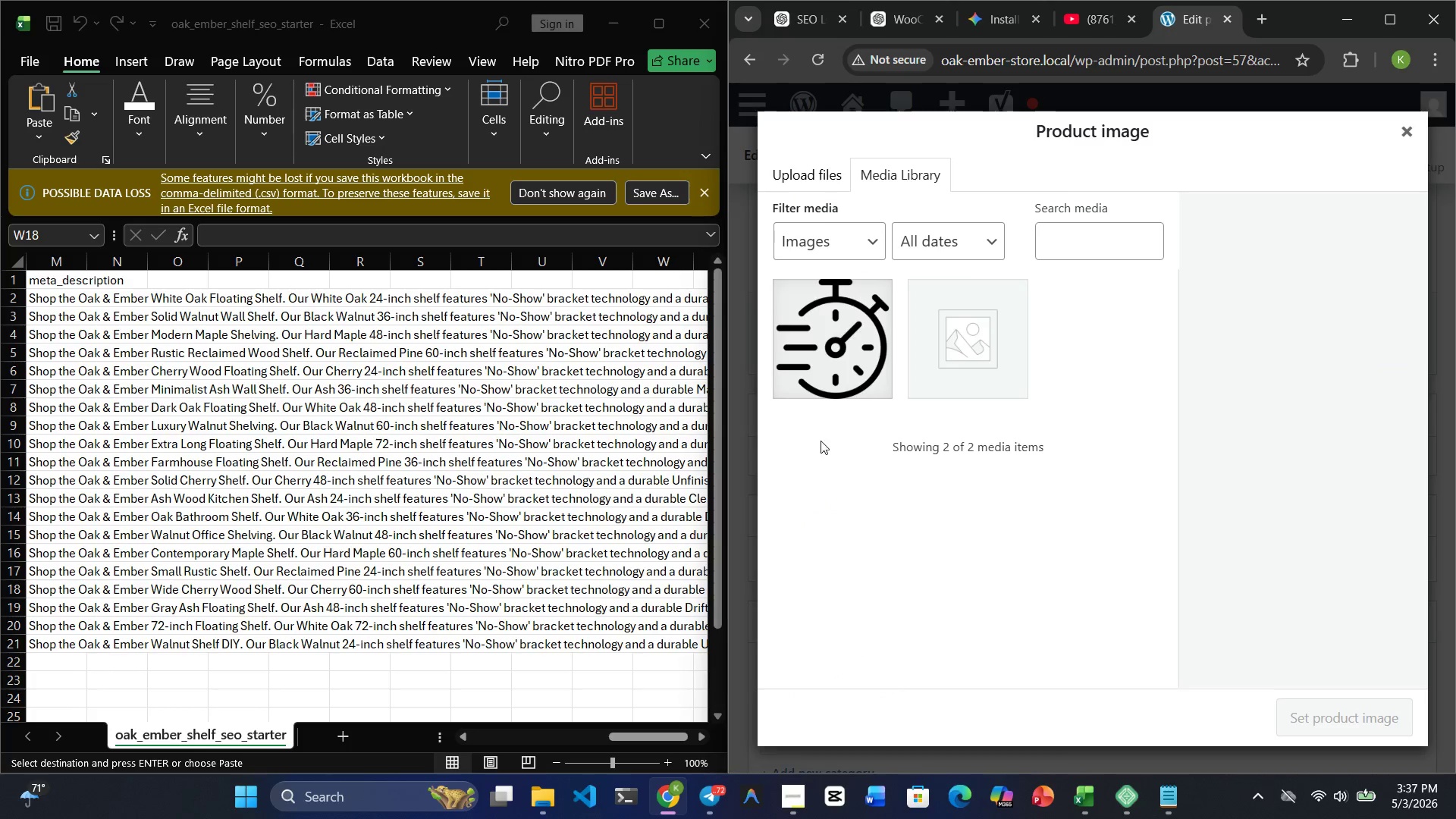 
left_click([954, 345])
 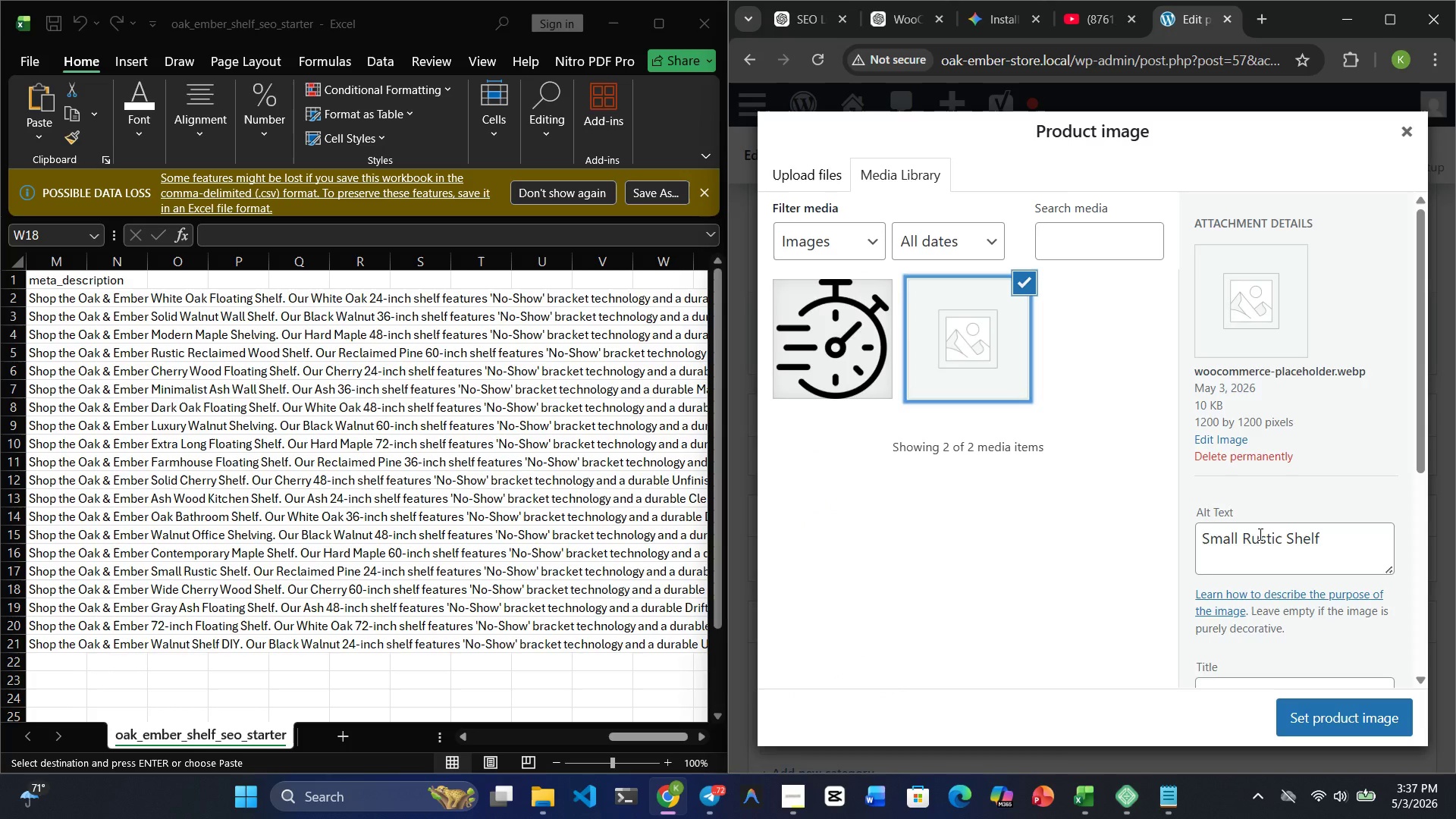 
double_click([1259, 534])
 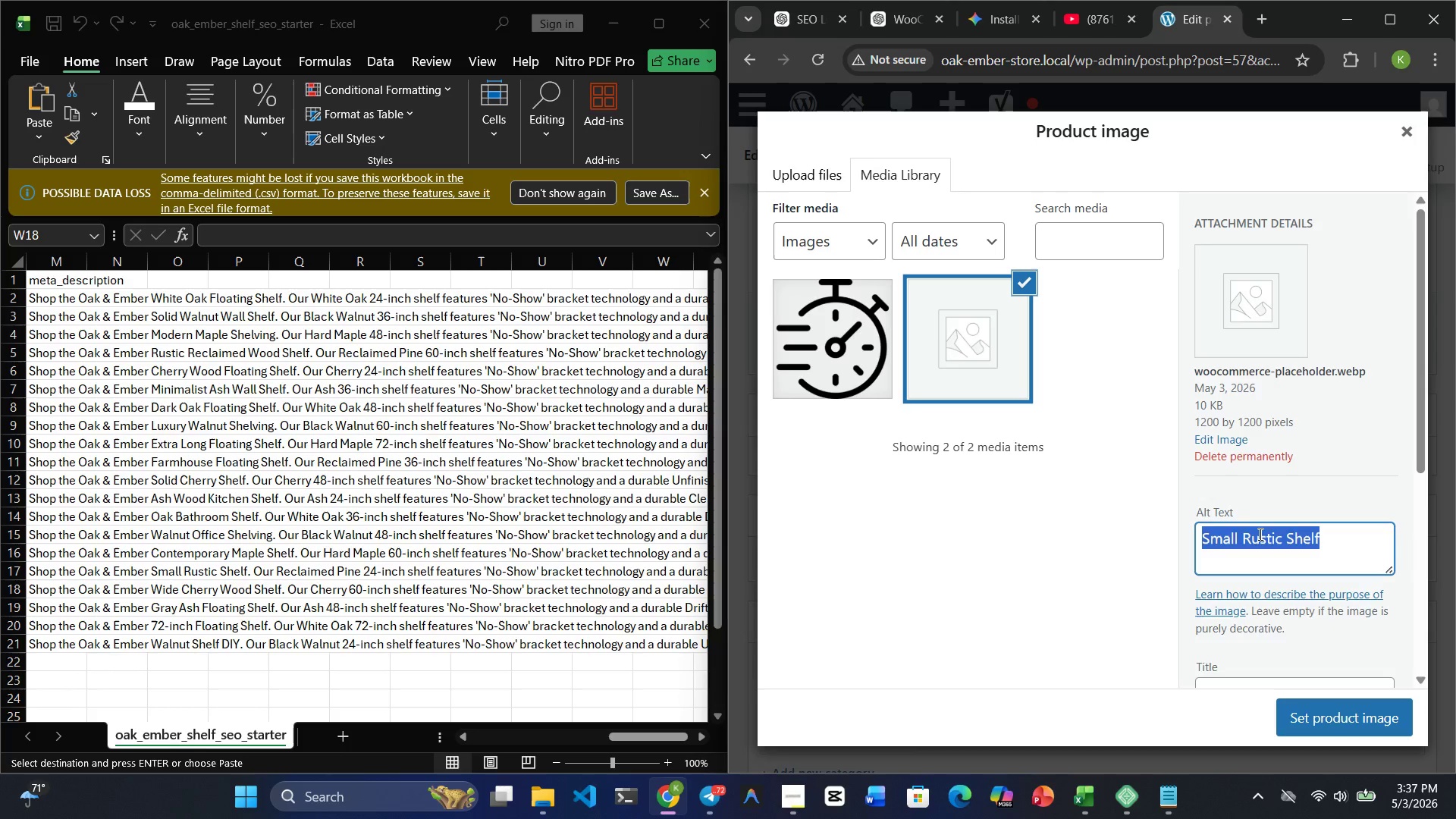 
triple_click([1259, 534])
 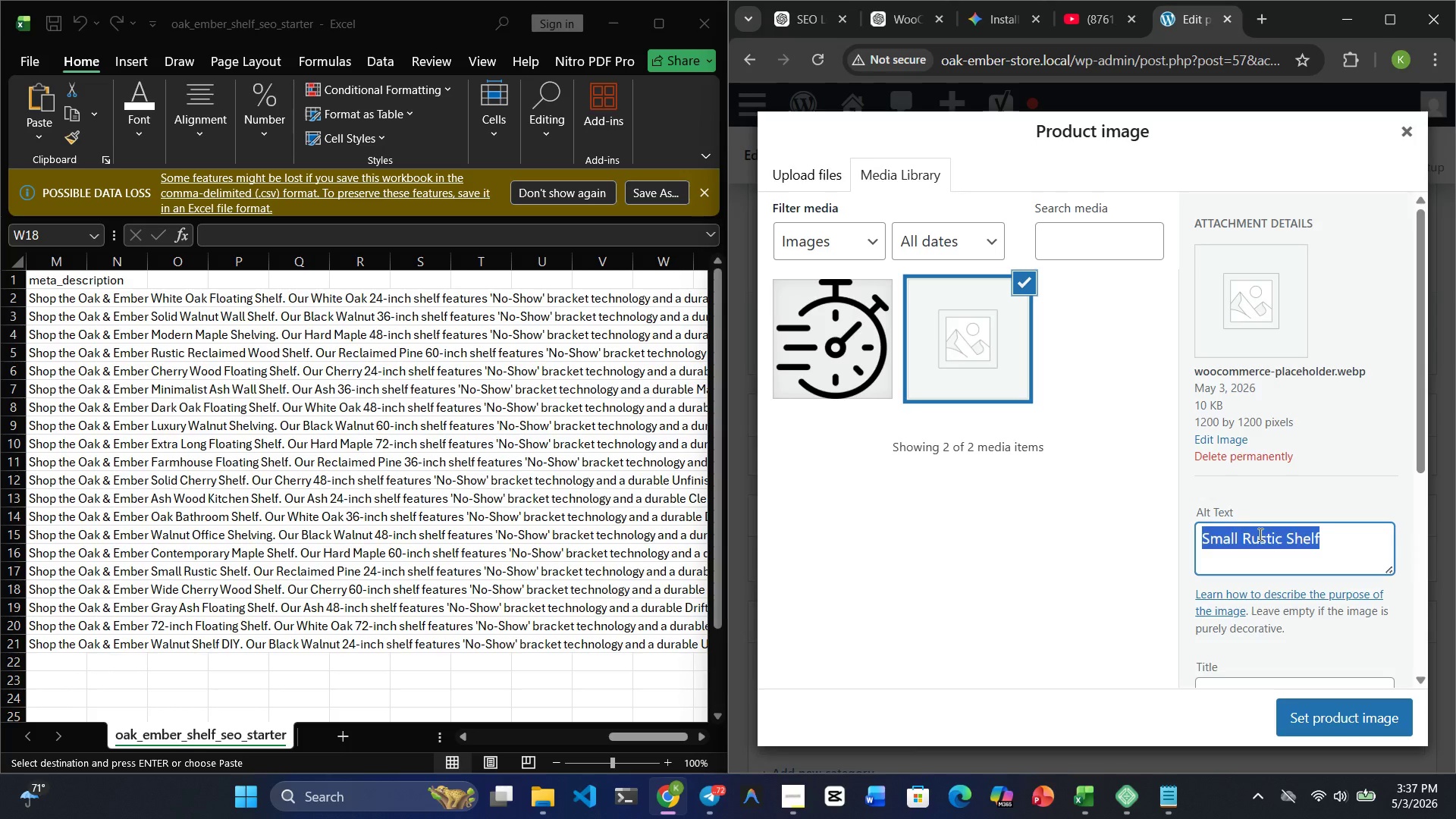 
key(Backspace)
 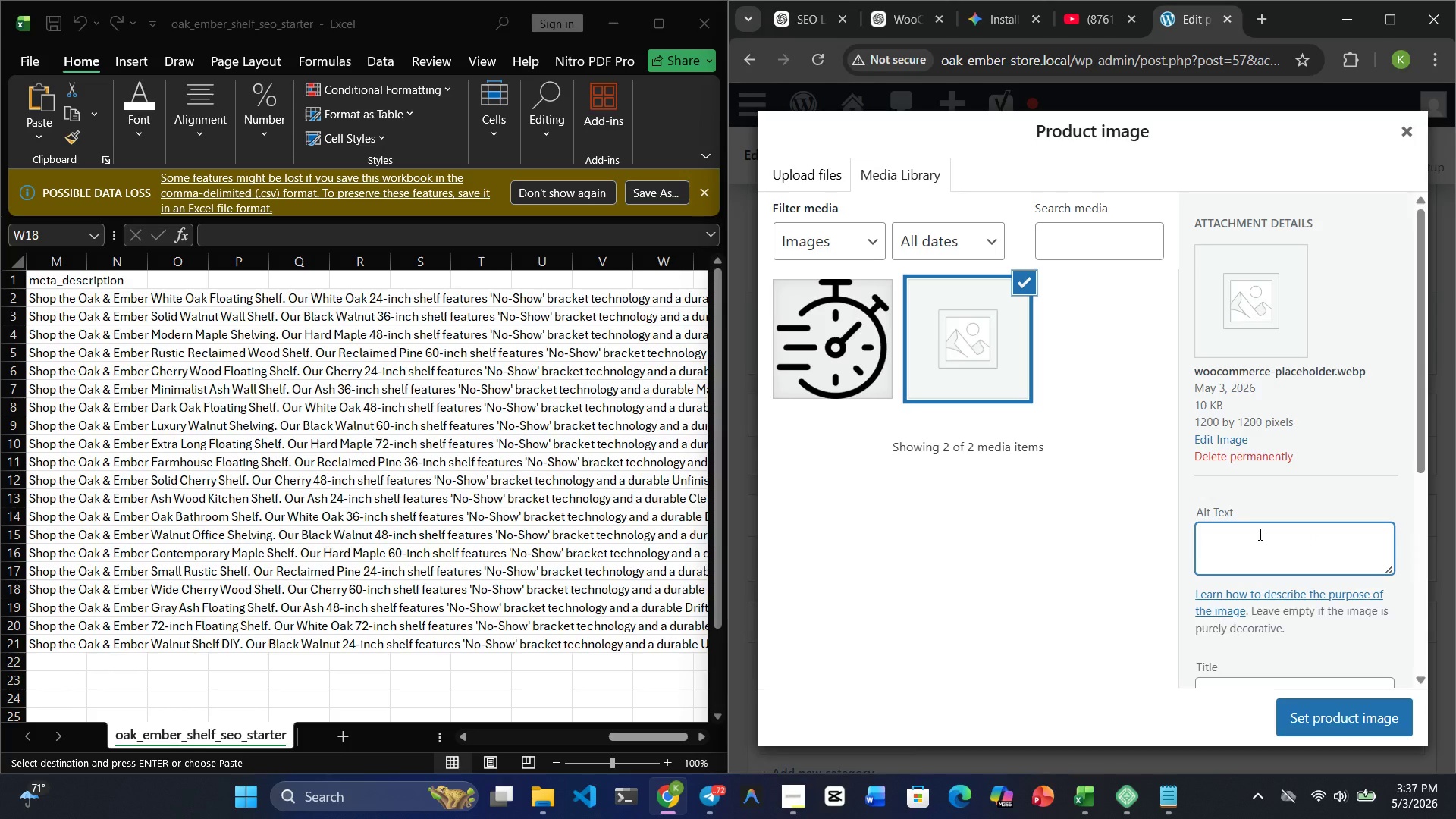 
key(Control+V)
 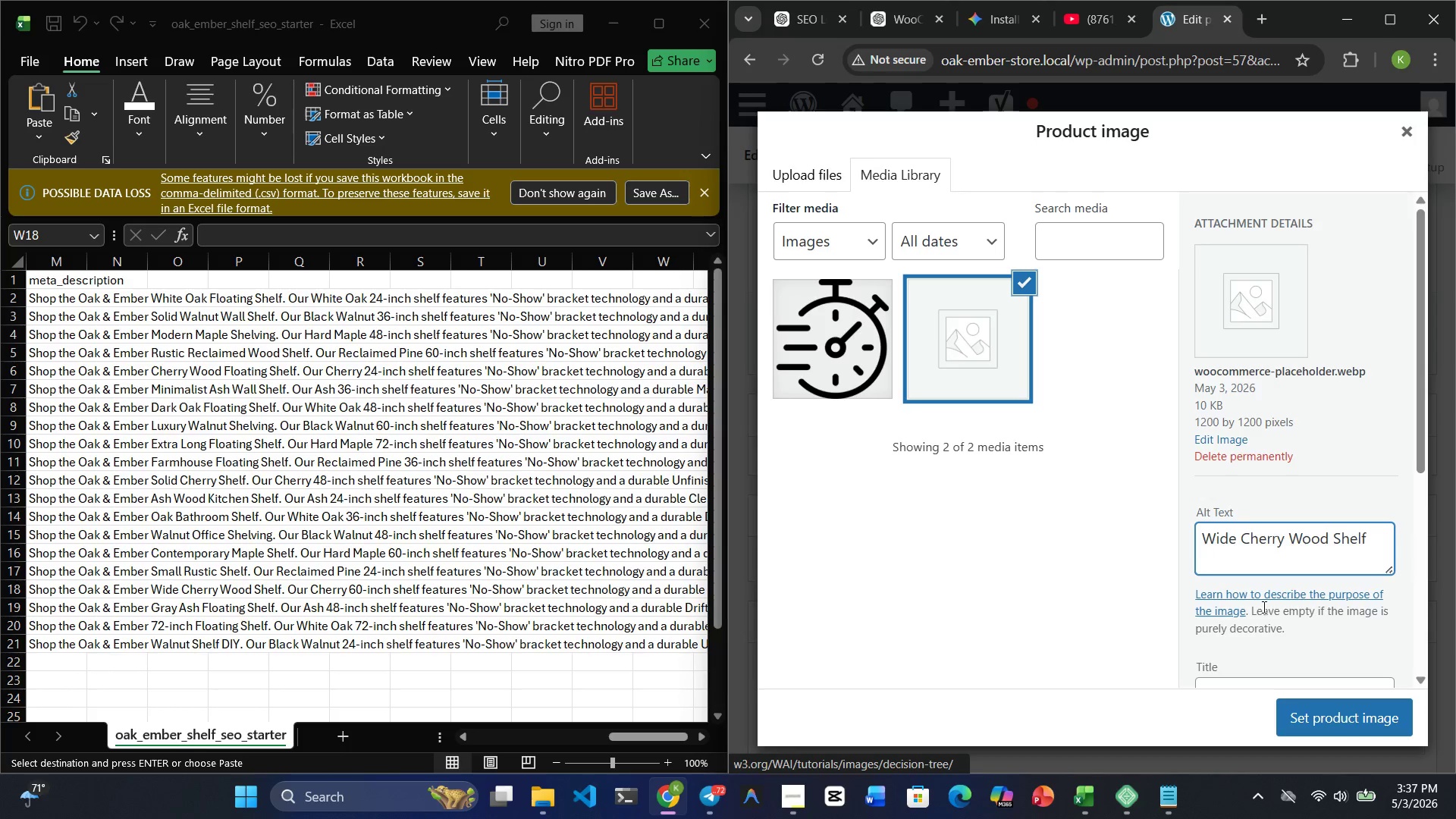 
key(Backspace)
 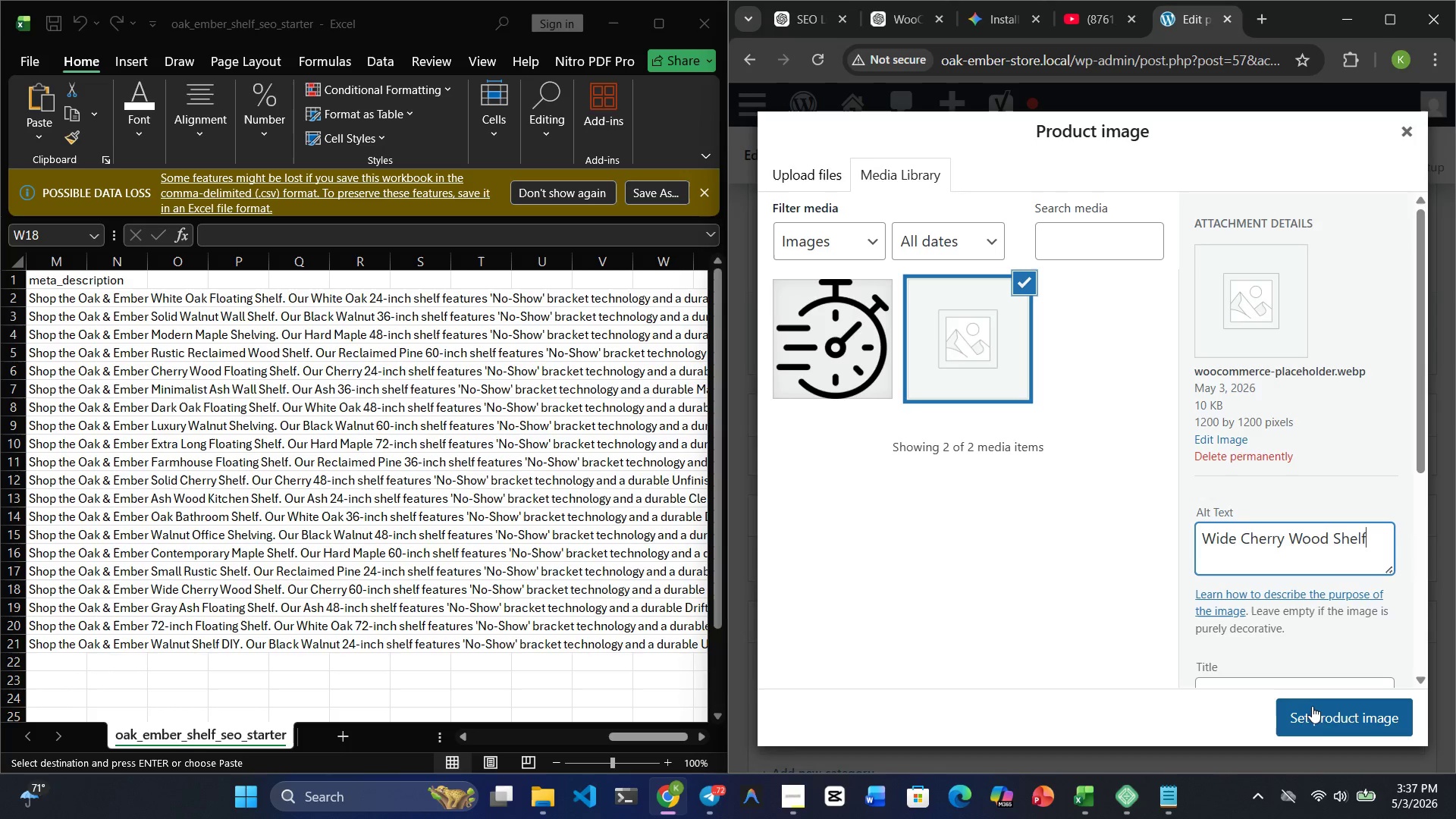 
left_click([1312, 709])
 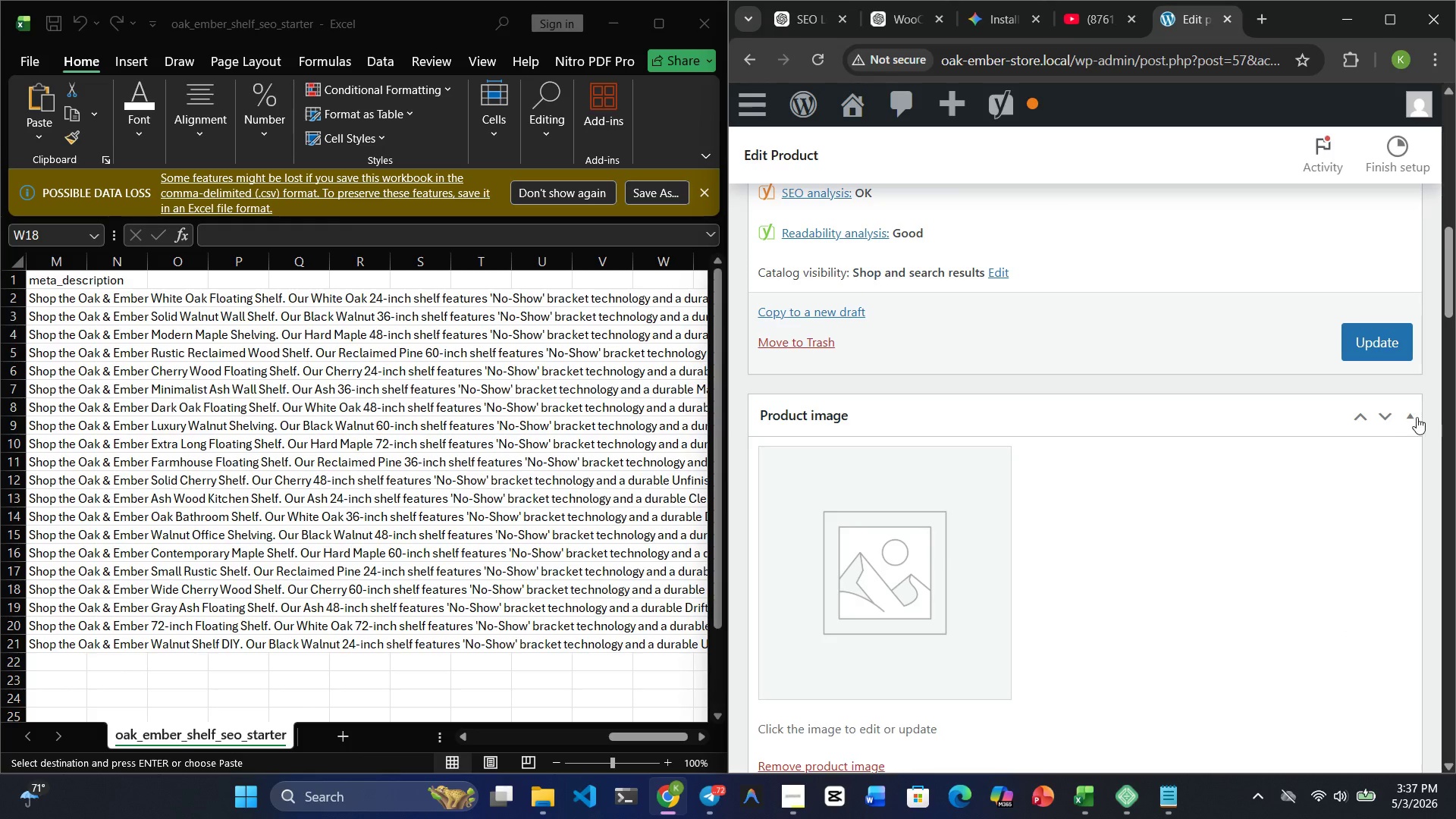 
wait(7.28)
 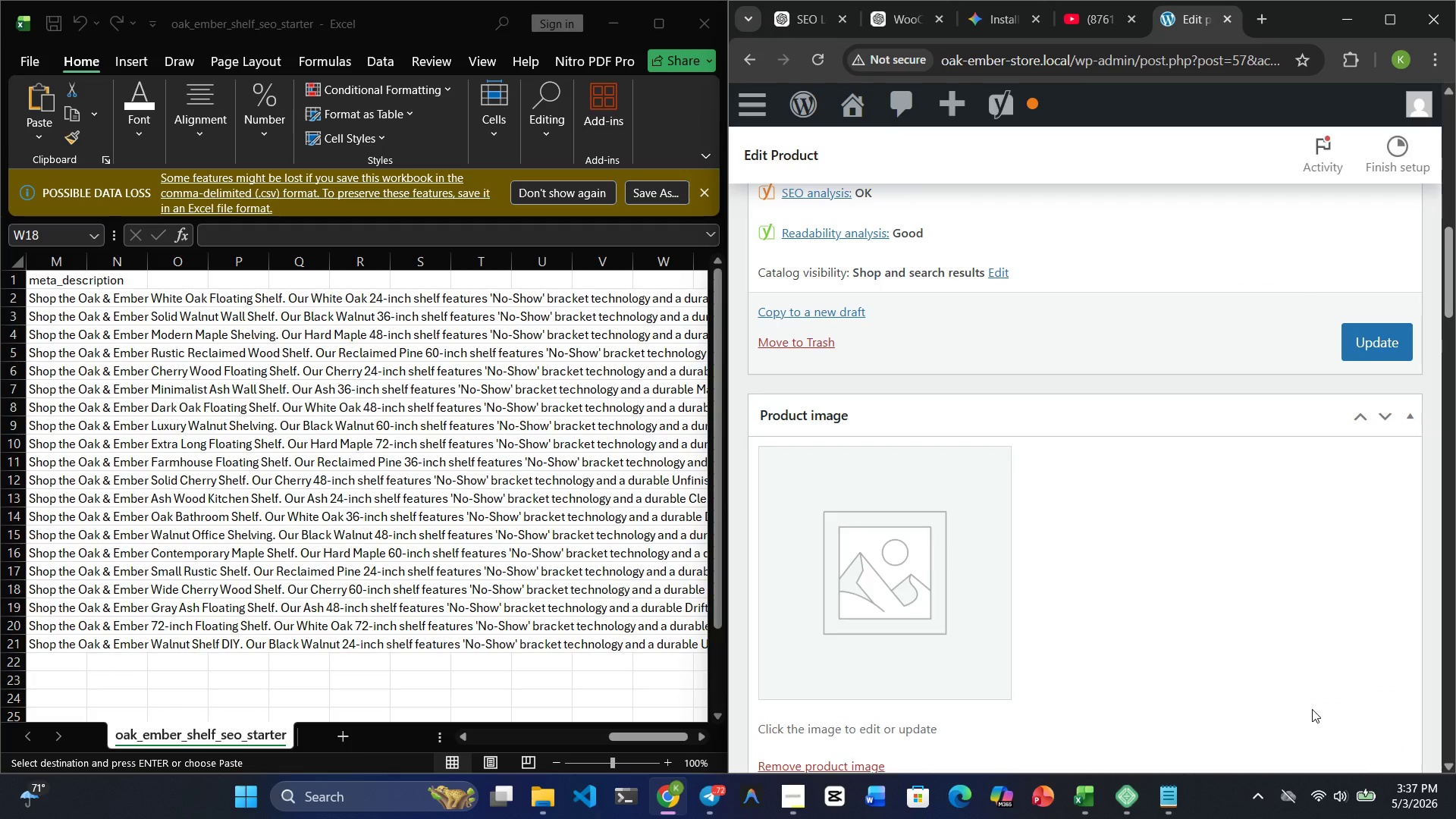 
left_click([1362, 337])
 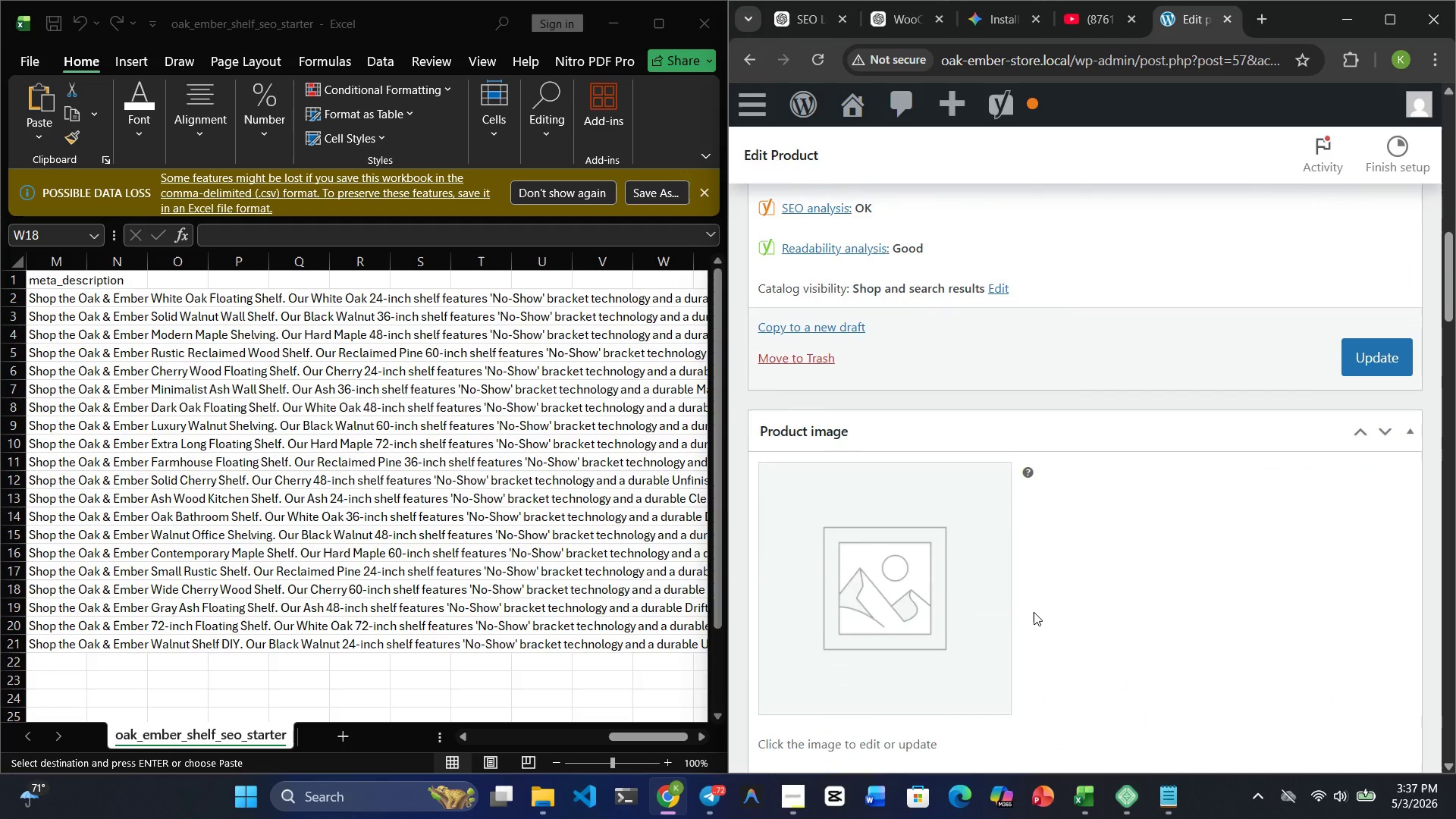 
wait(14.55)
 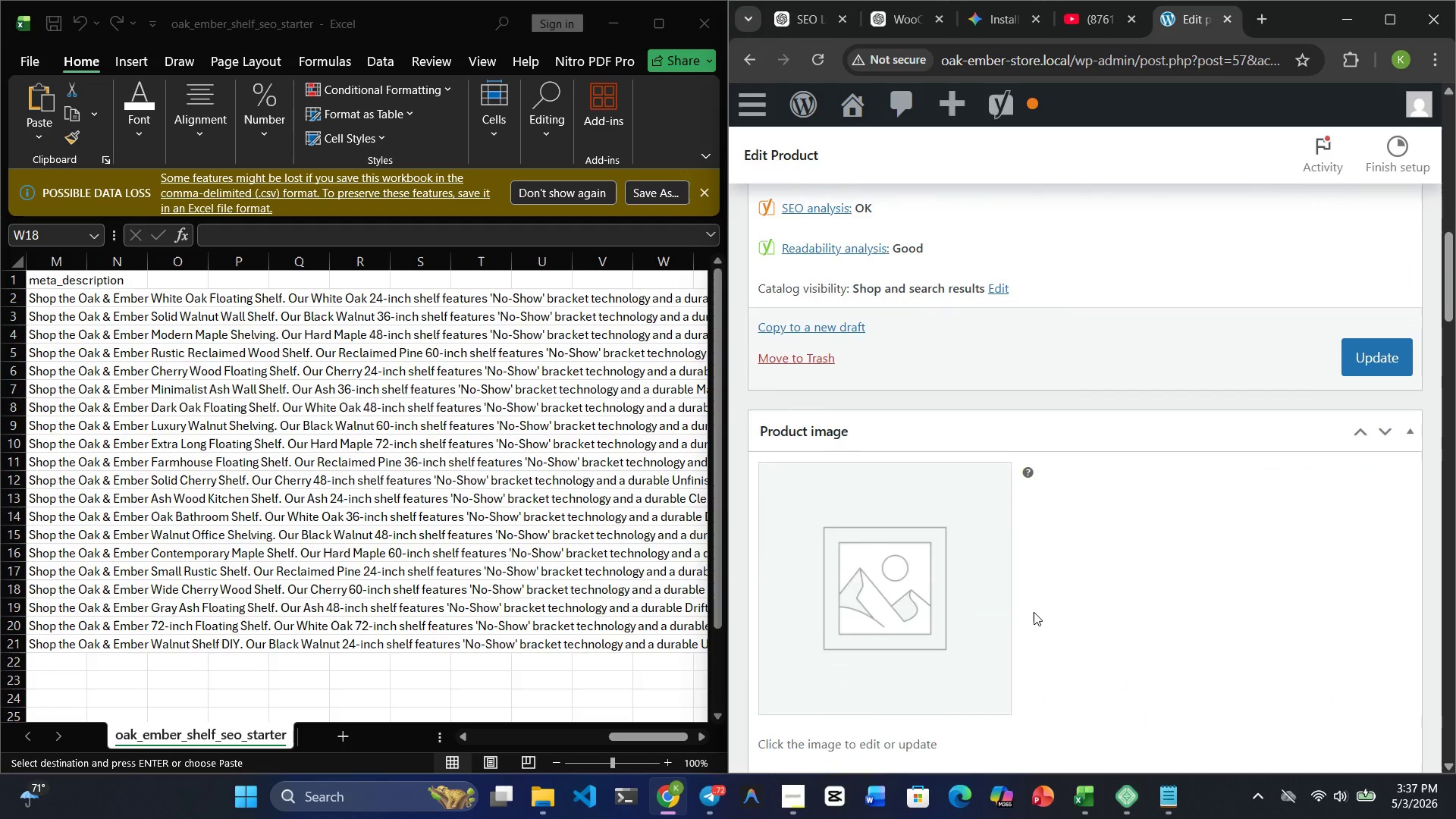 
left_click([751, 65])
 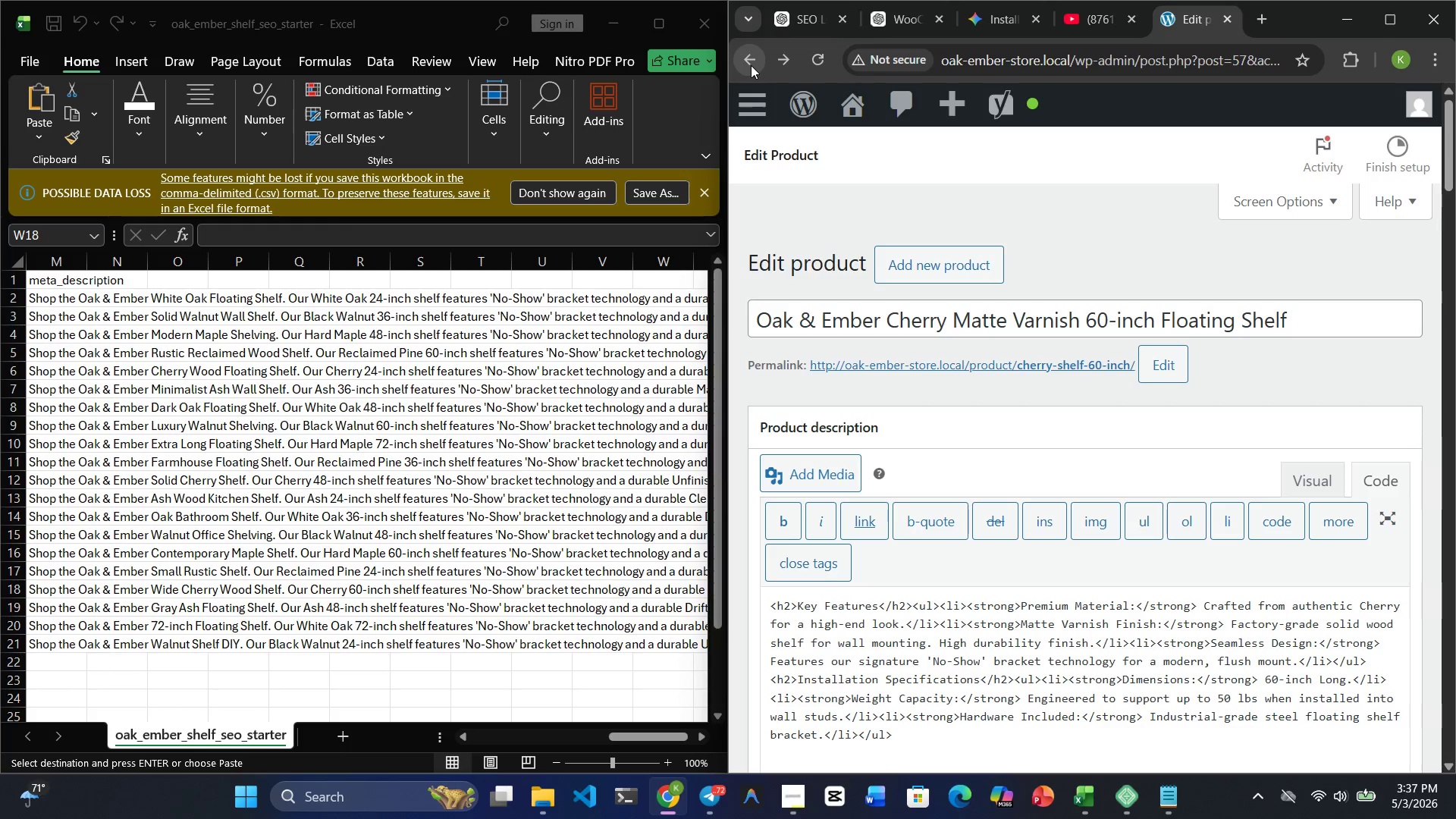 
wait(6.55)
 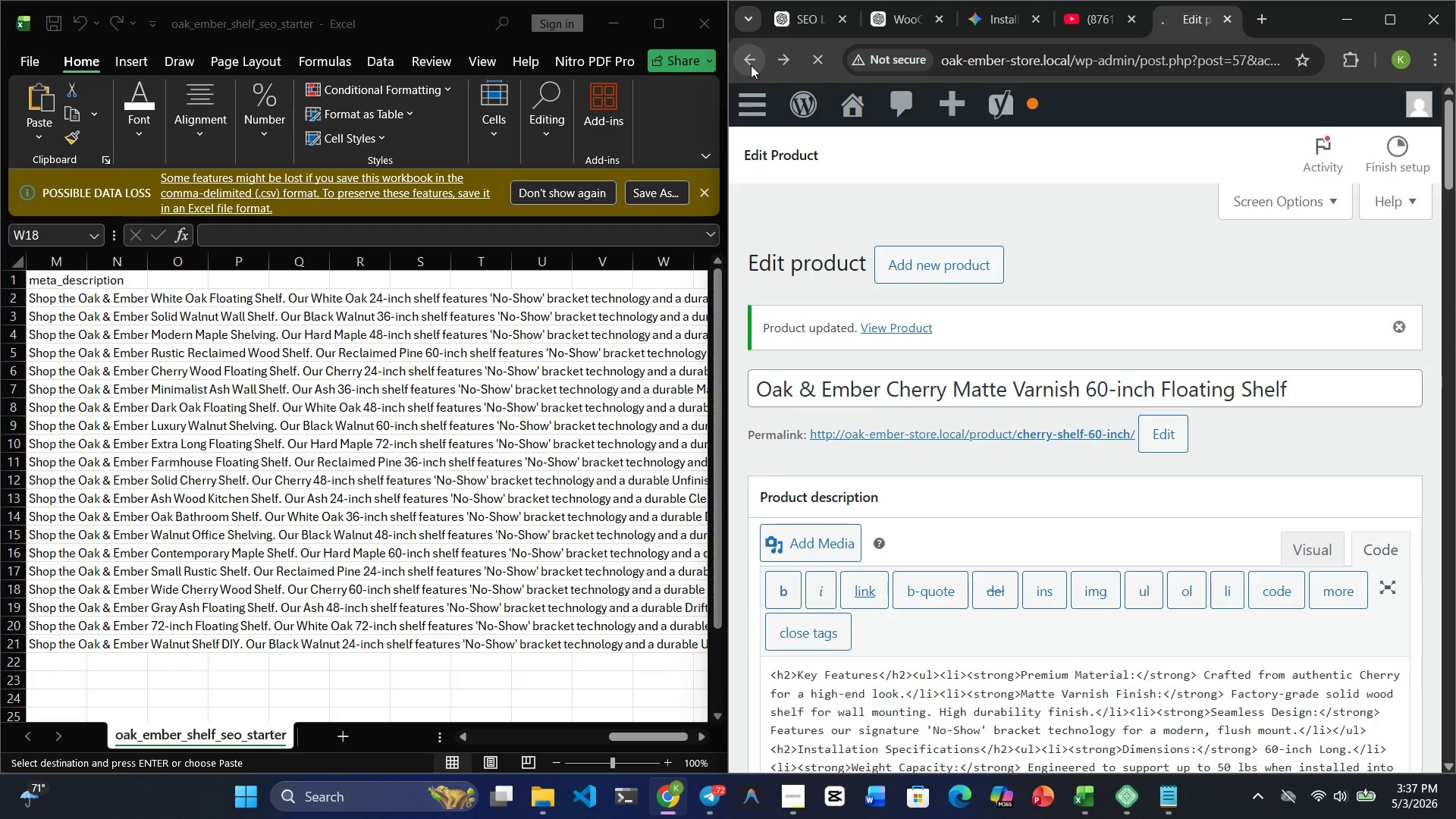 
left_click([751, 65])
 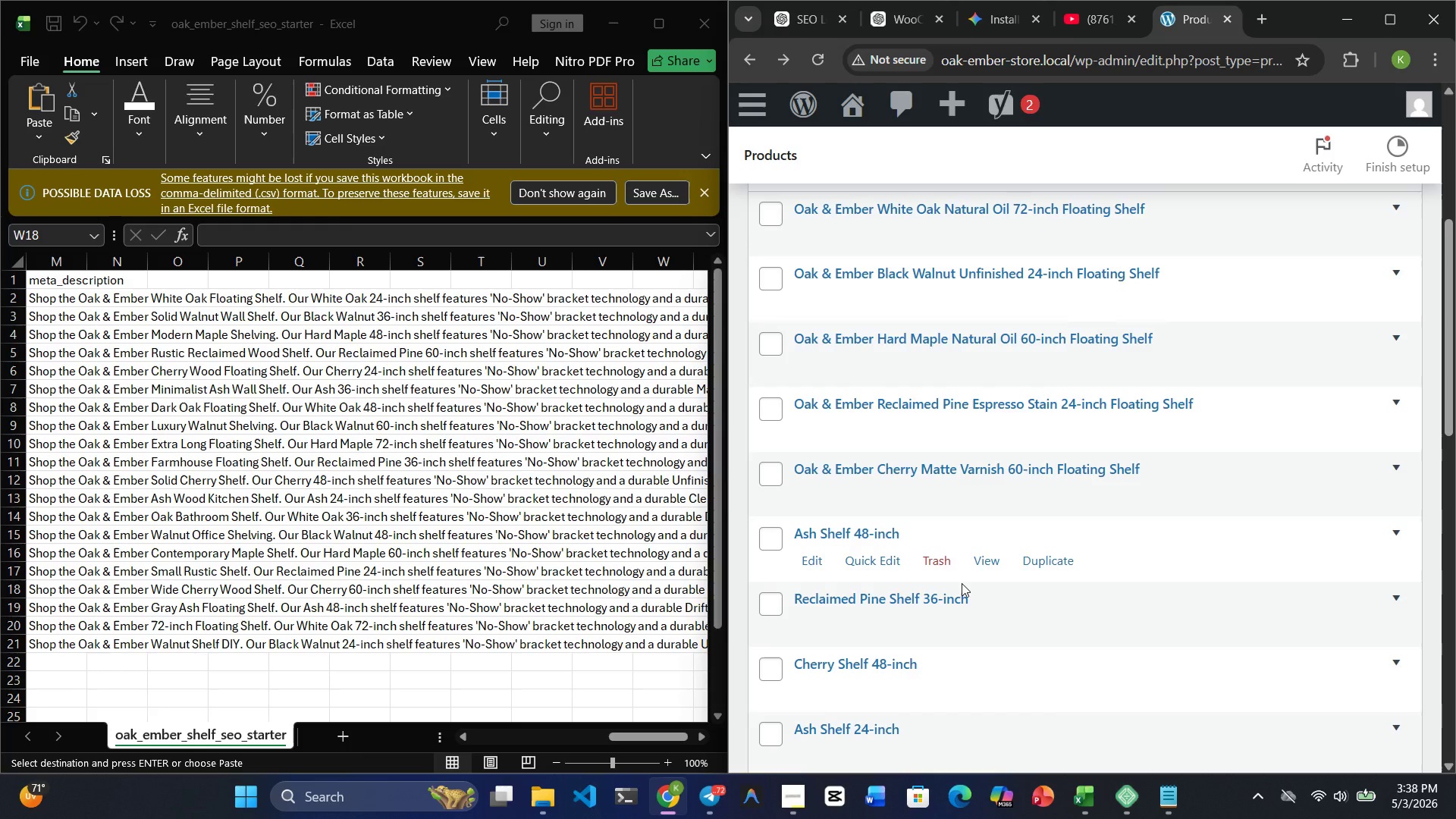 
wait(16.25)
 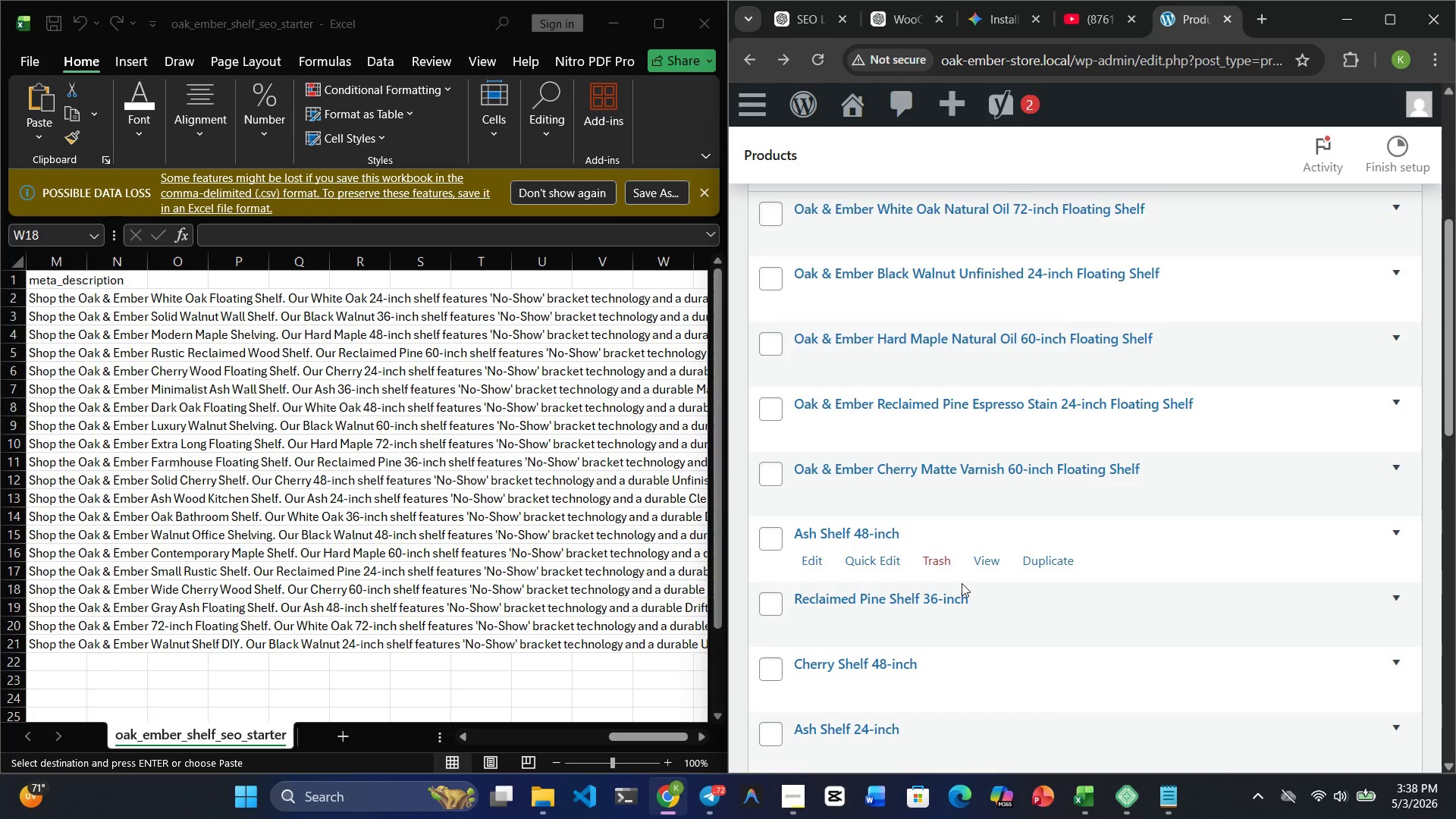 
left_click([847, 326])
 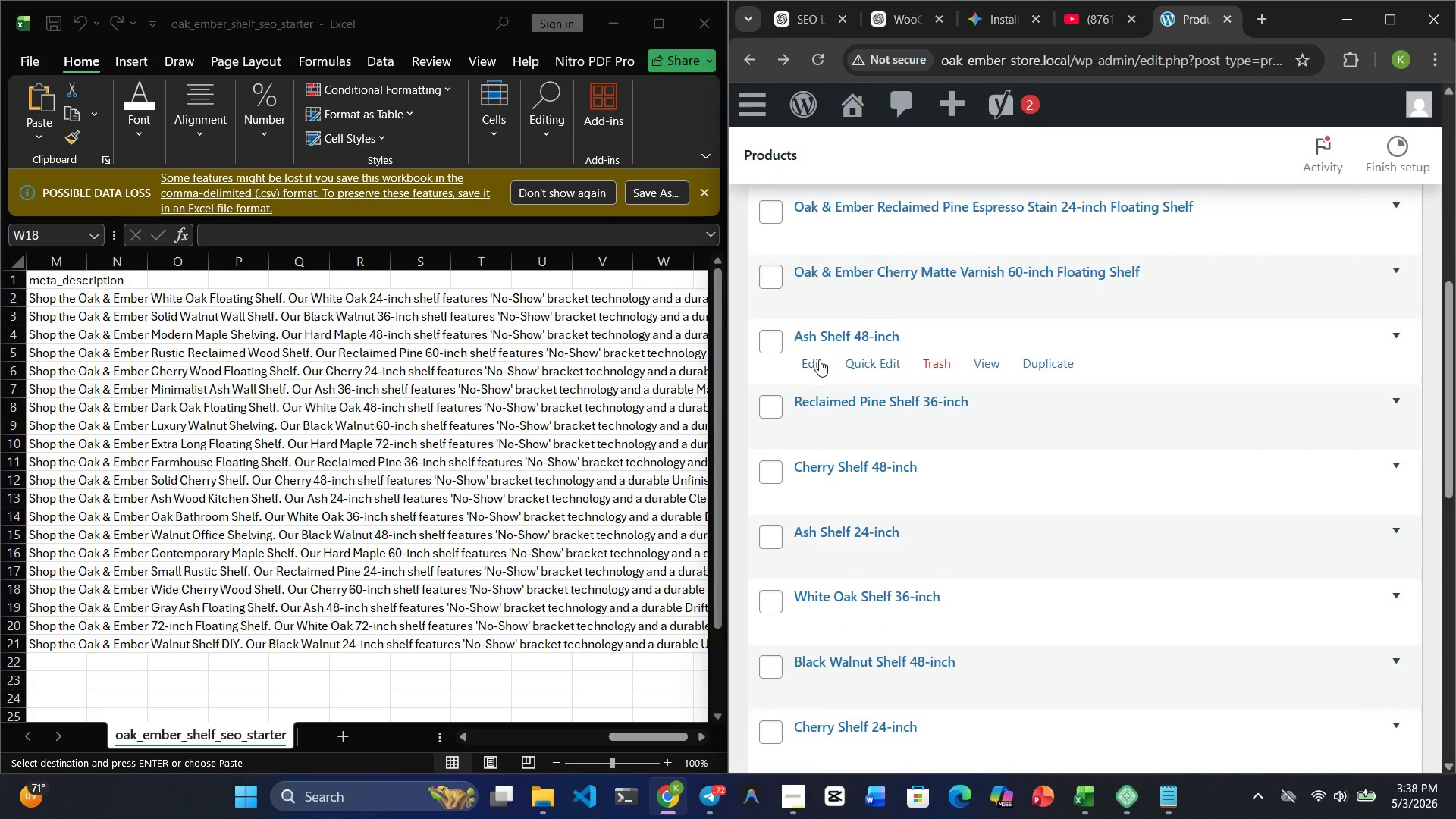 
left_click([818, 359])
 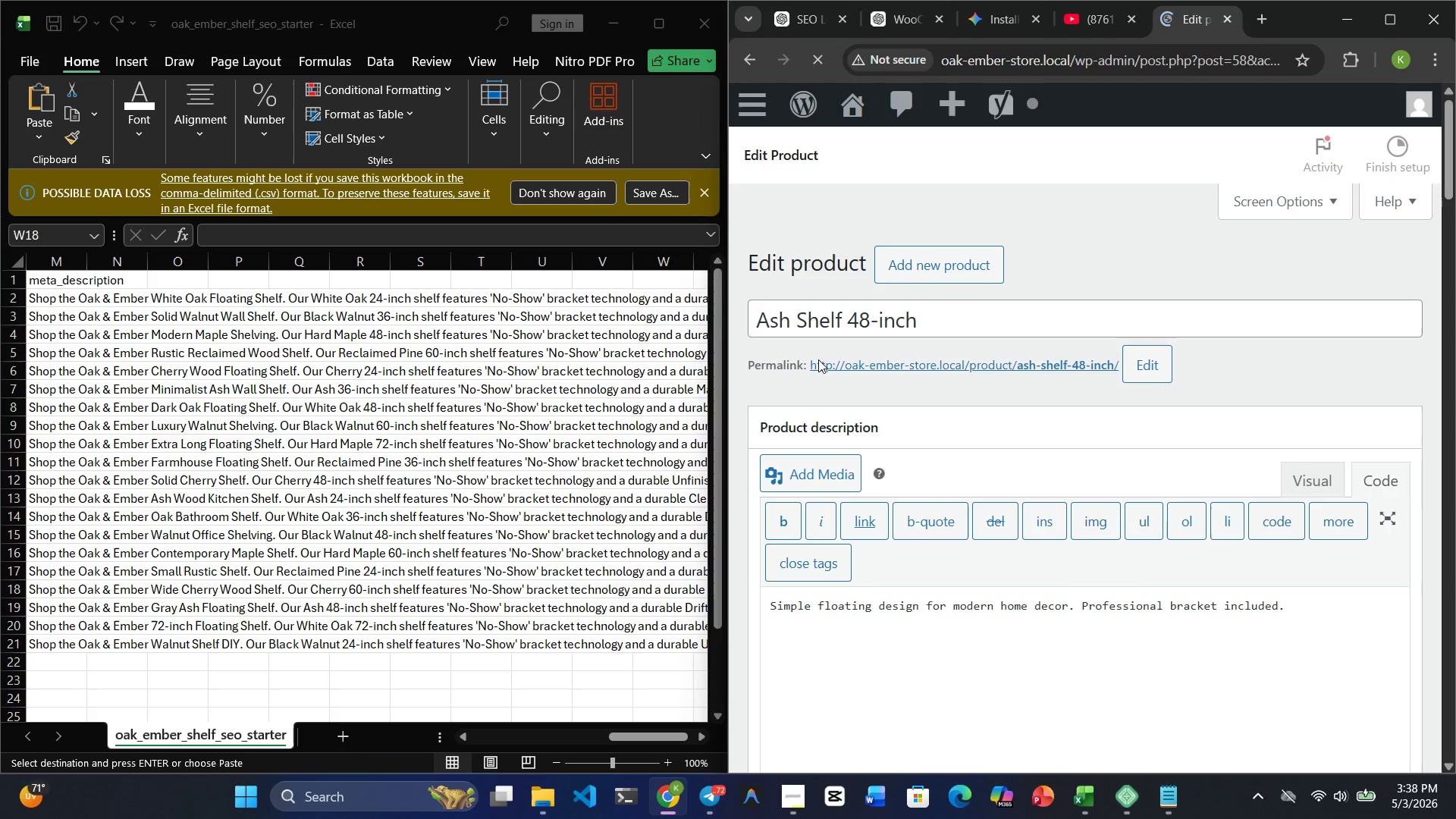 
double_click([855, 312])
 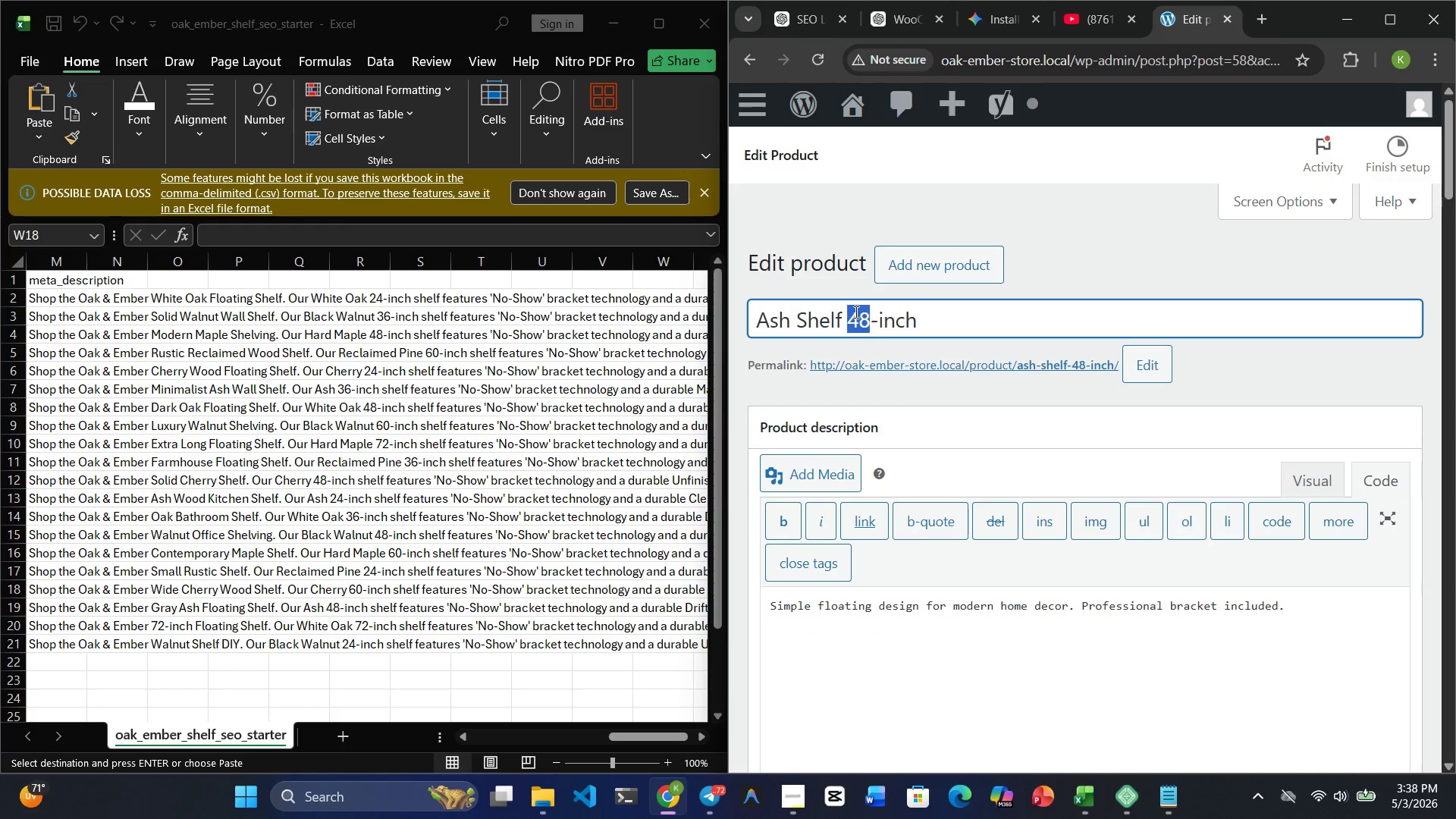 
triple_click([855, 312])
 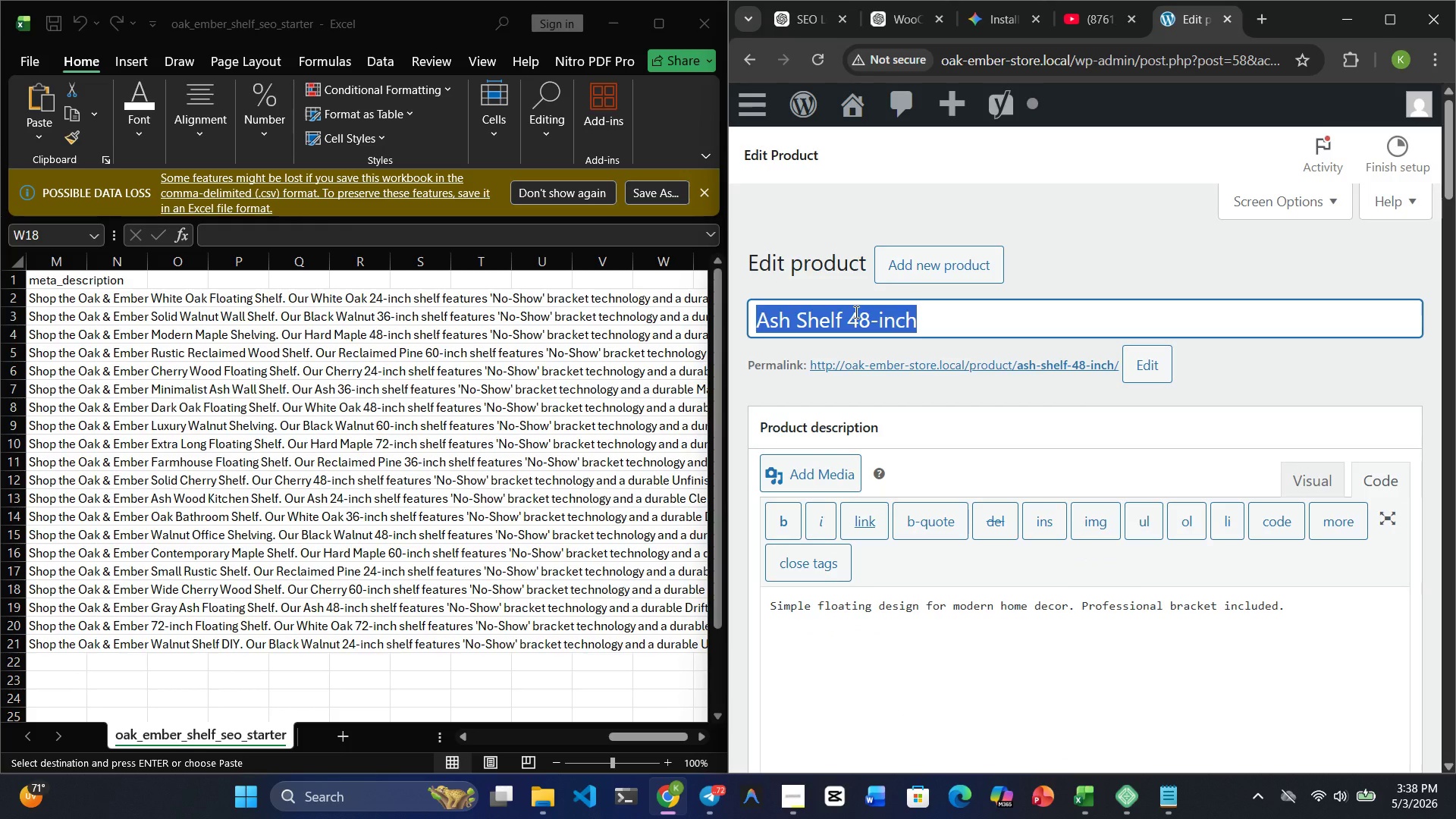 
key(Control+C)
 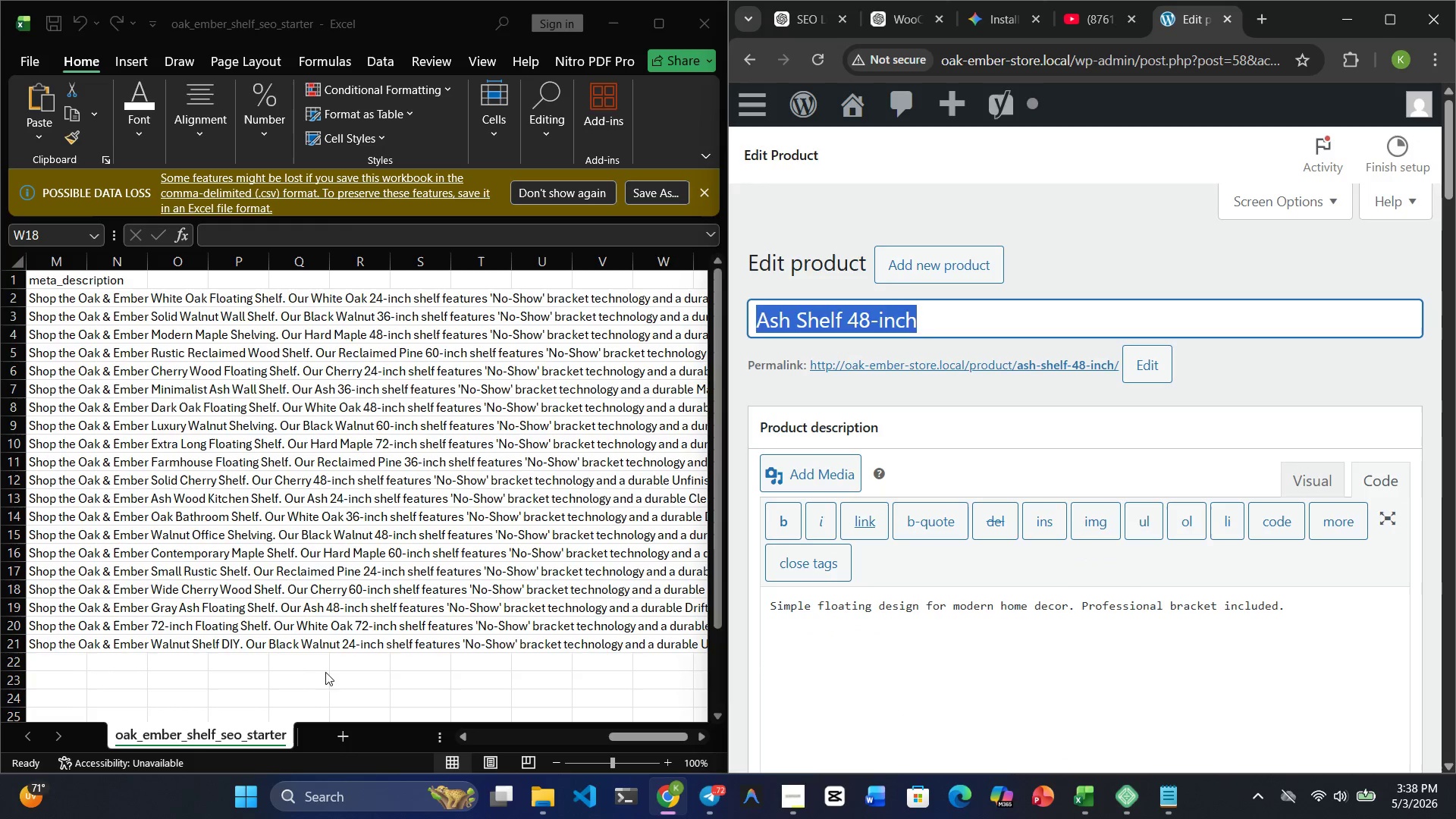 
left_click([314, 683])
 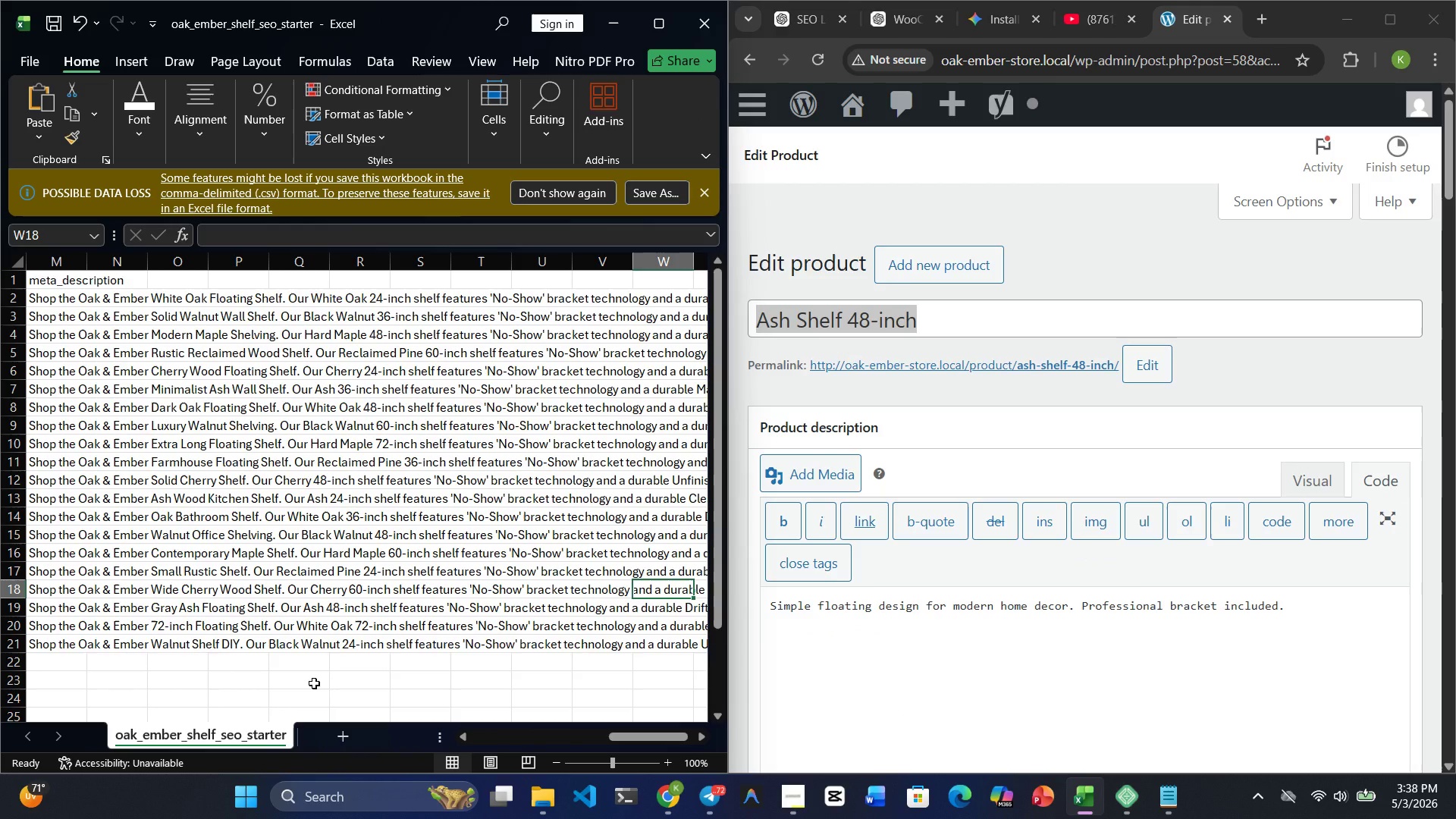 
key(Control+F)
 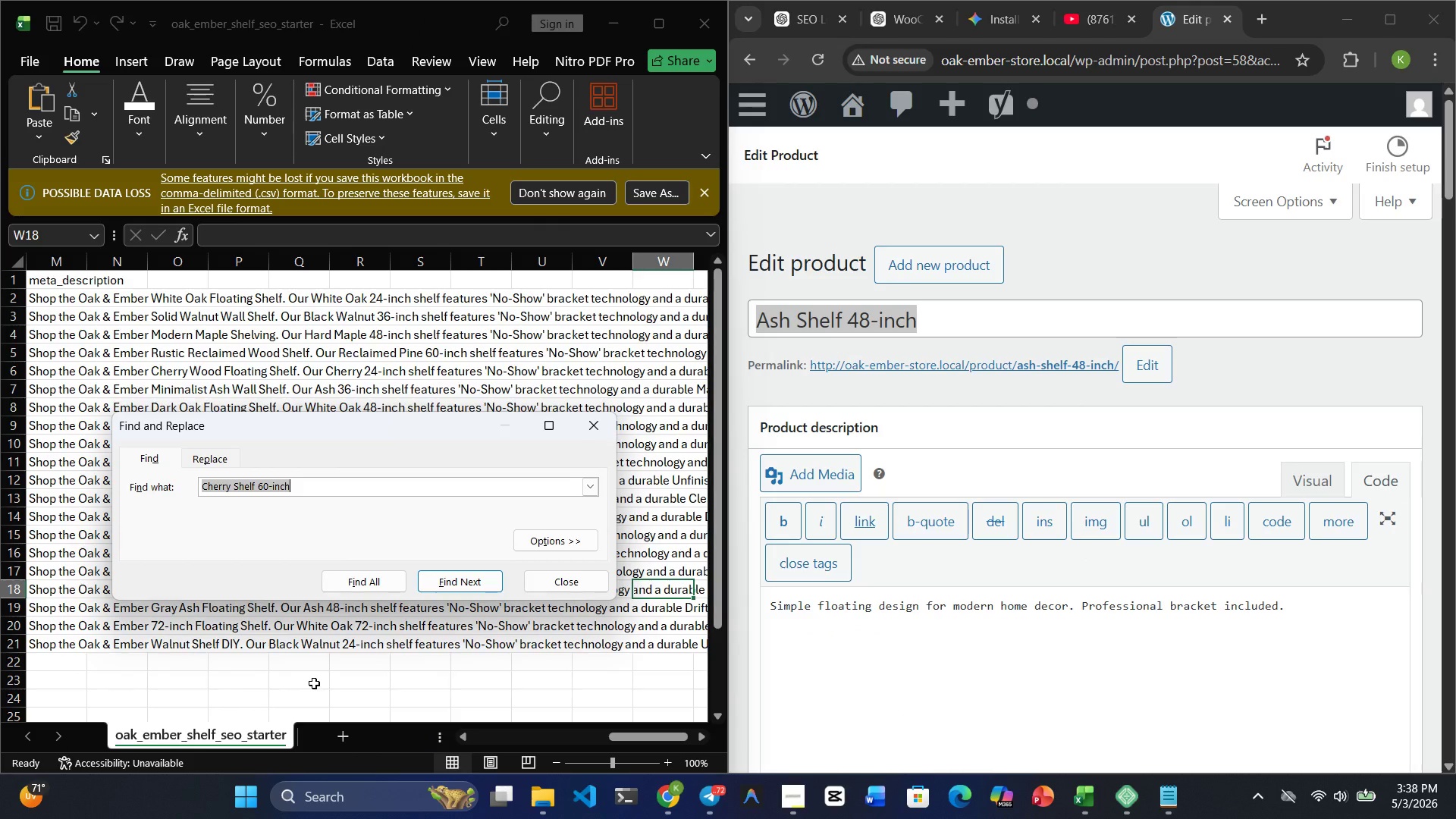 
key(Control+V)
 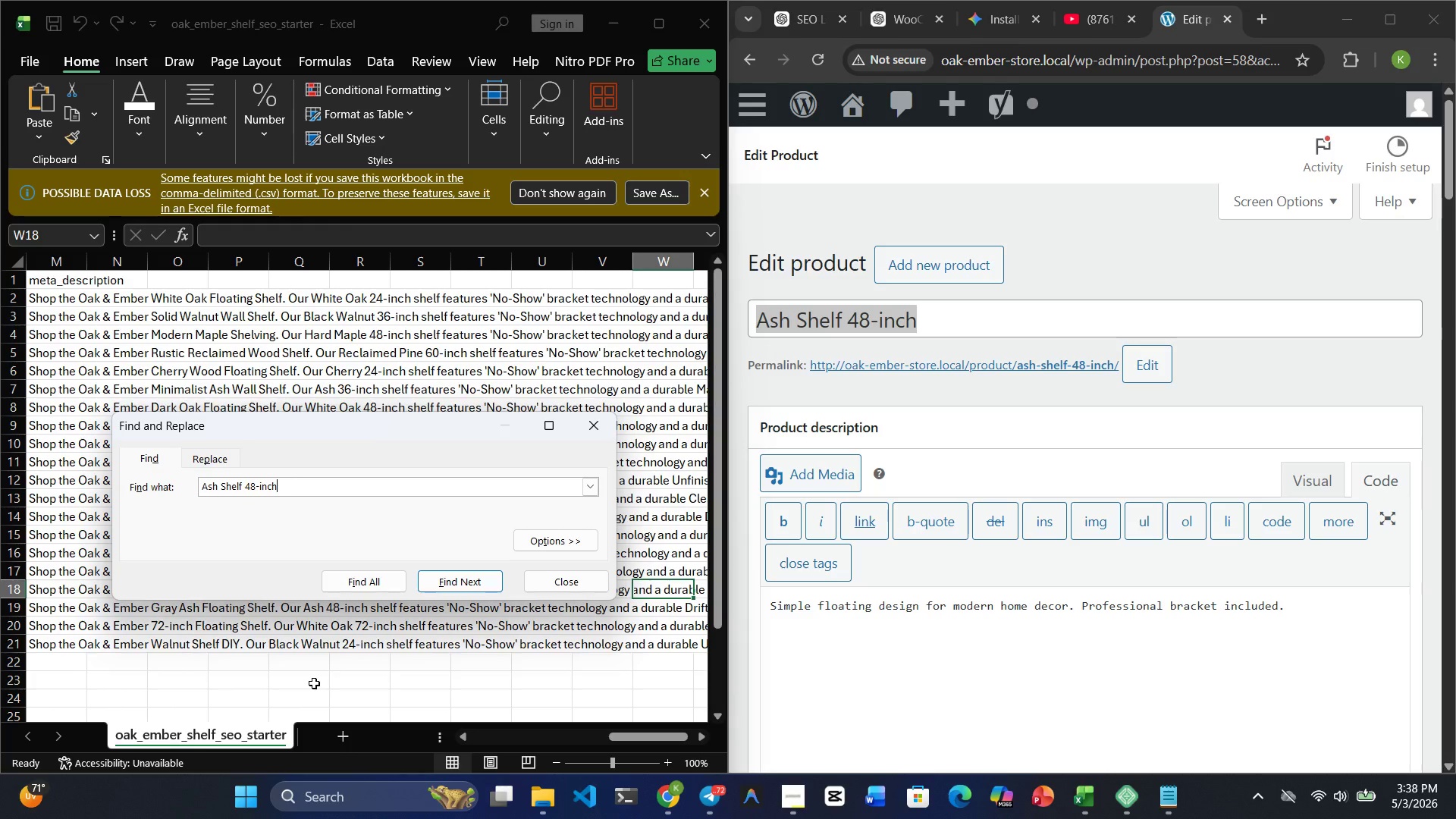 
key(Enter)
 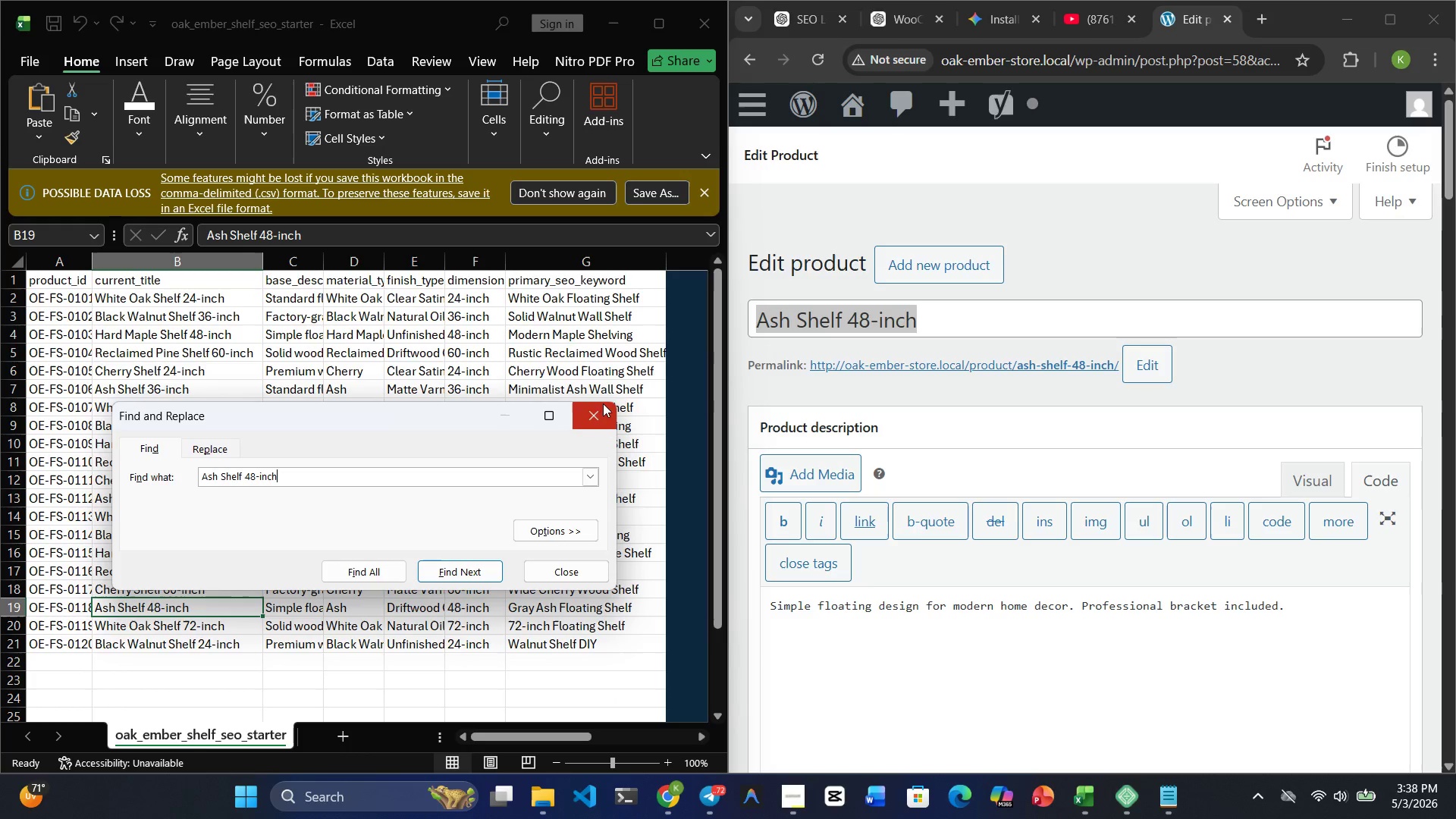 
left_click([593, 412])
 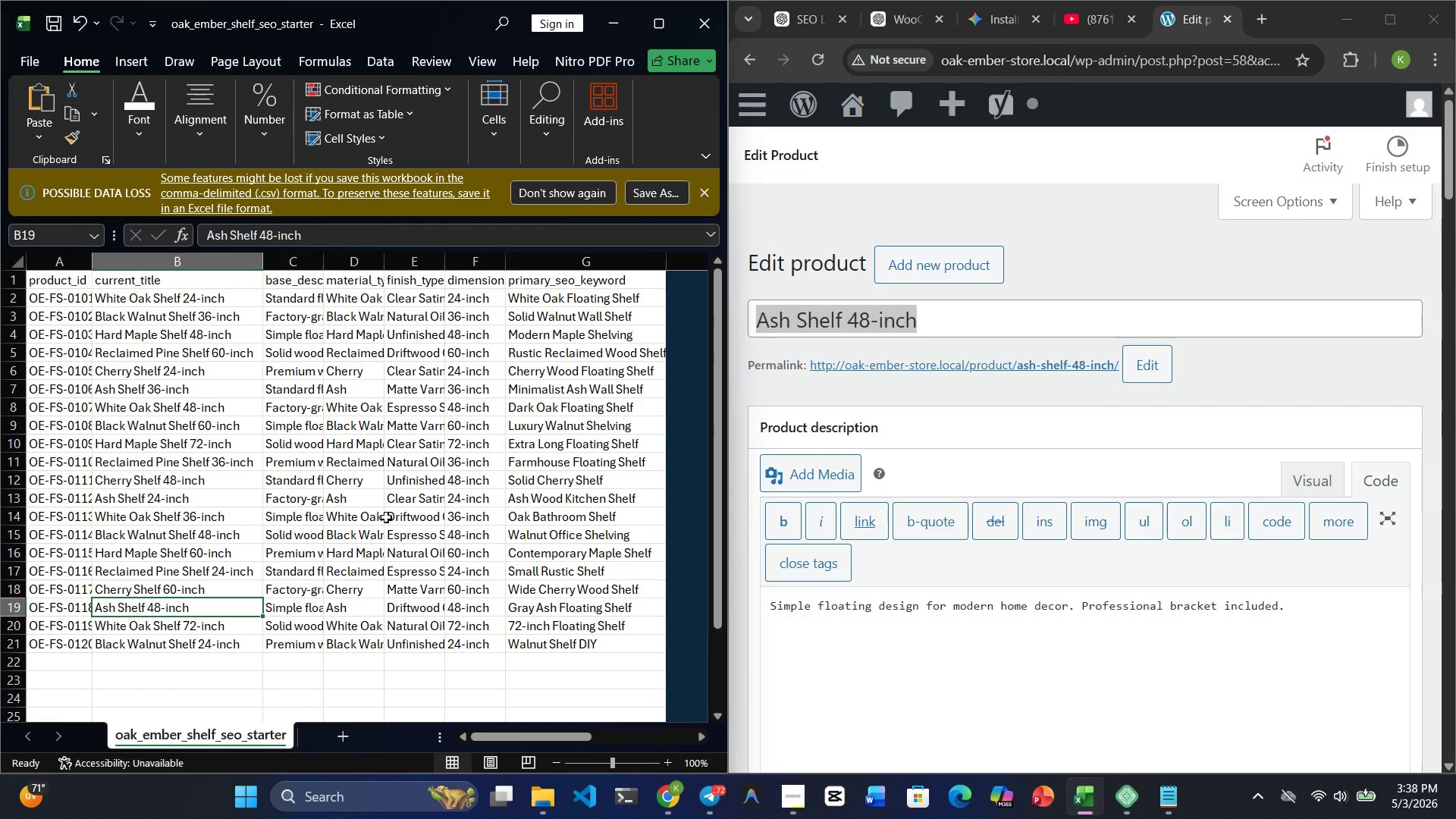 
key(ArrowRight)
 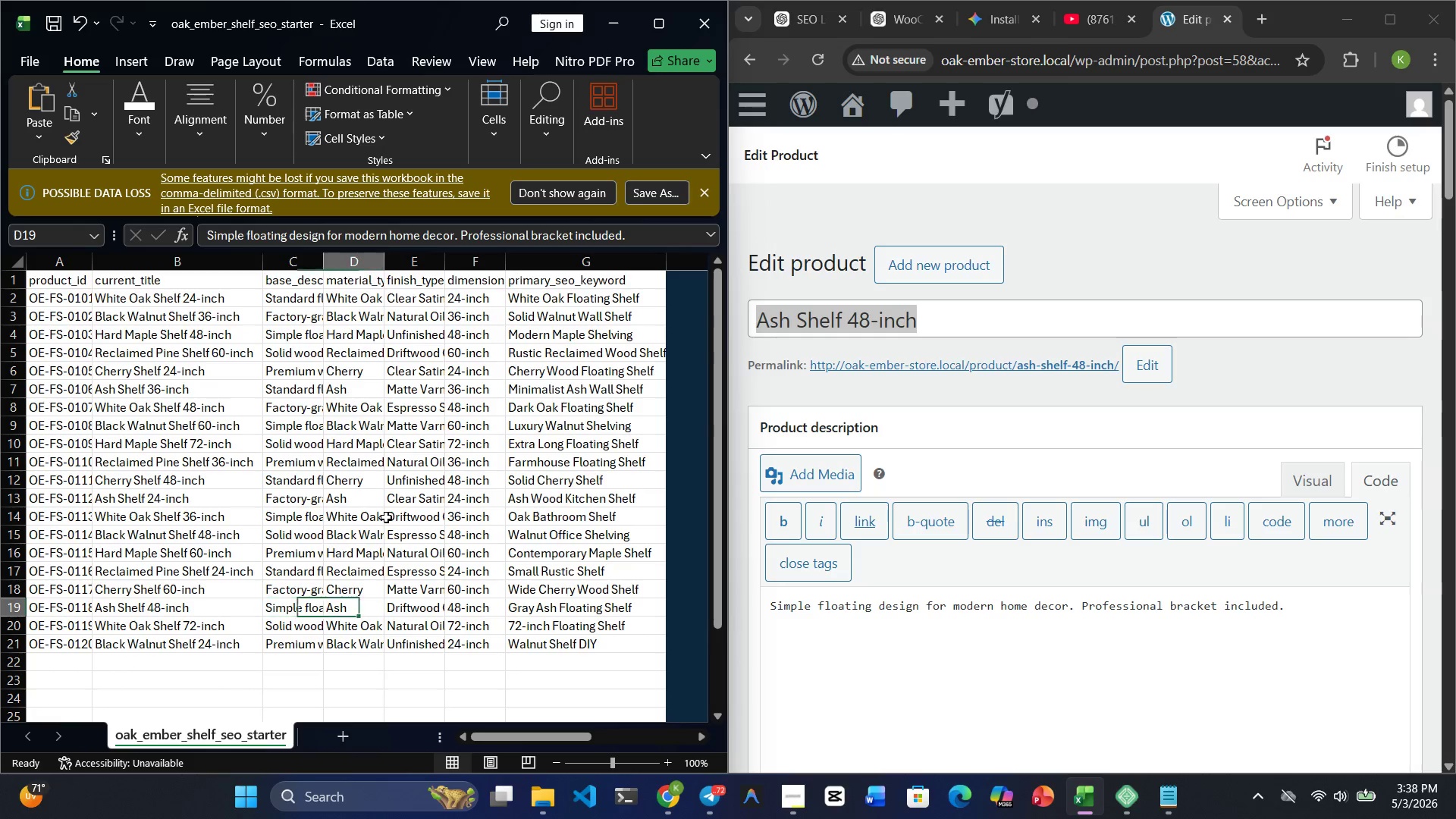 
key(ArrowRight)
 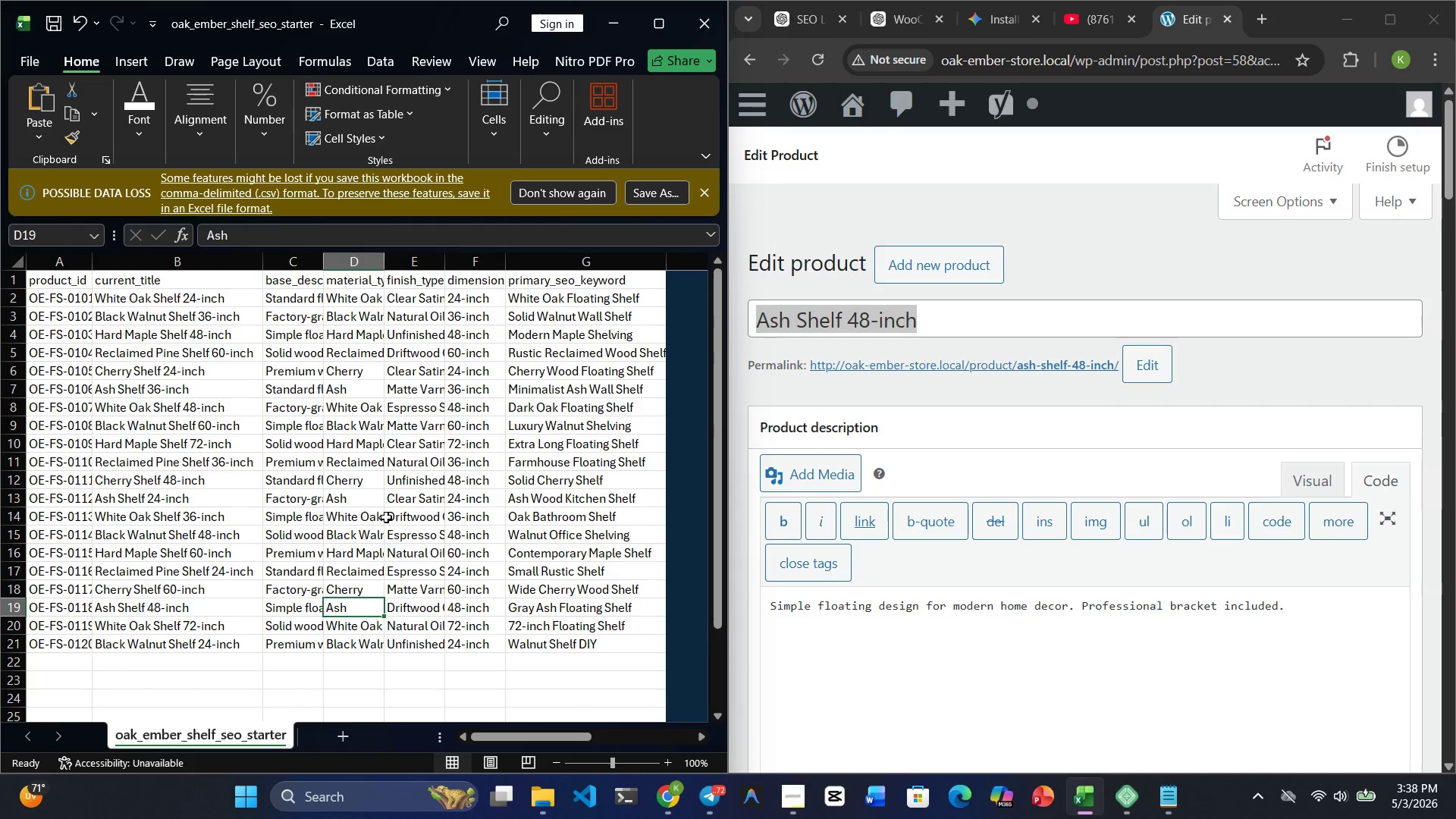 
key(ArrowRight)
 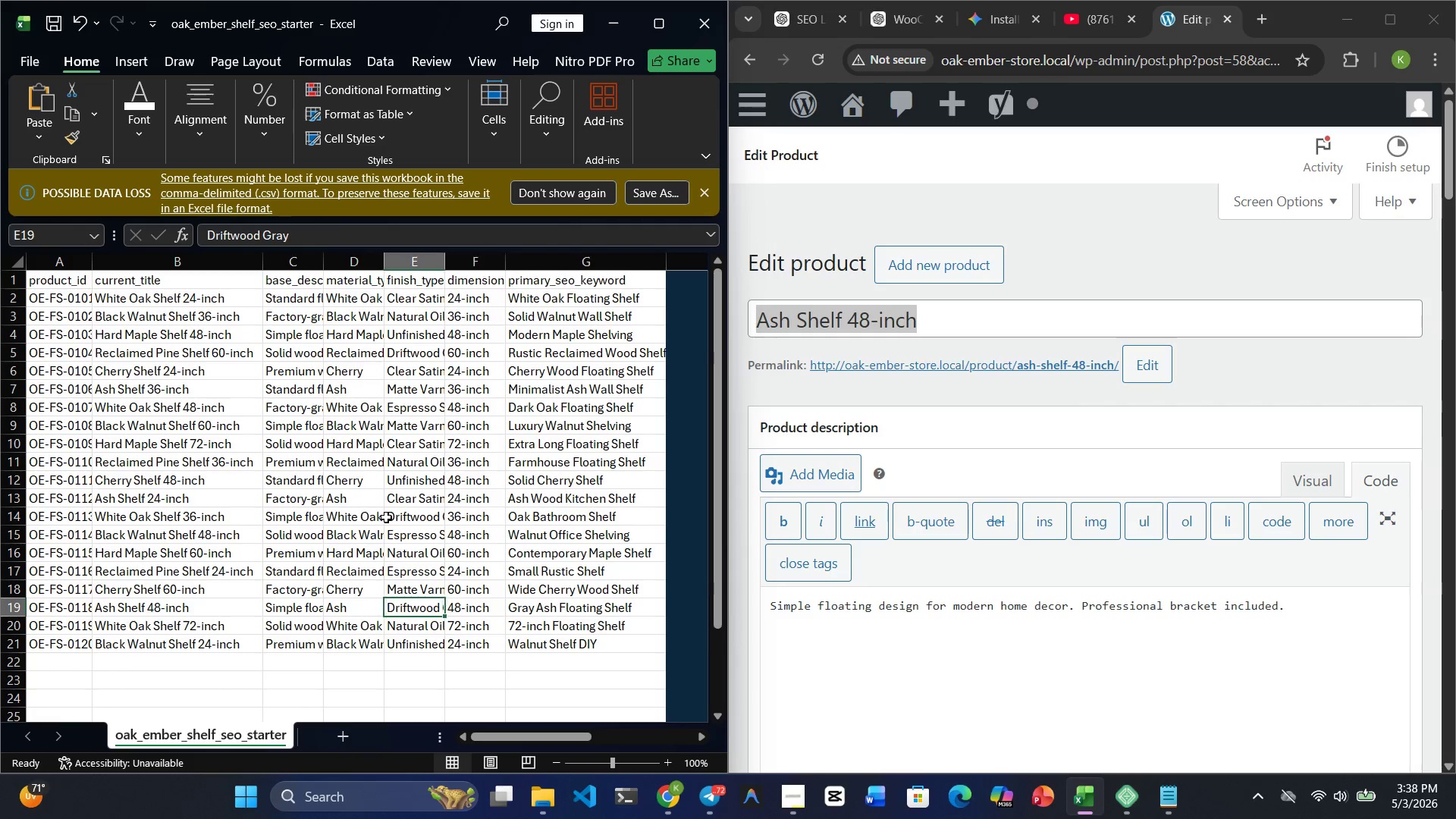 
key(ArrowRight)
 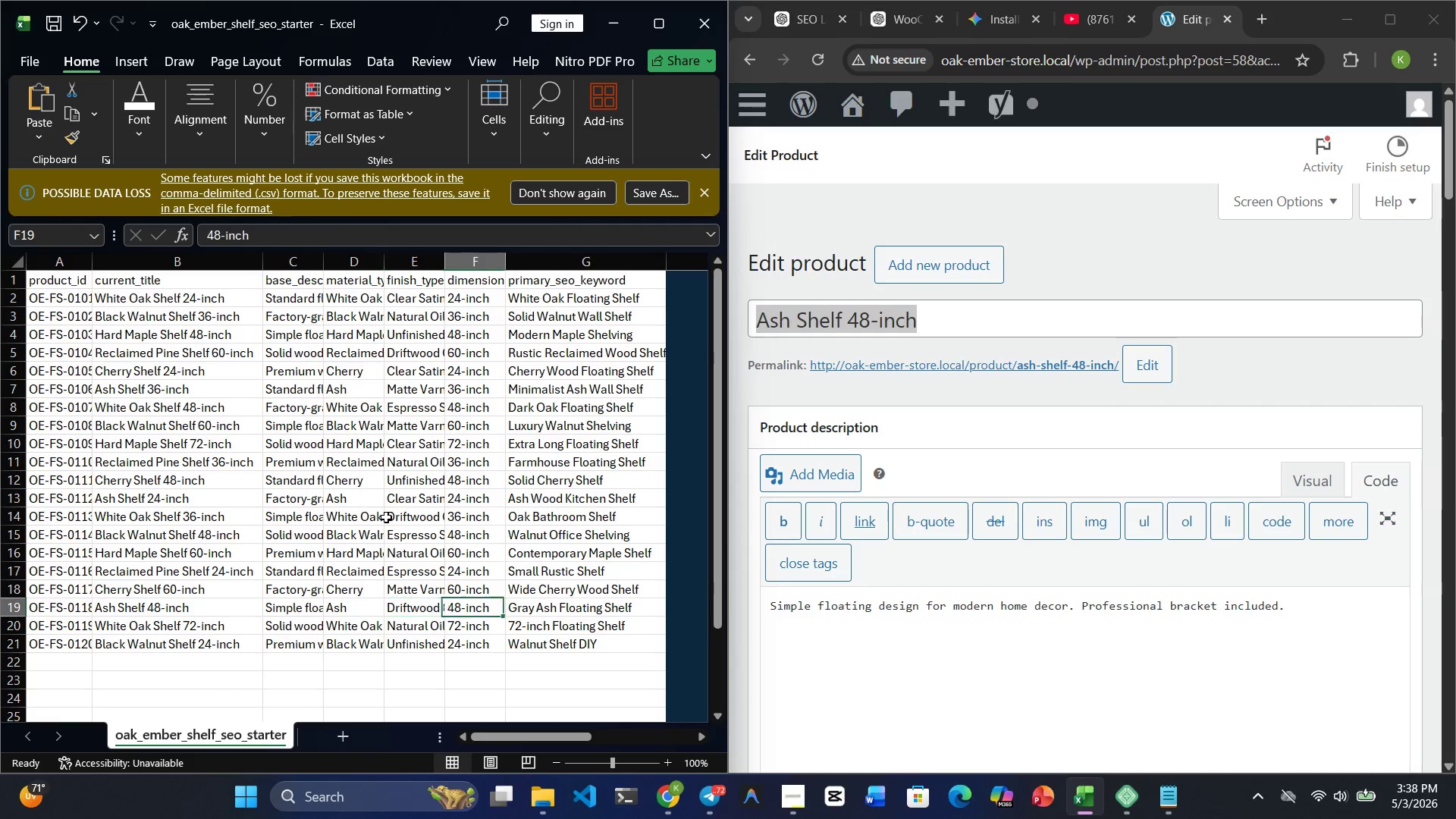 
key(ArrowRight)
 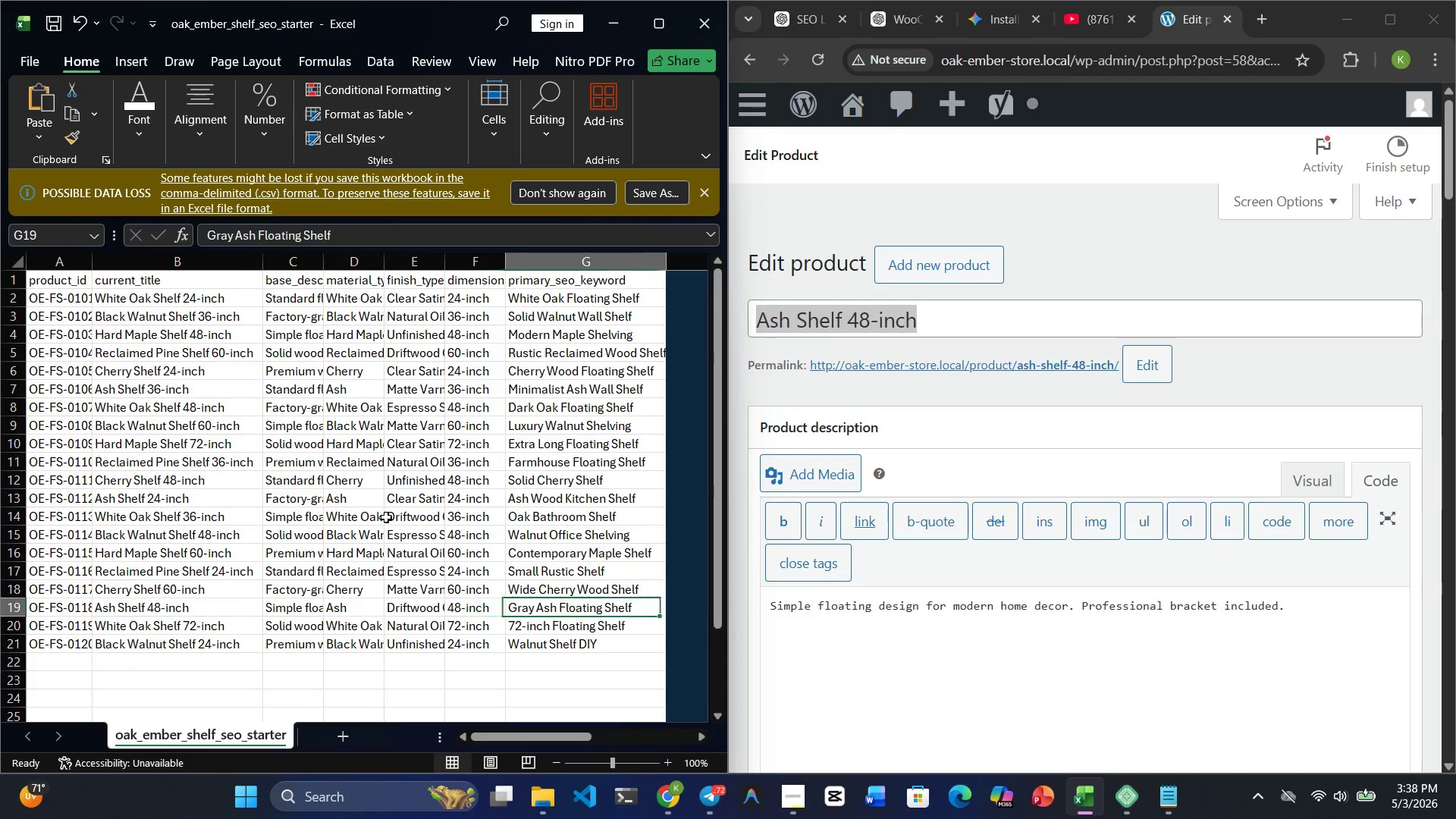 
key(ArrowRight)
 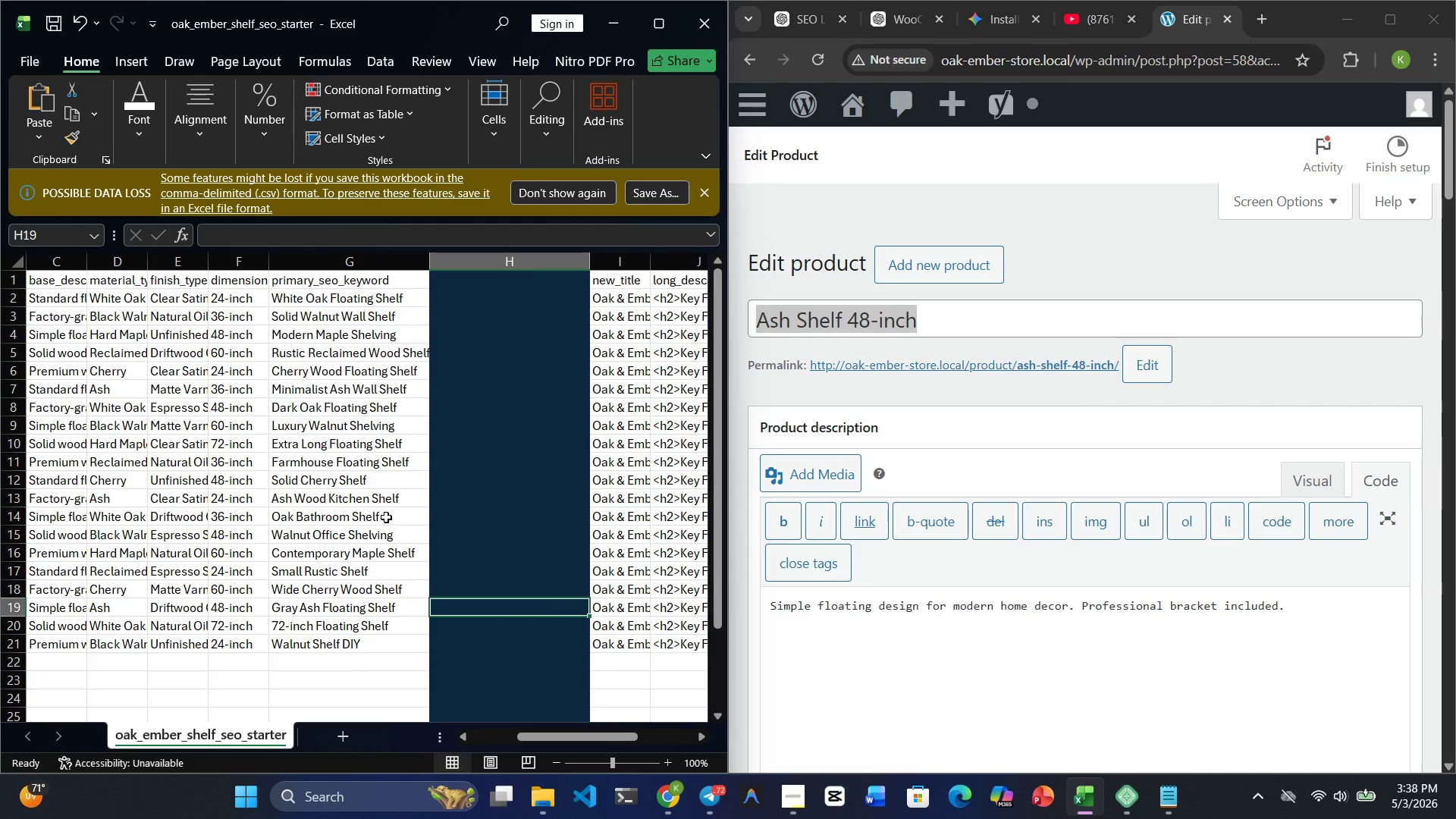 
key(ArrowRight)
 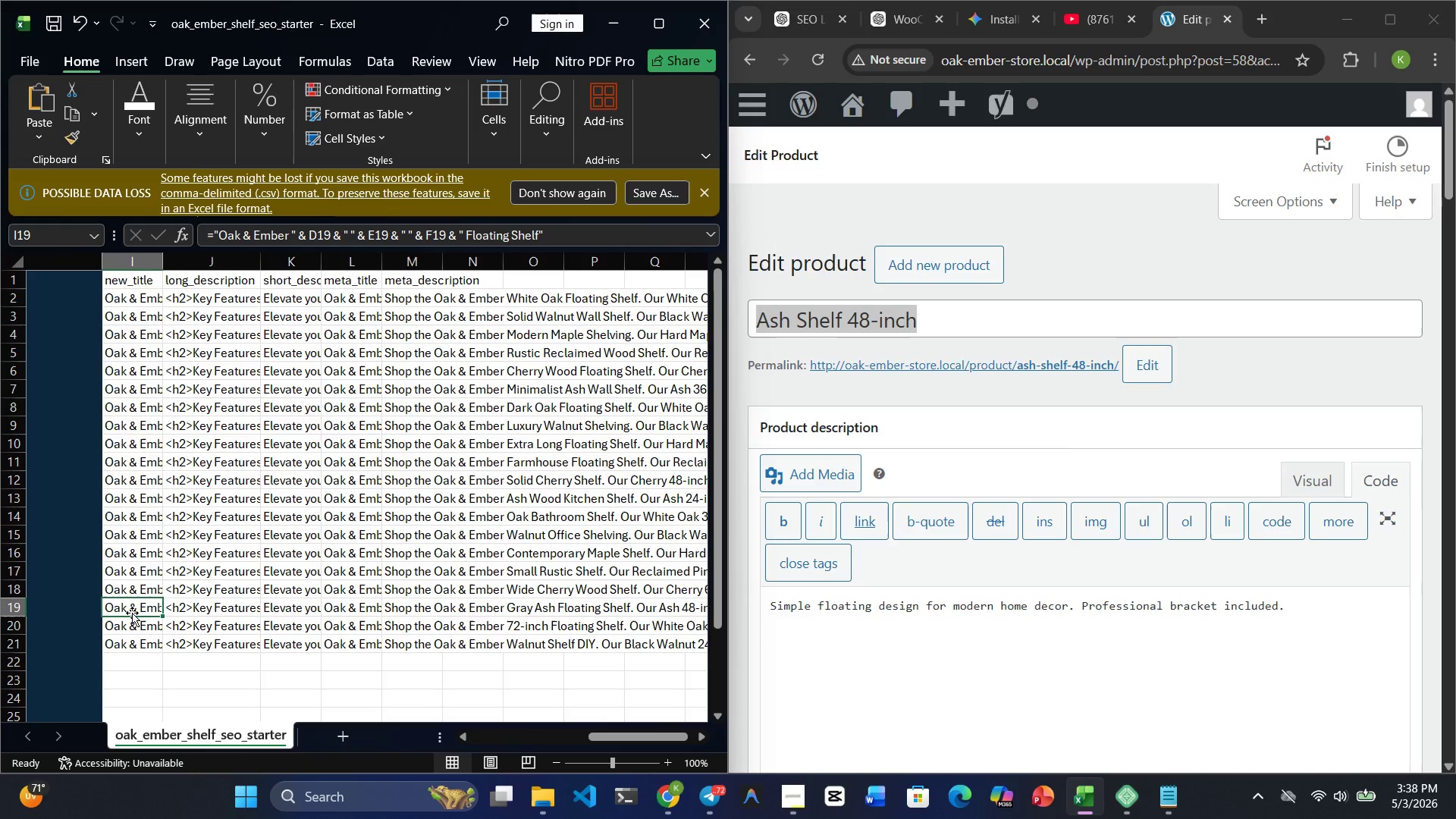 
wait(6.36)
 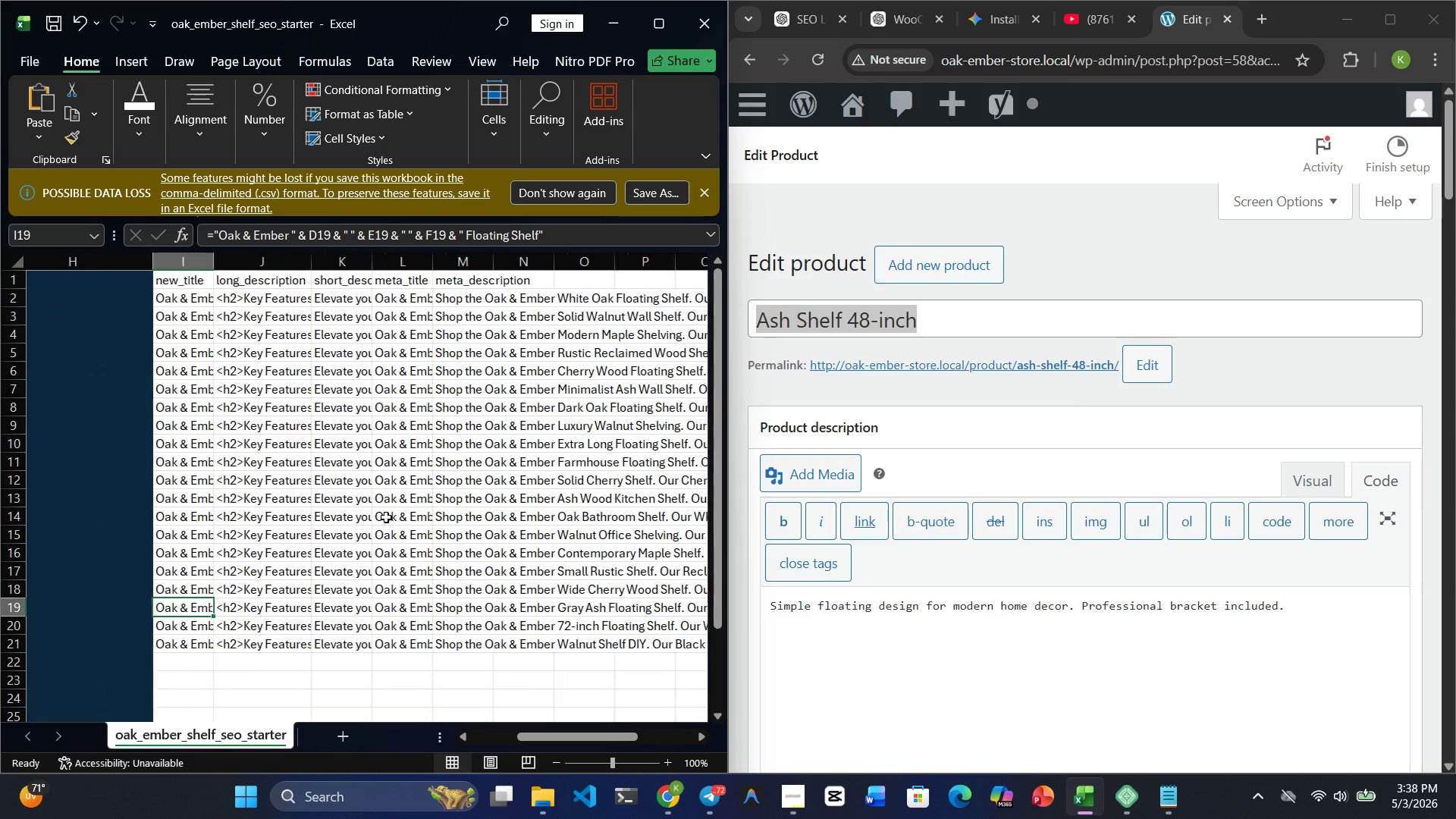 
key(Control+C)
 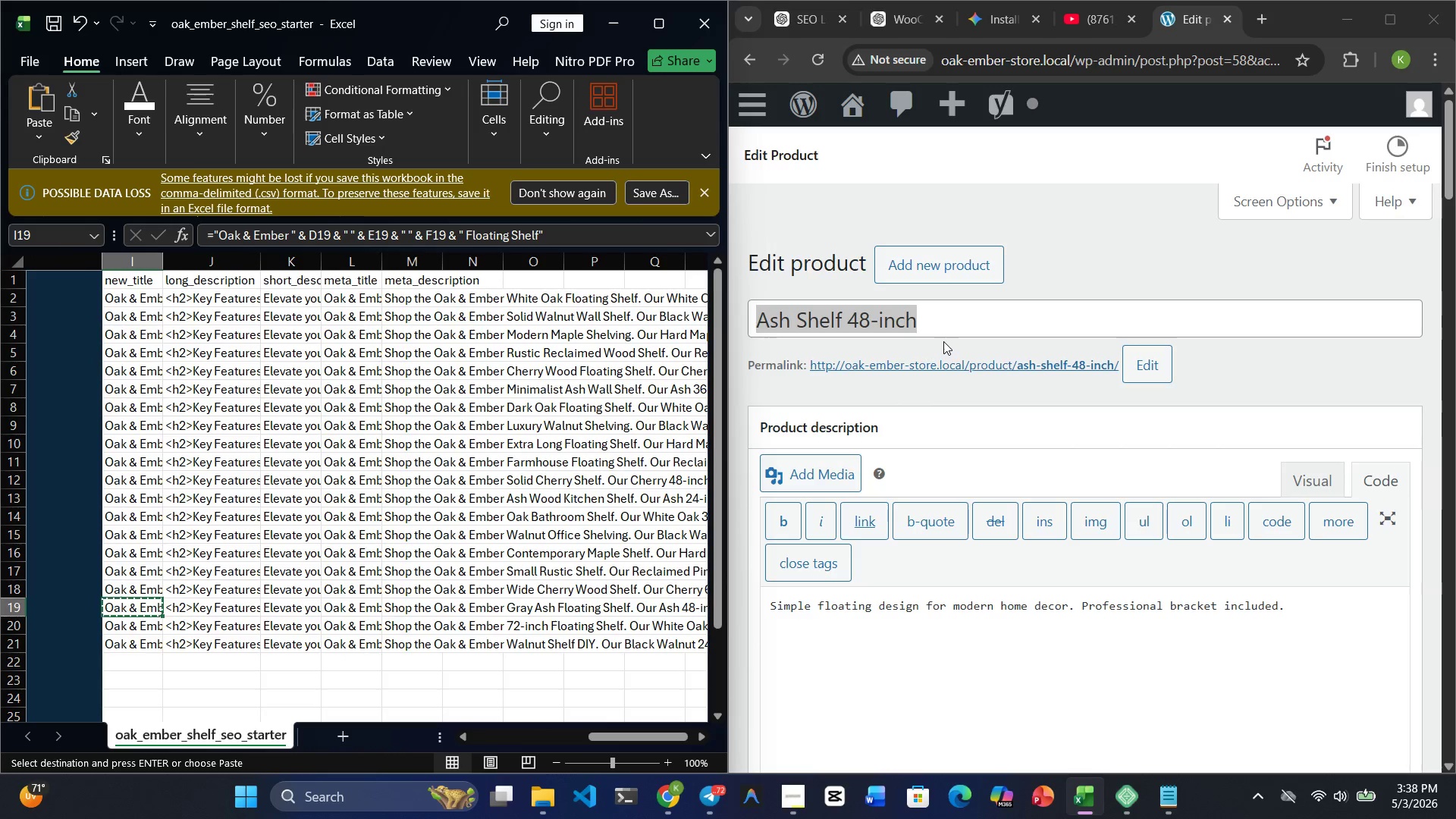 
left_click([946, 324])
 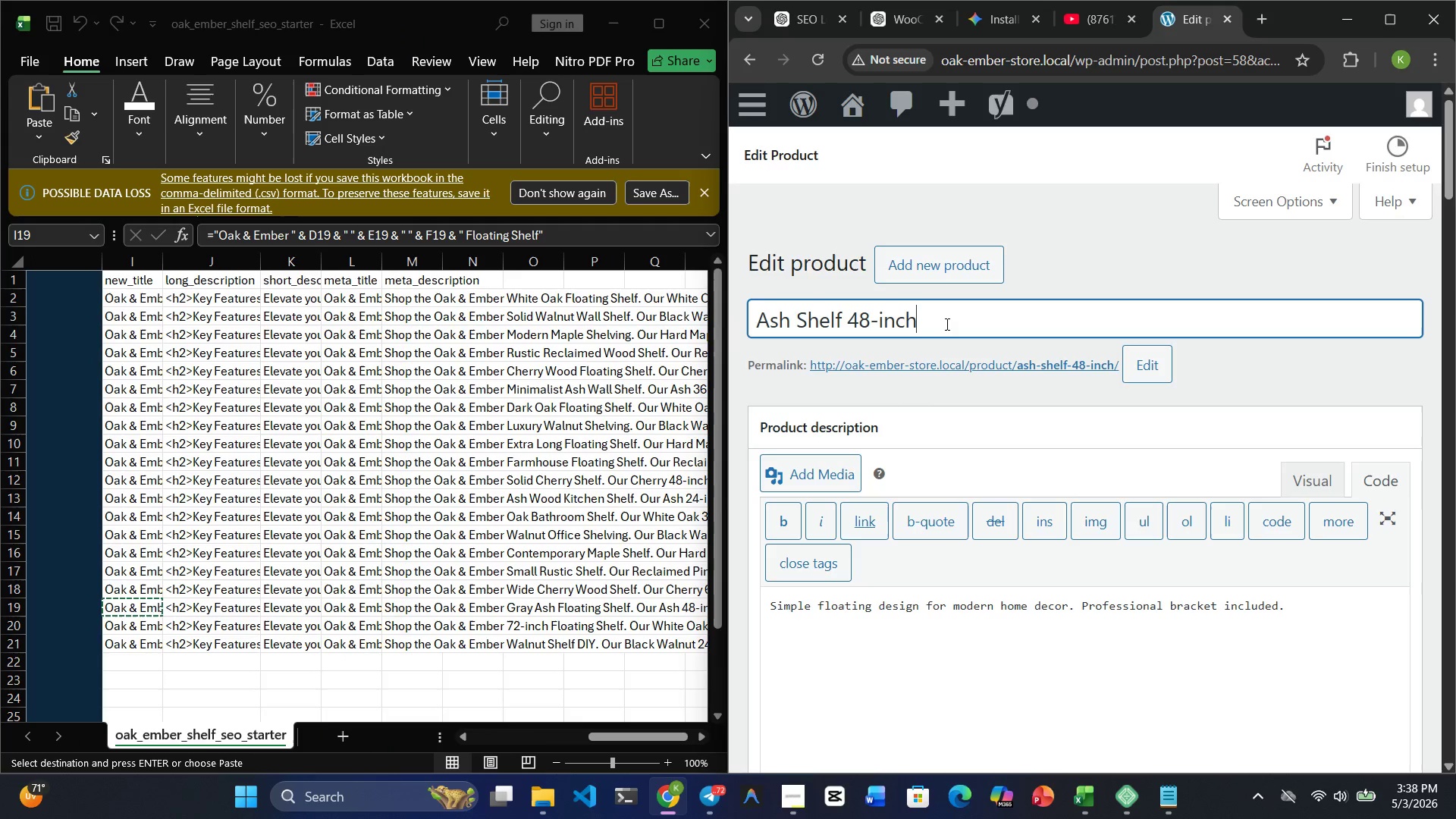 
double_click([946, 324])
 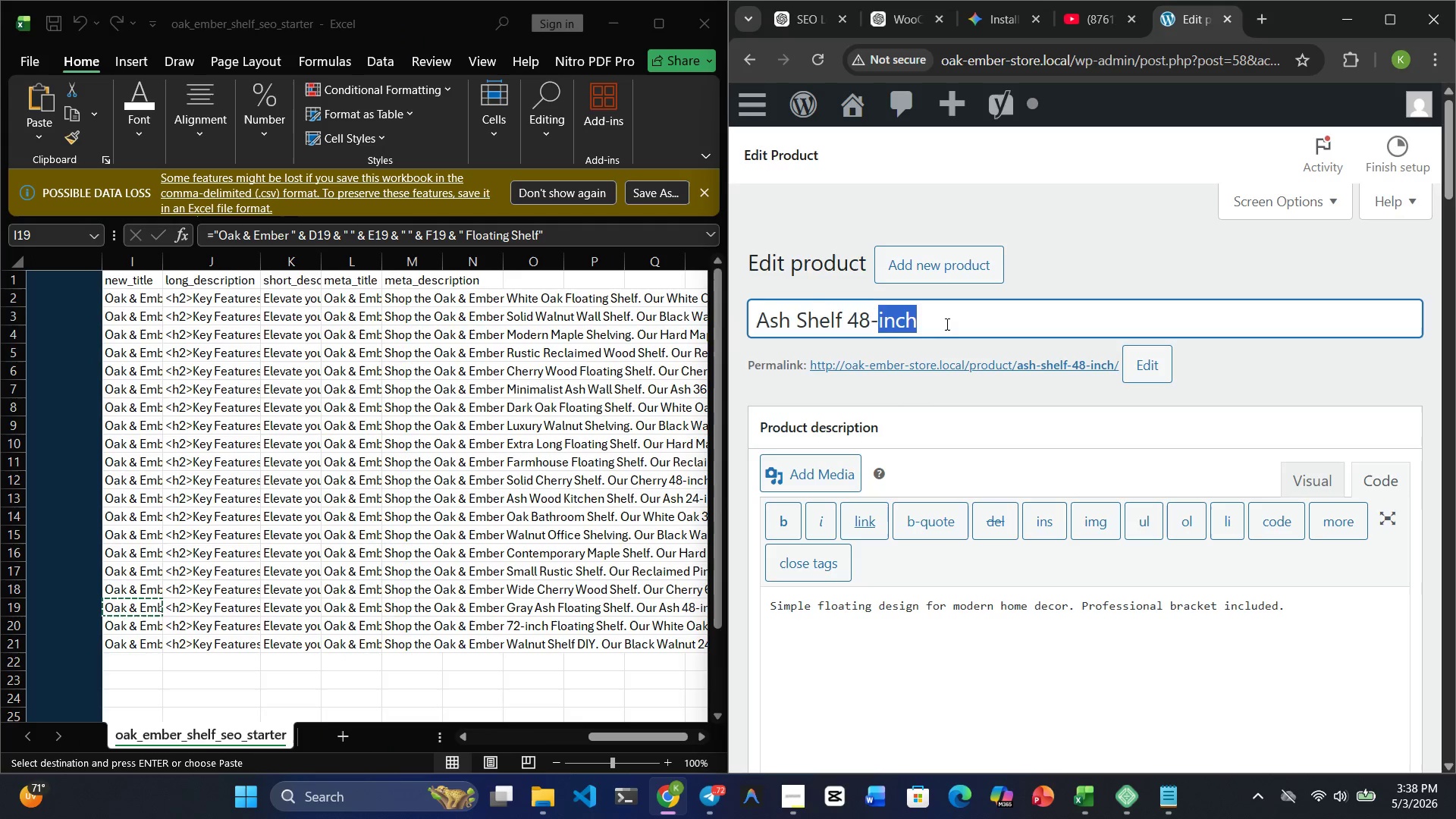 
triple_click([946, 324])
 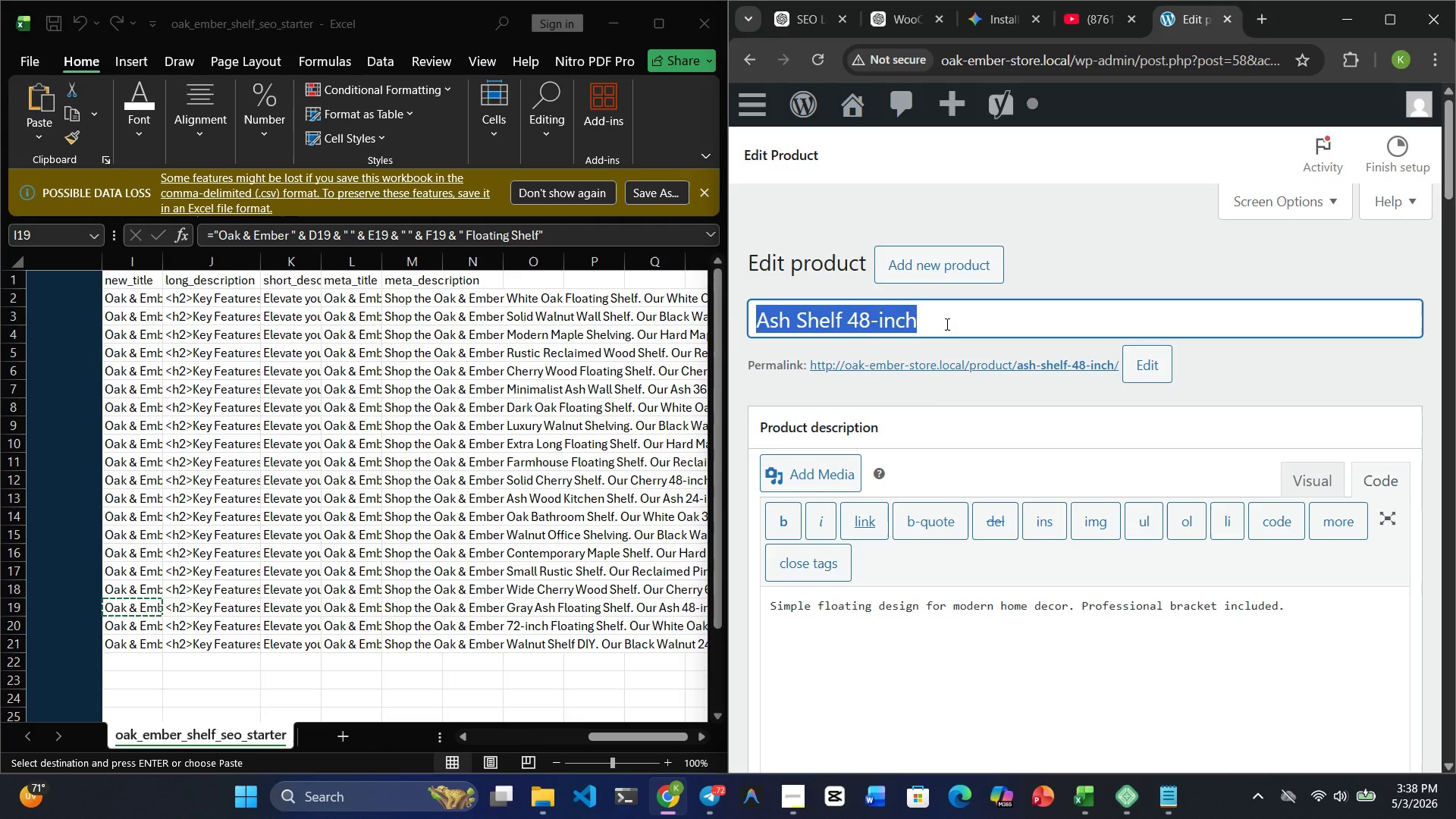 
key(Backspace)
 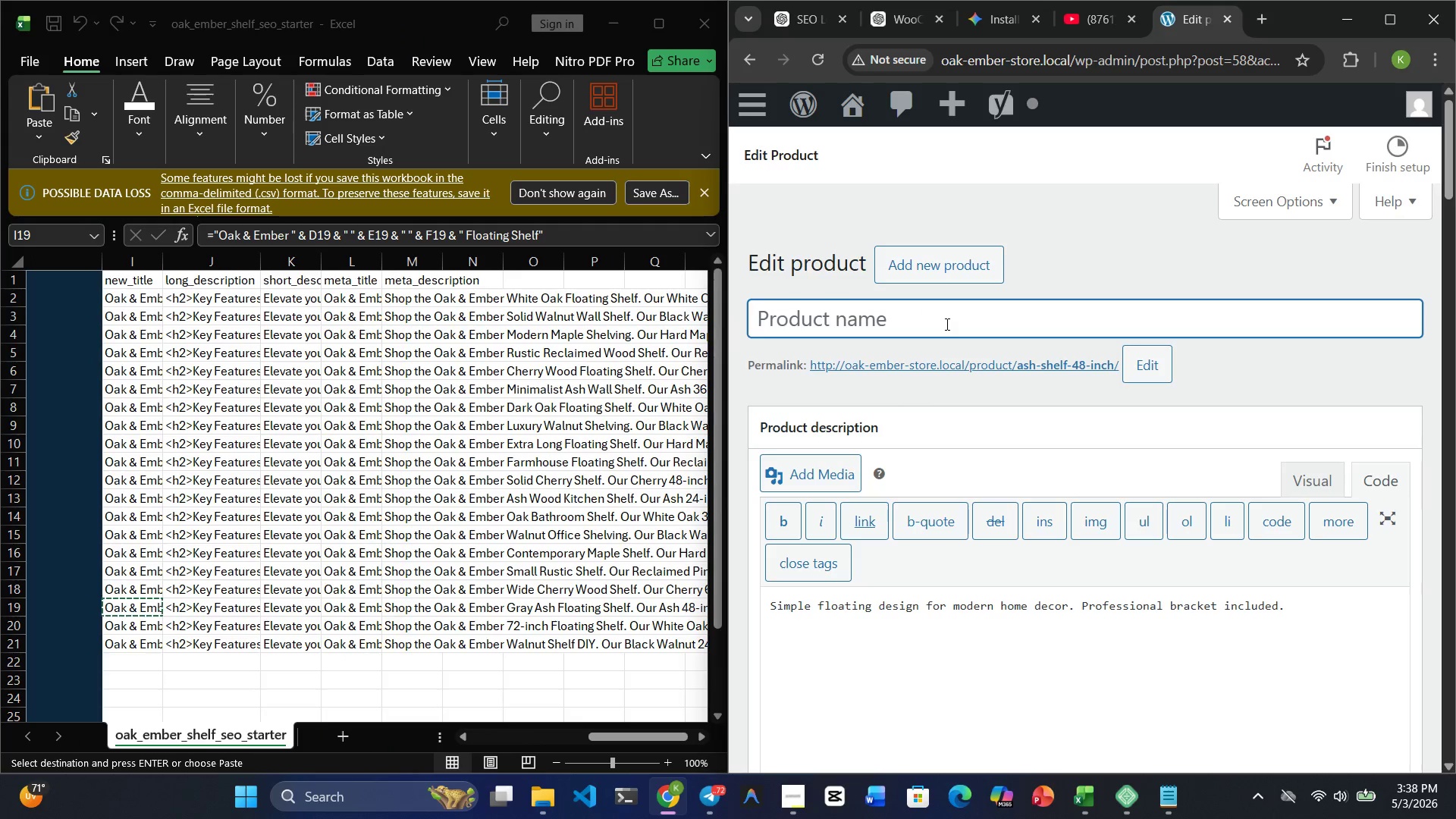 
key(Control+V)
 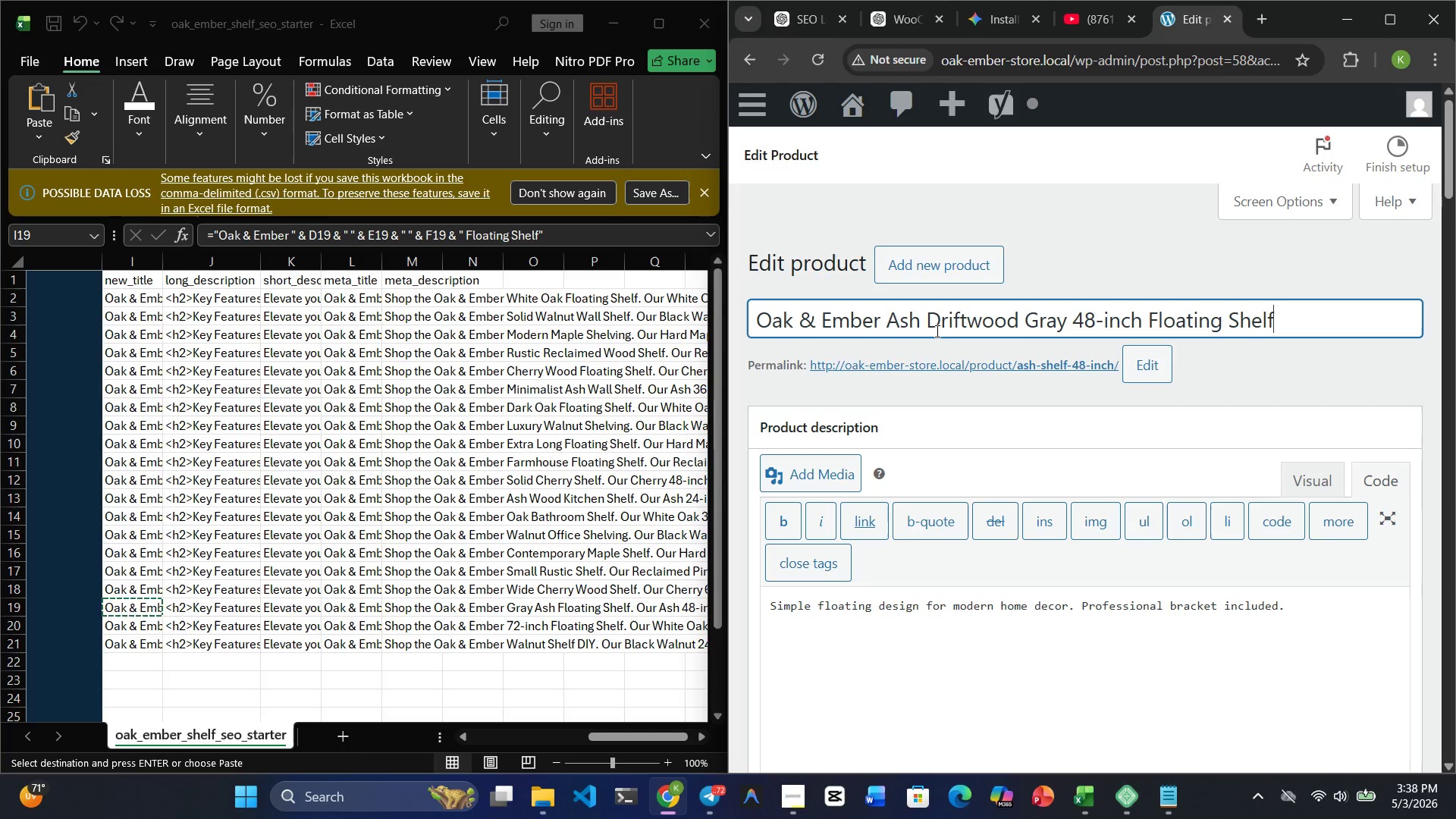 
wait(9.27)
 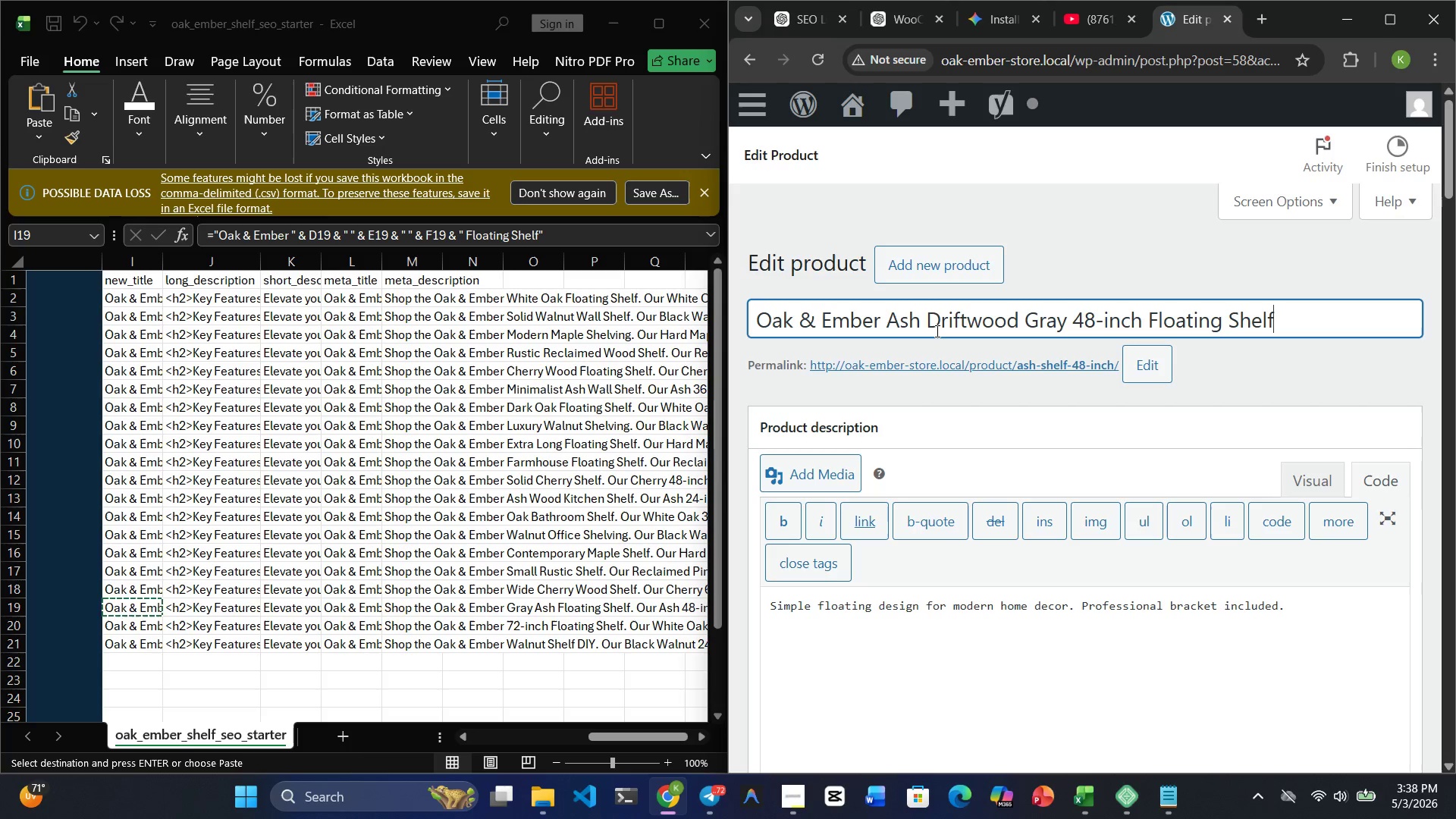 
left_click([206, 606])
 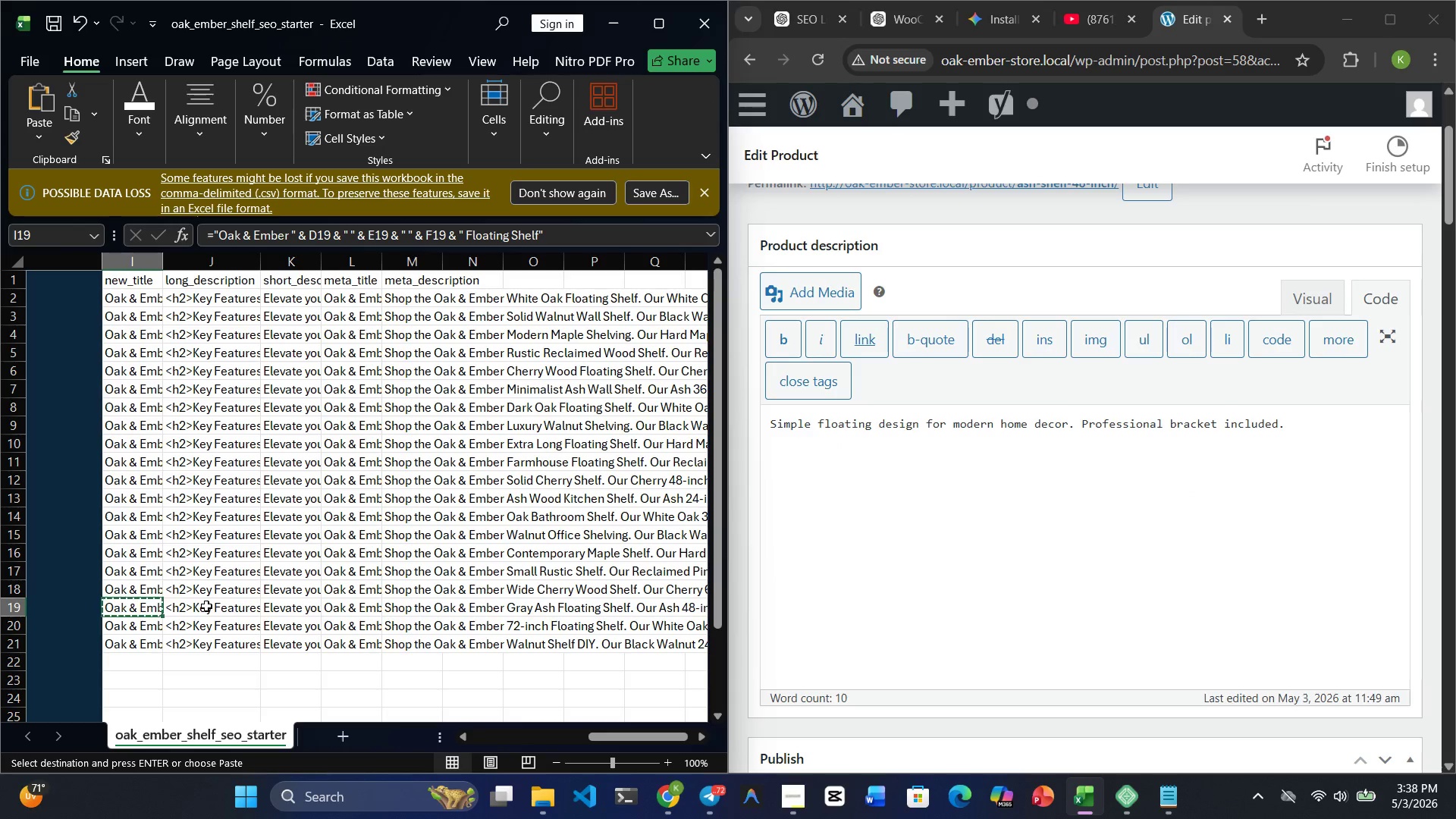 
key(ArrowRight)
 